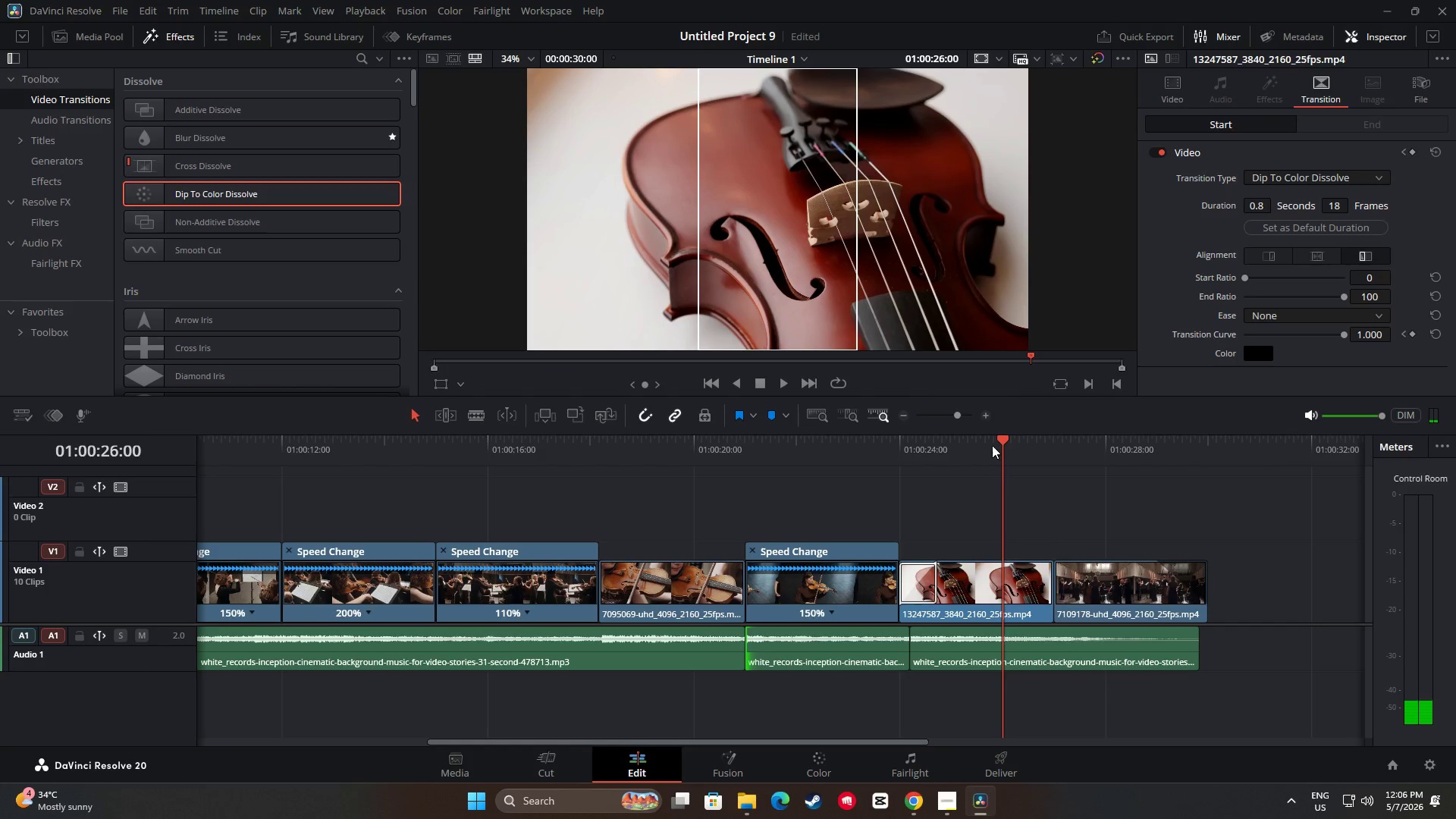 
left_click_drag(start_coordinate=[996, 441], to_coordinate=[713, 455])
 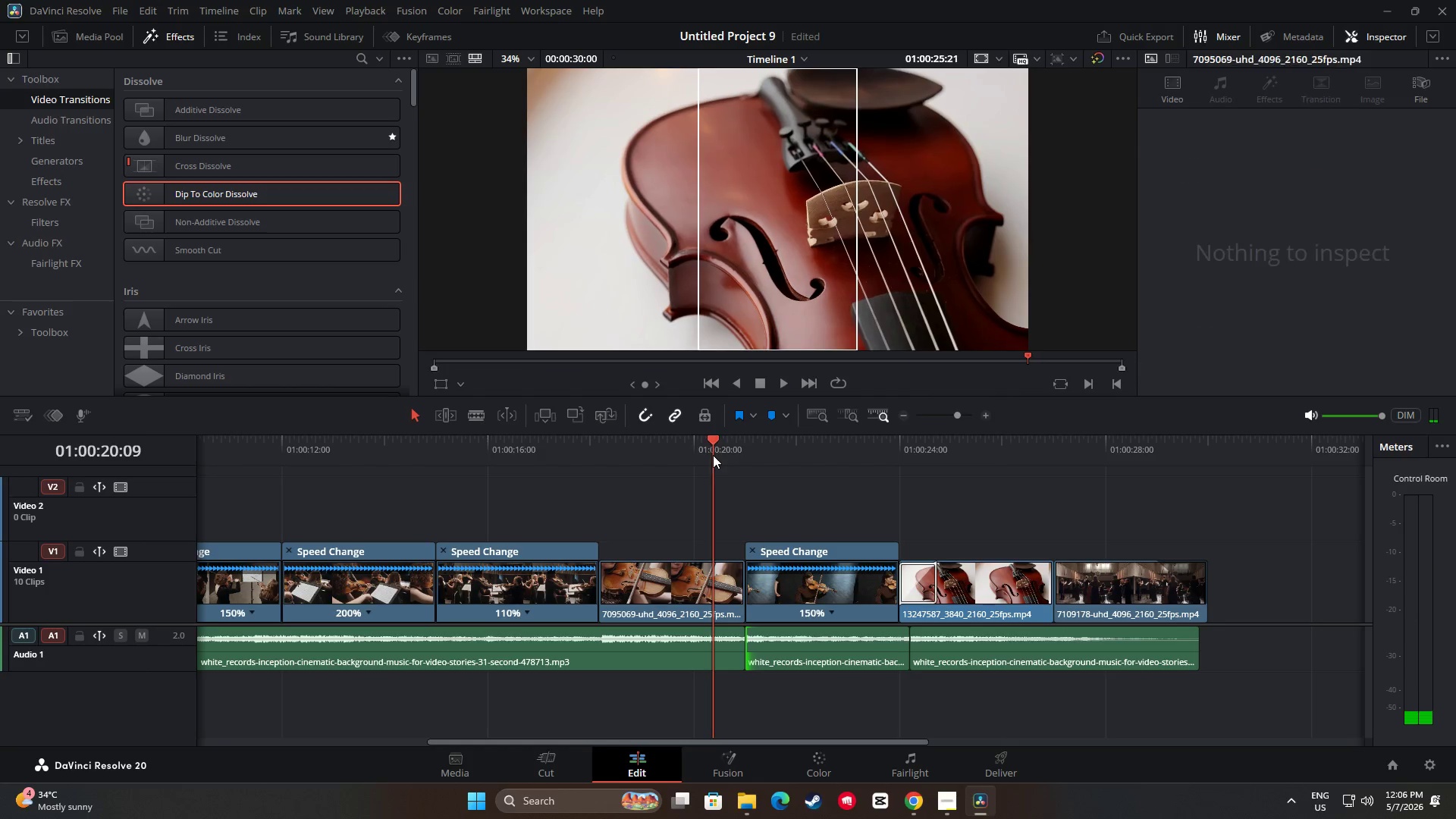 
key(Space)
 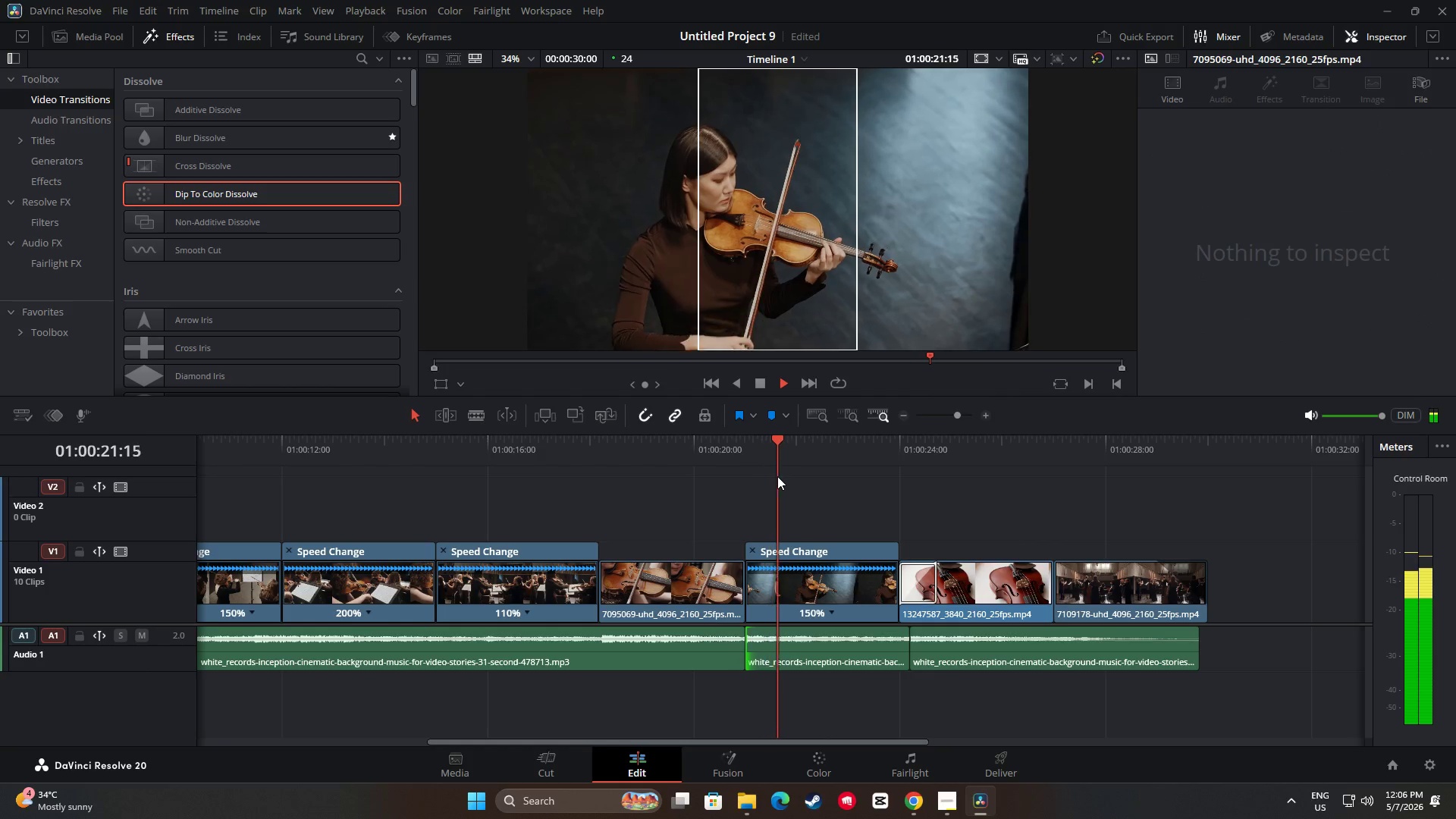 
key(Space)
 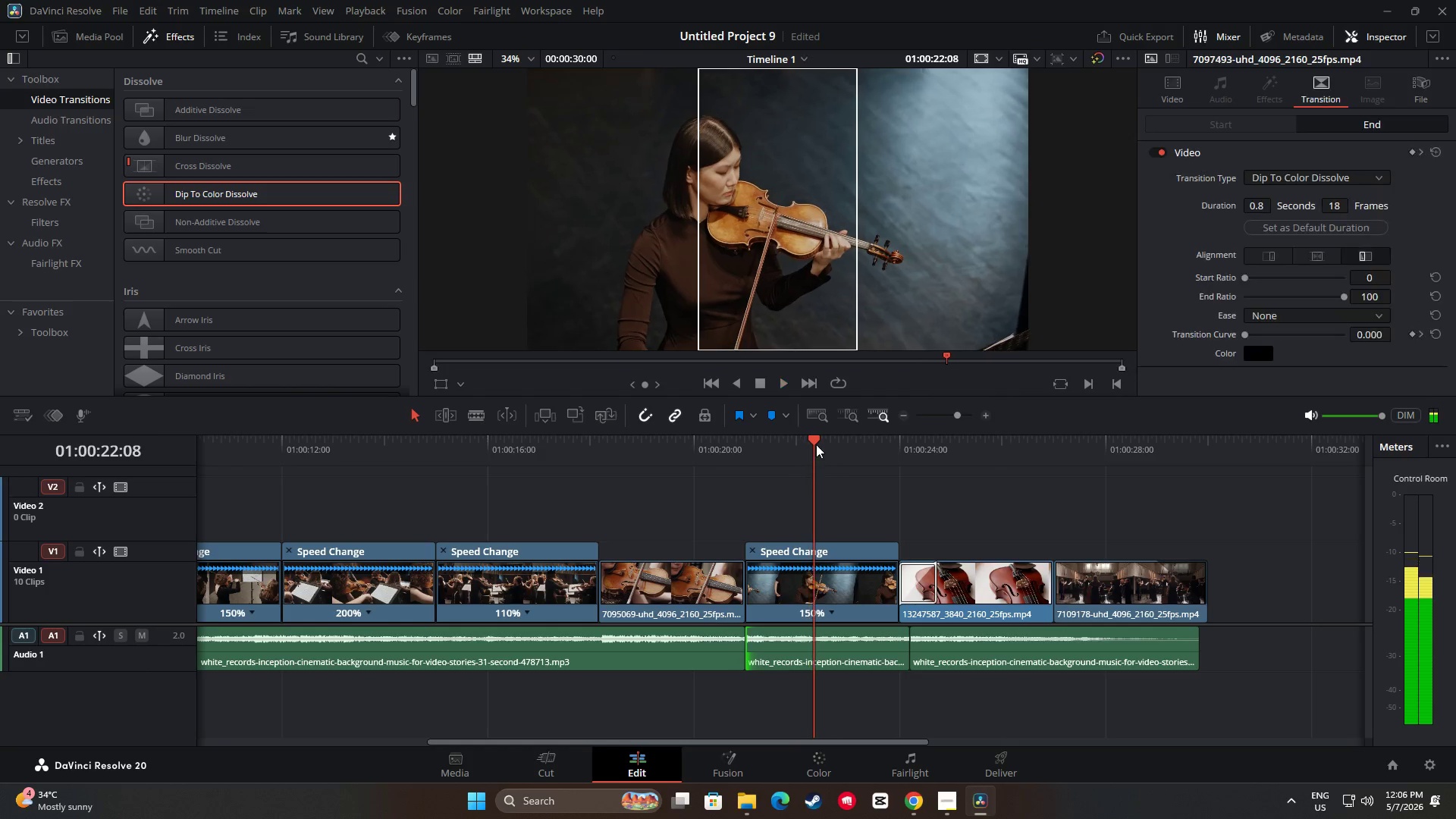 
left_click_drag(start_coordinate=[811, 441], to_coordinate=[656, 447])
 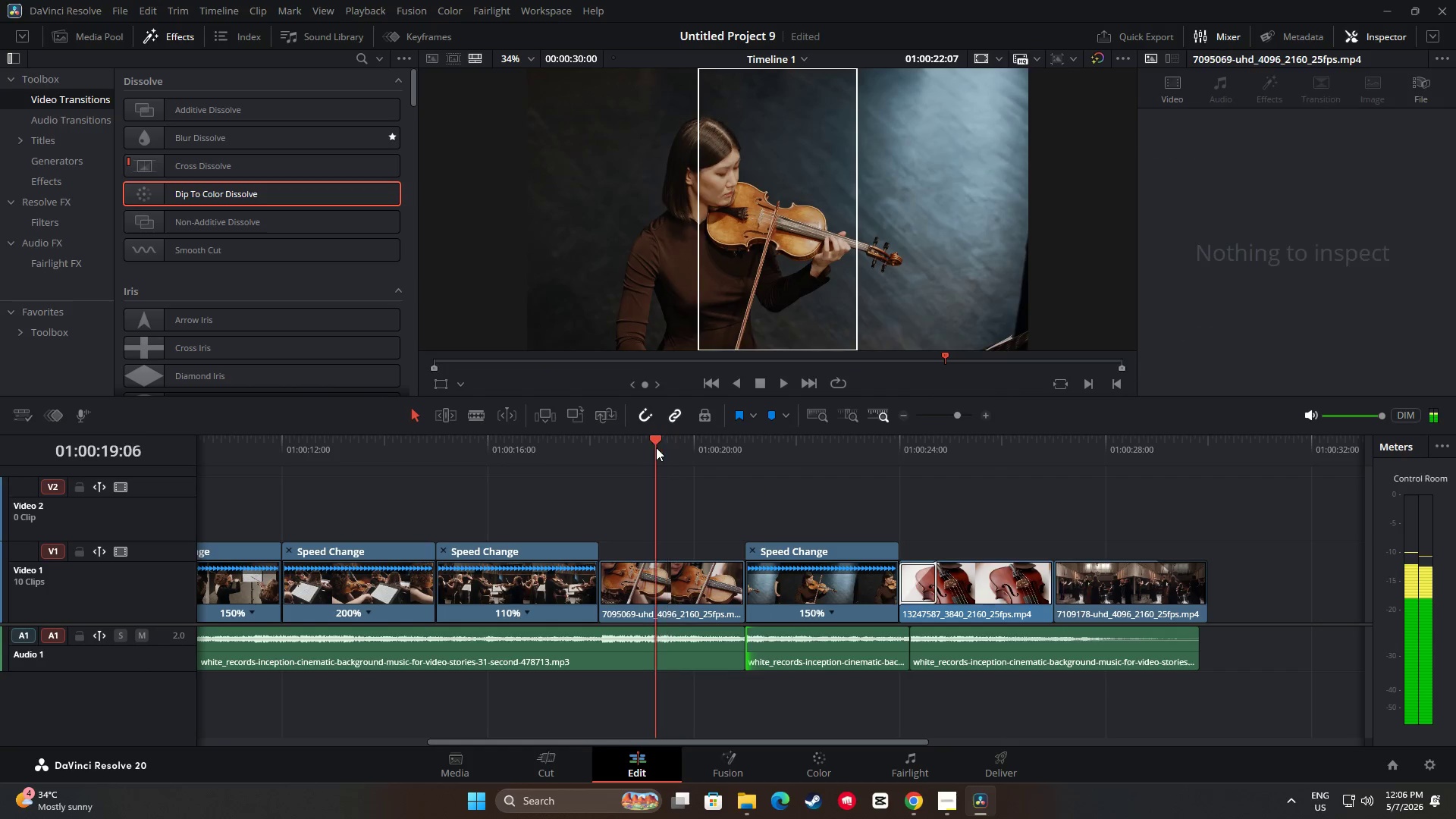 
key(Space)
 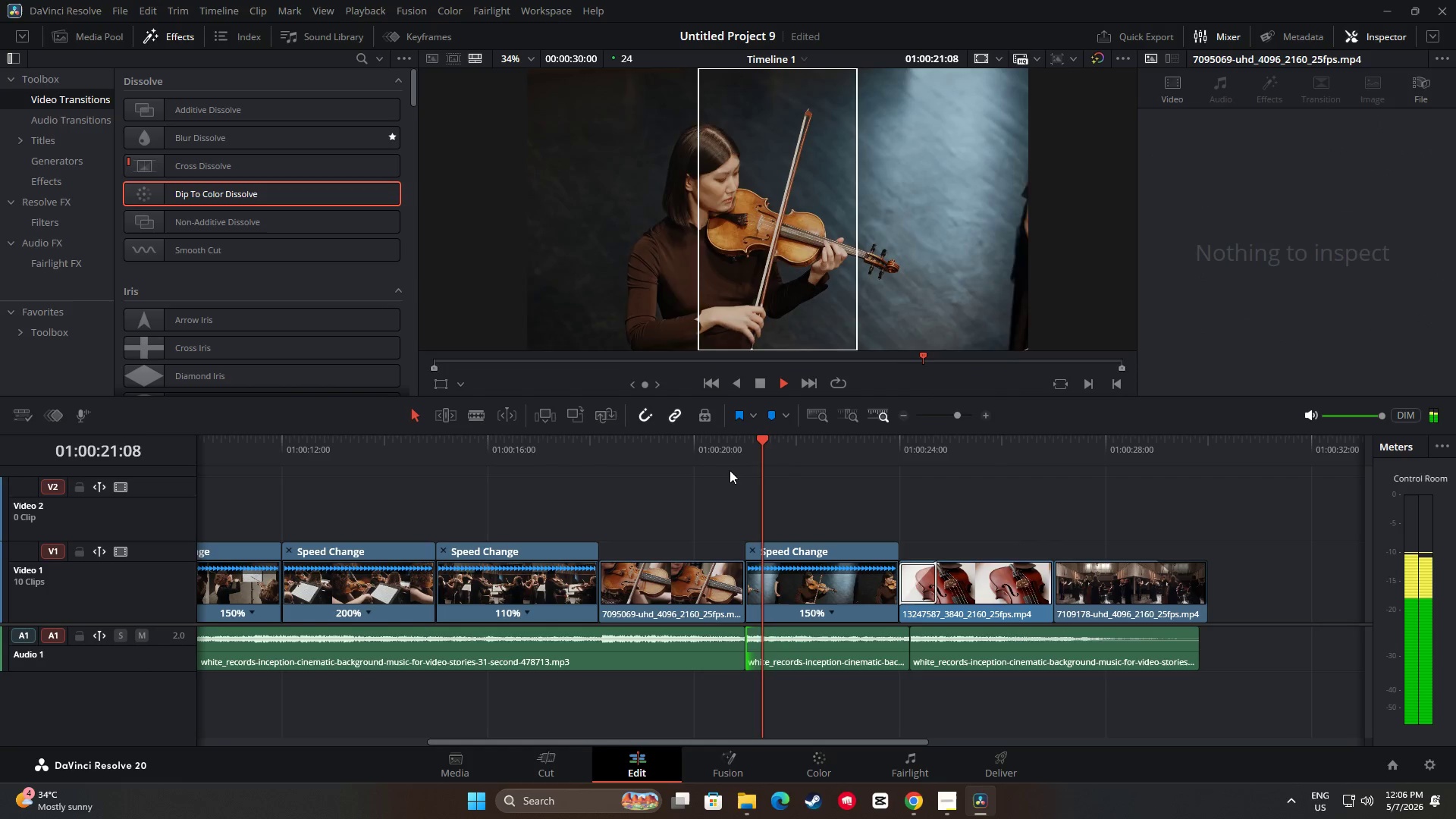 
key(Space)
 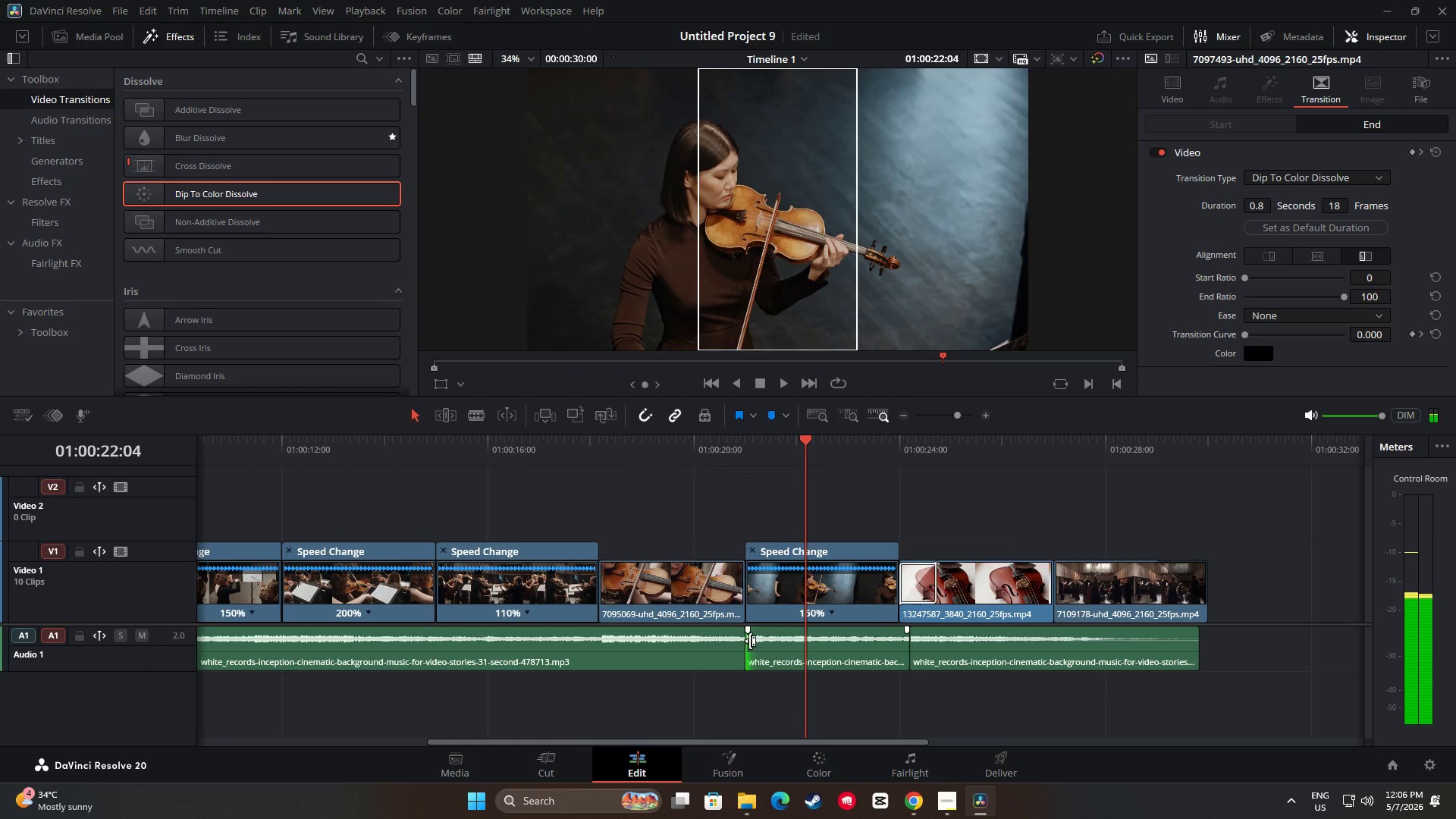 
left_click_drag(start_coordinate=[752, 641], to_coordinate=[760, 642])
 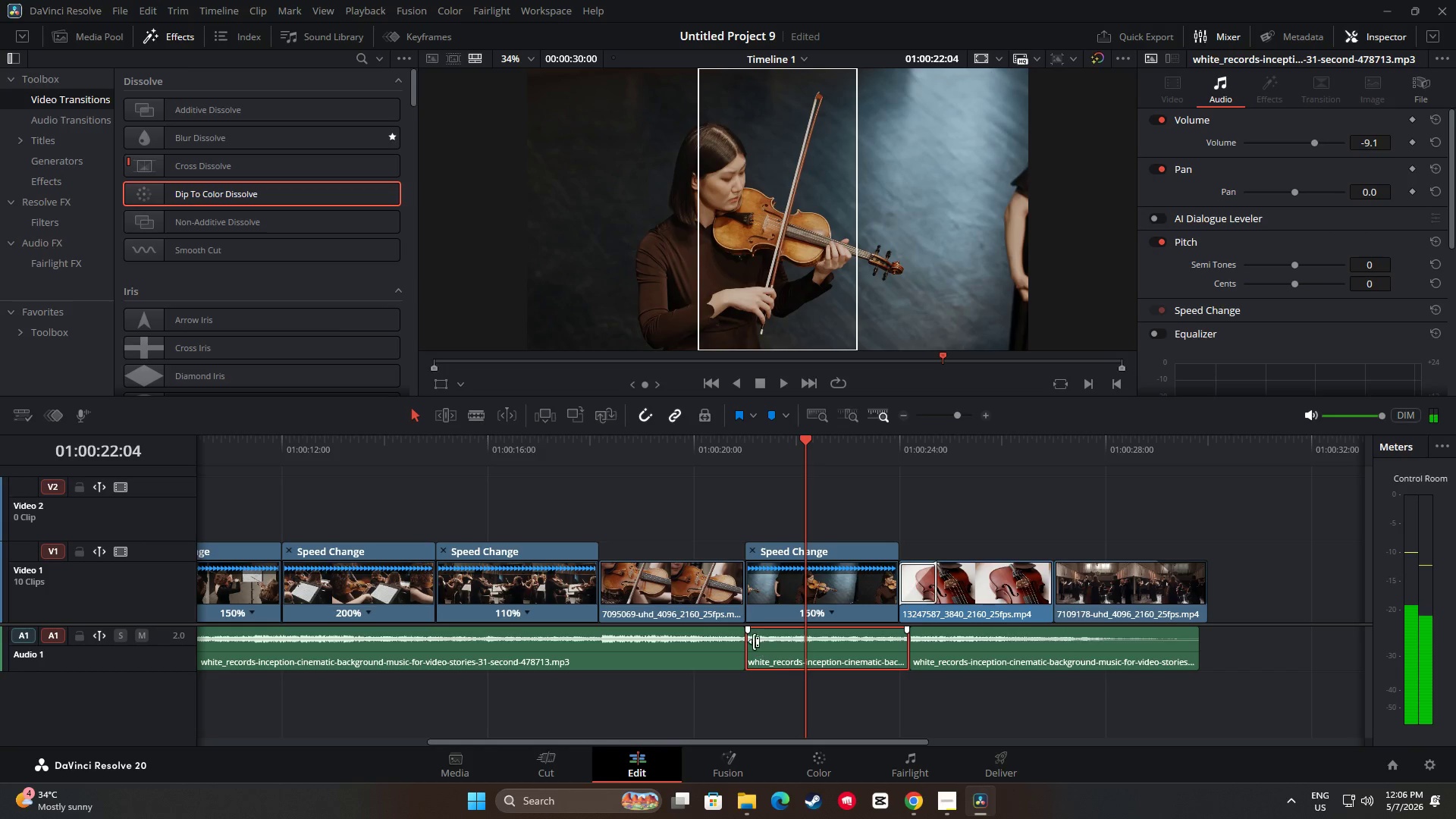 
left_click_drag(start_coordinate=[754, 642], to_coordinate=[764, 642])
 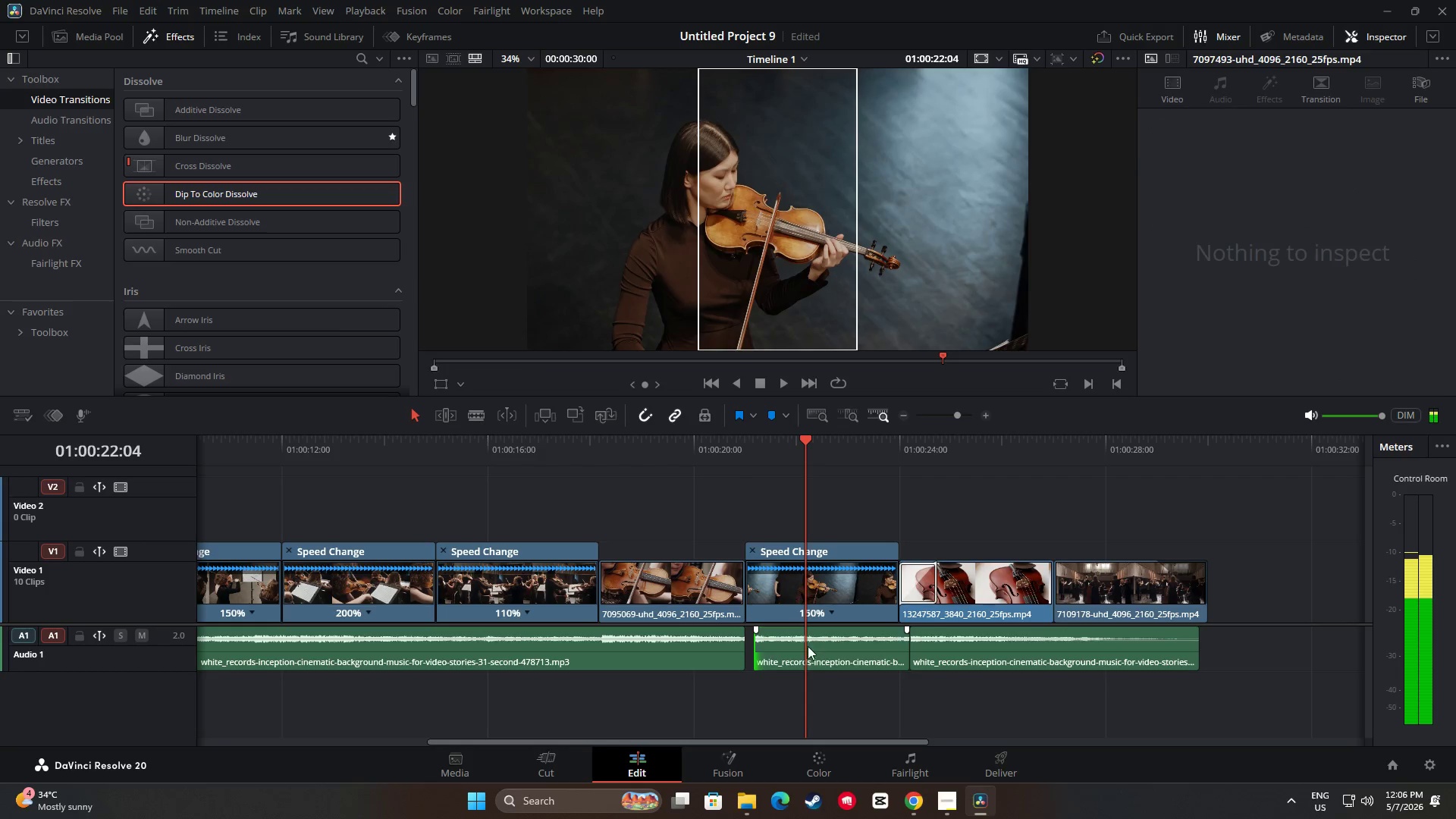 
left_click_drag(start_coordinate=[819, 644], to_coordinate=[806, 643])
 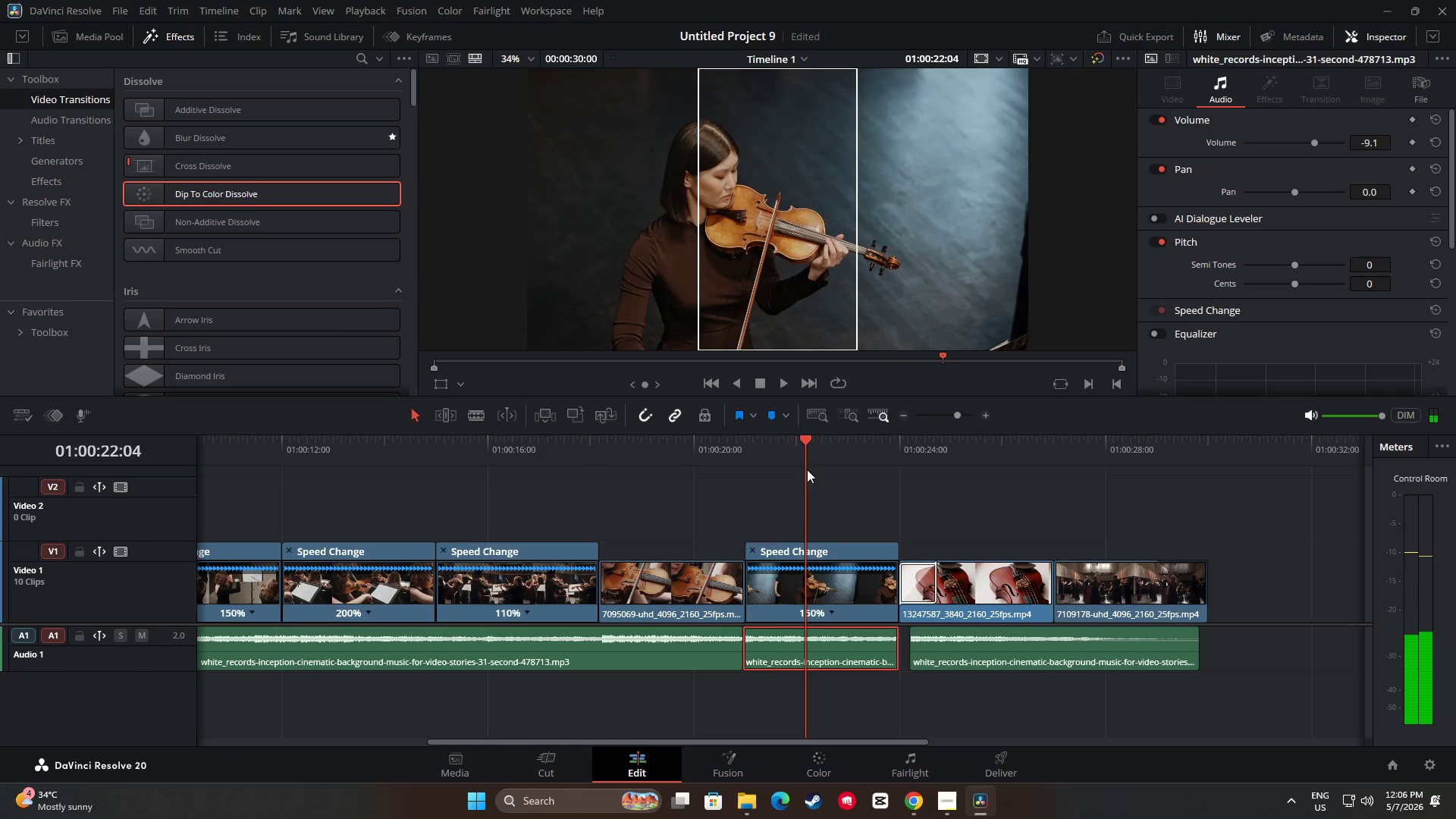 
left_click_drag(start_coordinate=[805, 448], to_coordinate=[694, 447])
 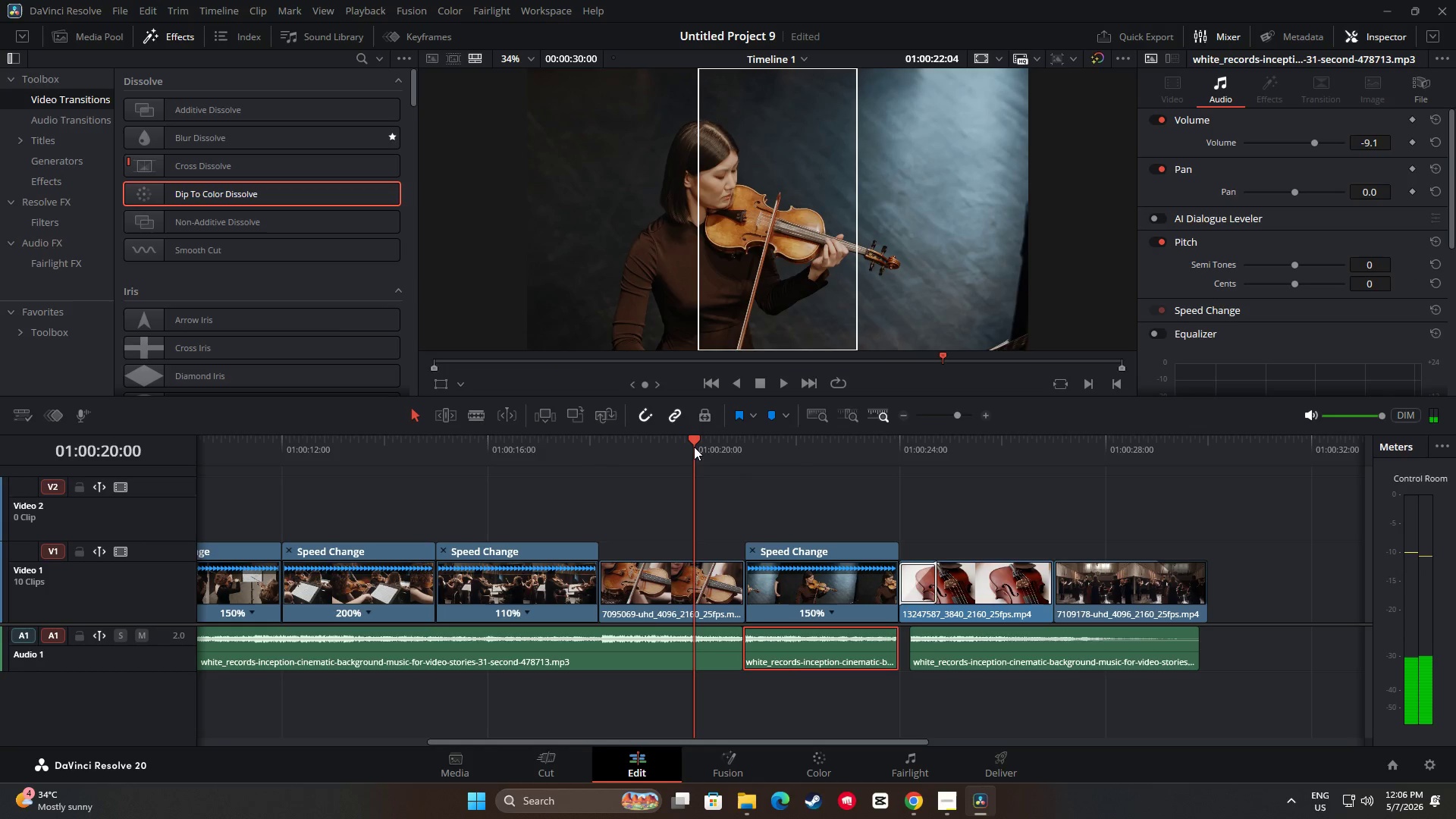 
key(Space)
 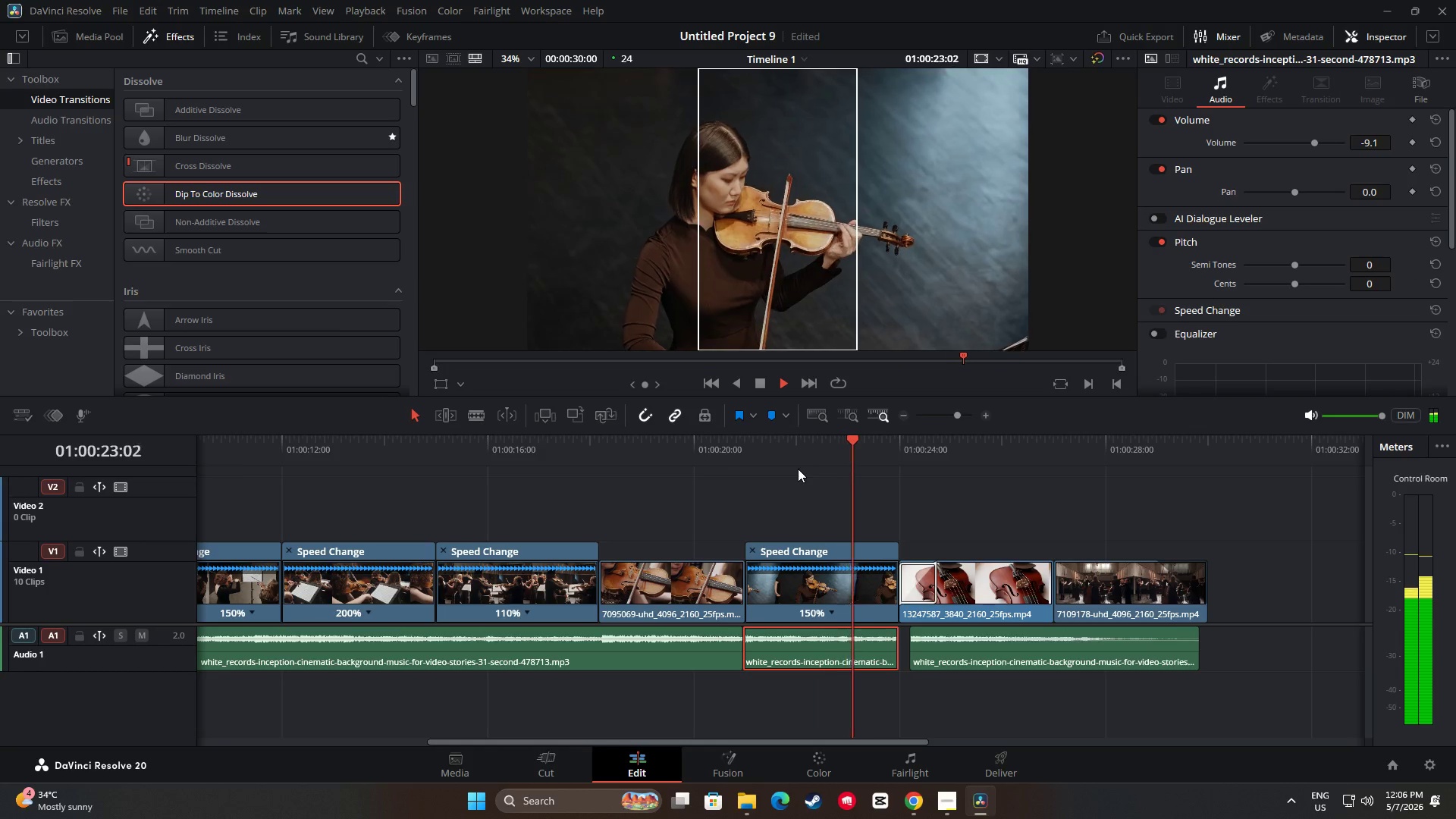 
key(Space)
 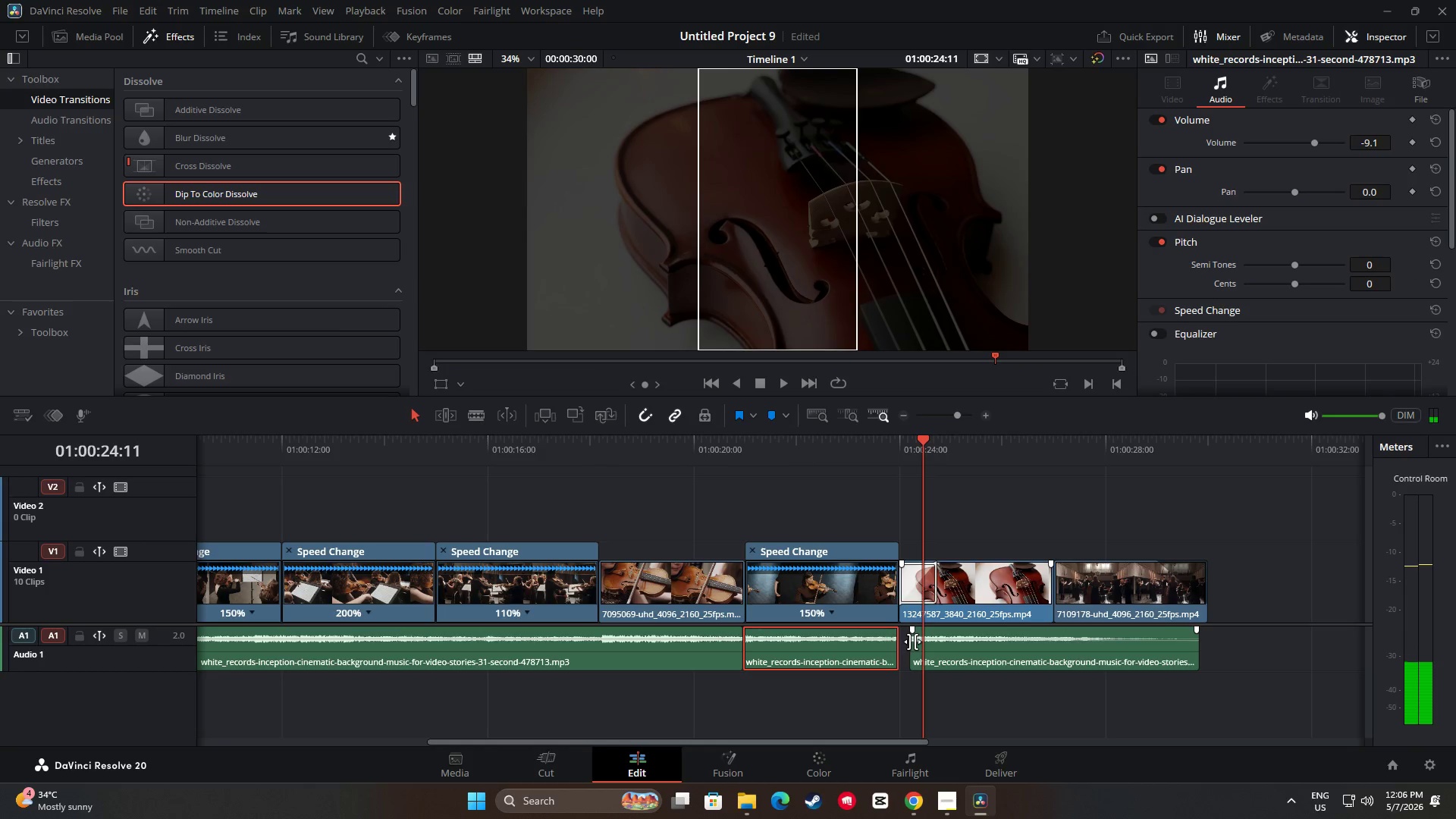 
left_click_drag(start_coordinate=[984, 645], to_coordinate=[969, 645])
 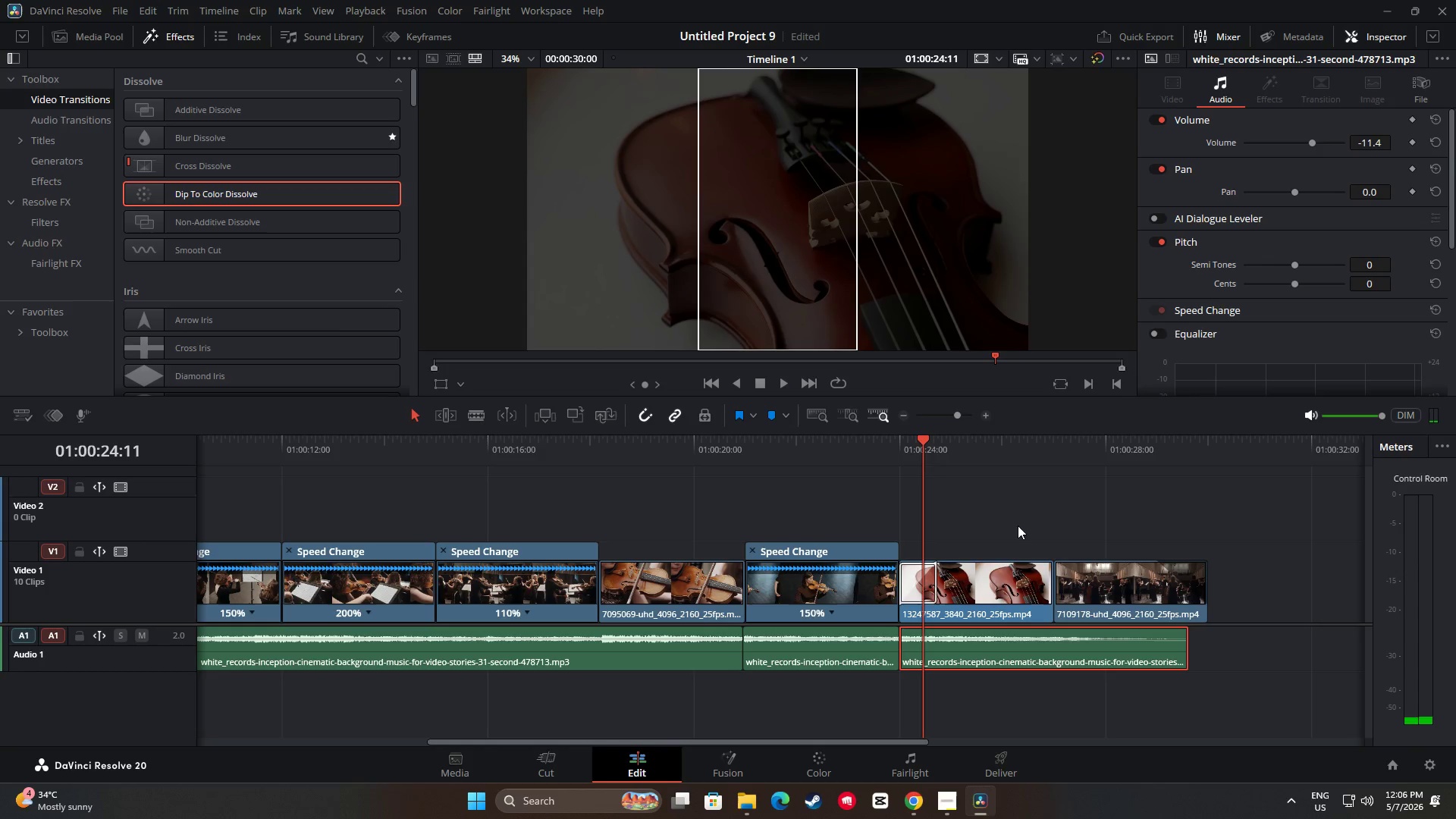 
left_click_drag(start_coordinate=[921, 439], to_coordinate=[797, 444])
 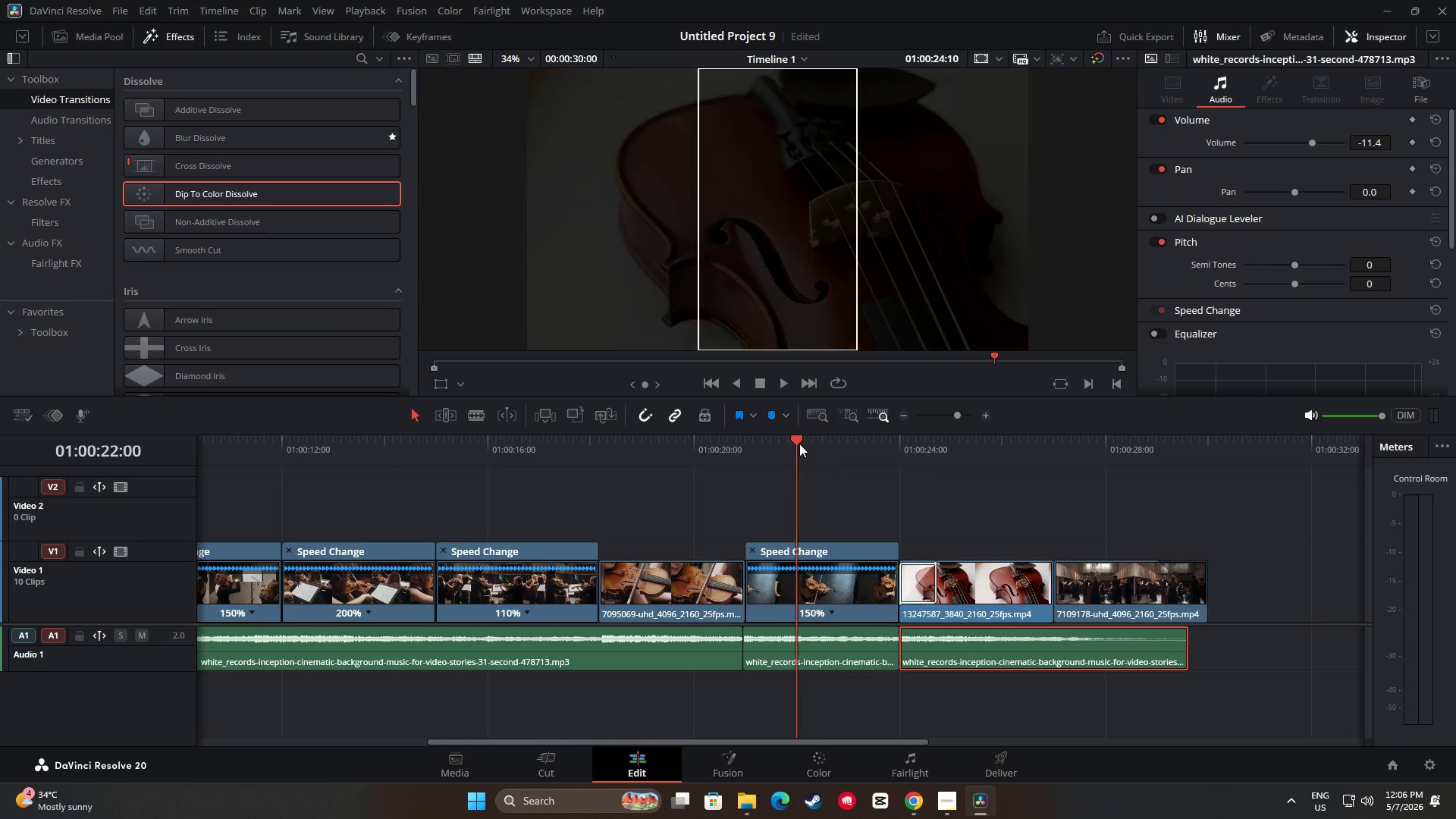 
key(Space)
 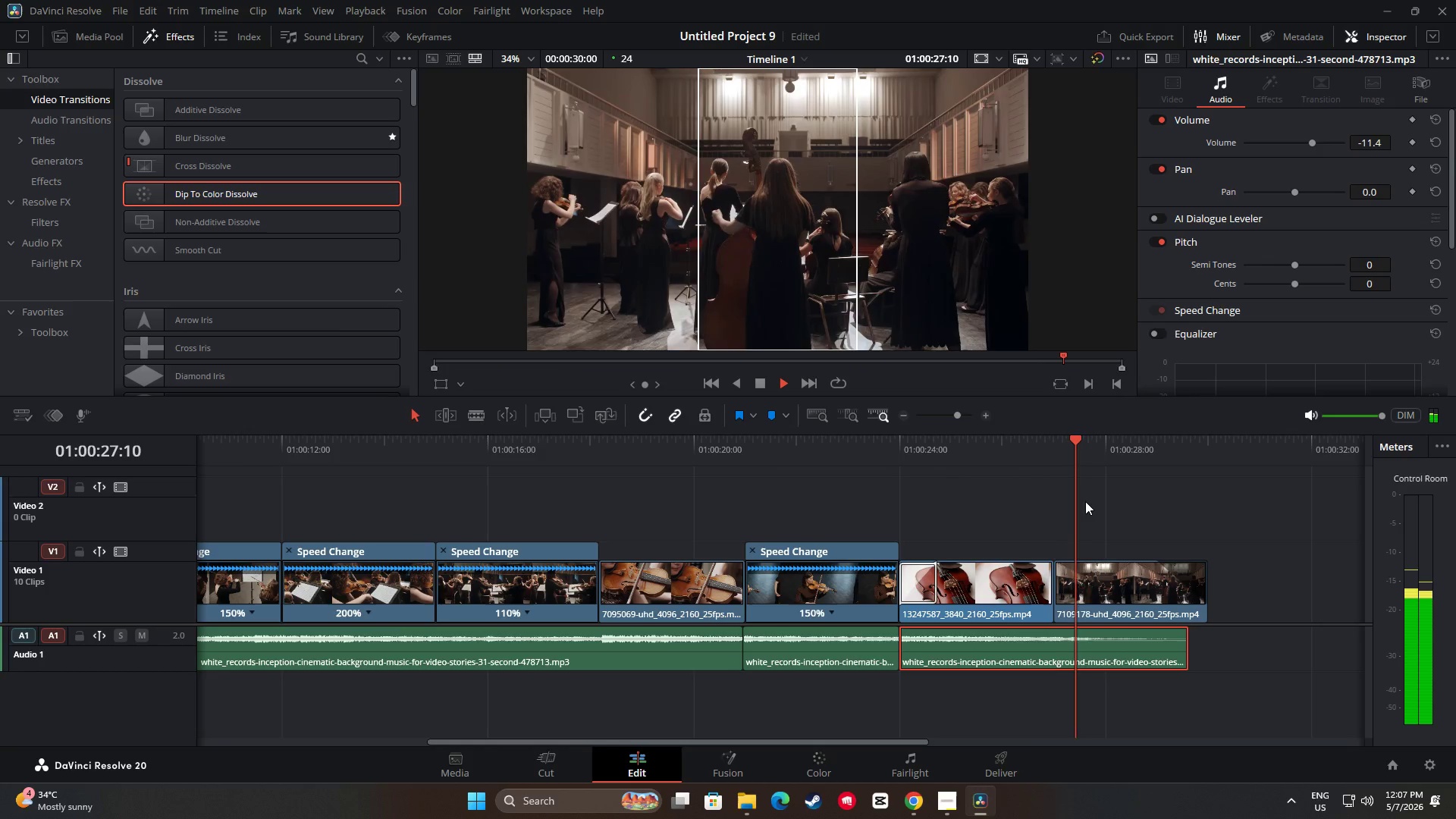 
wait(7.81)
 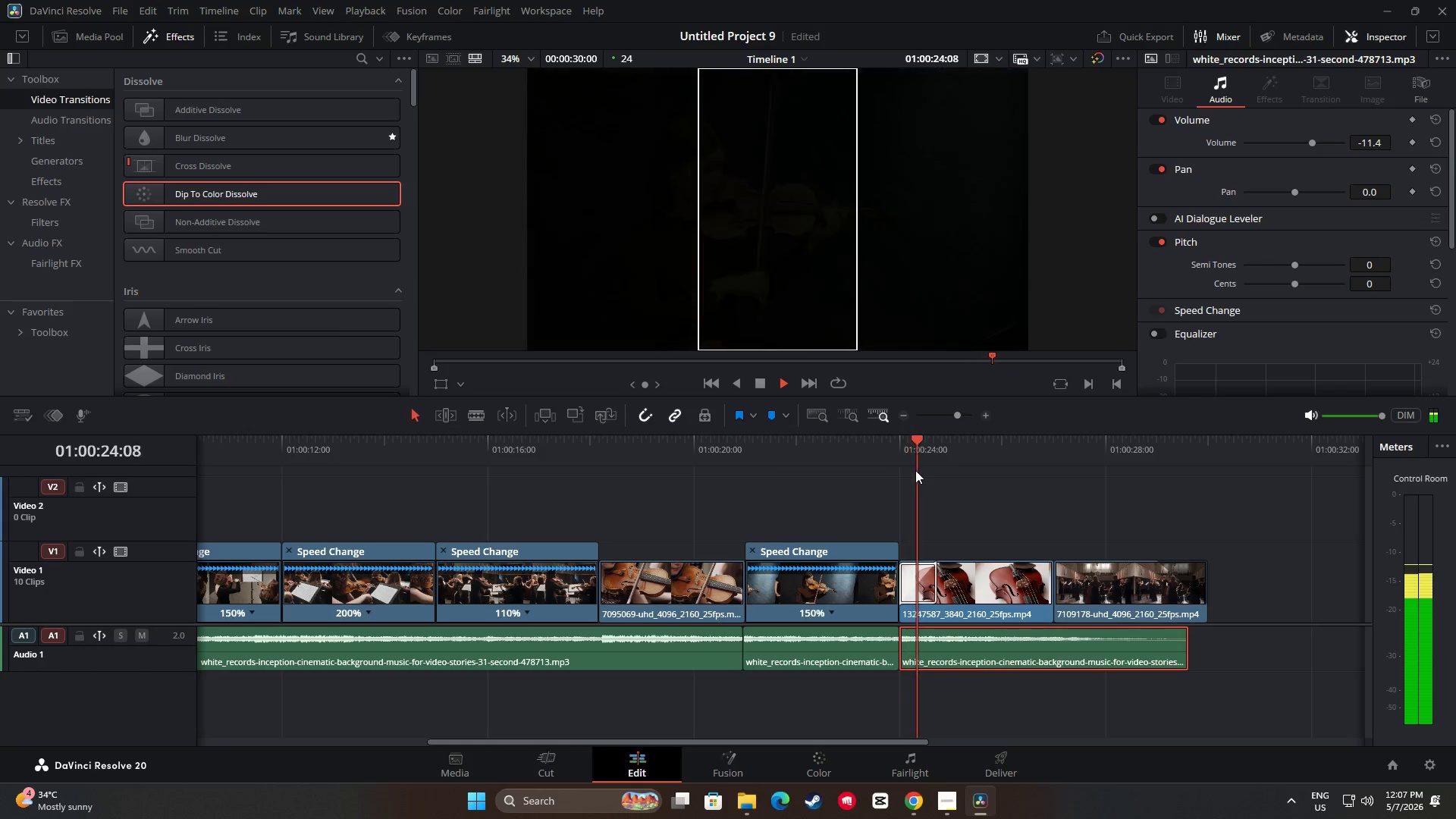 
key(Space)
 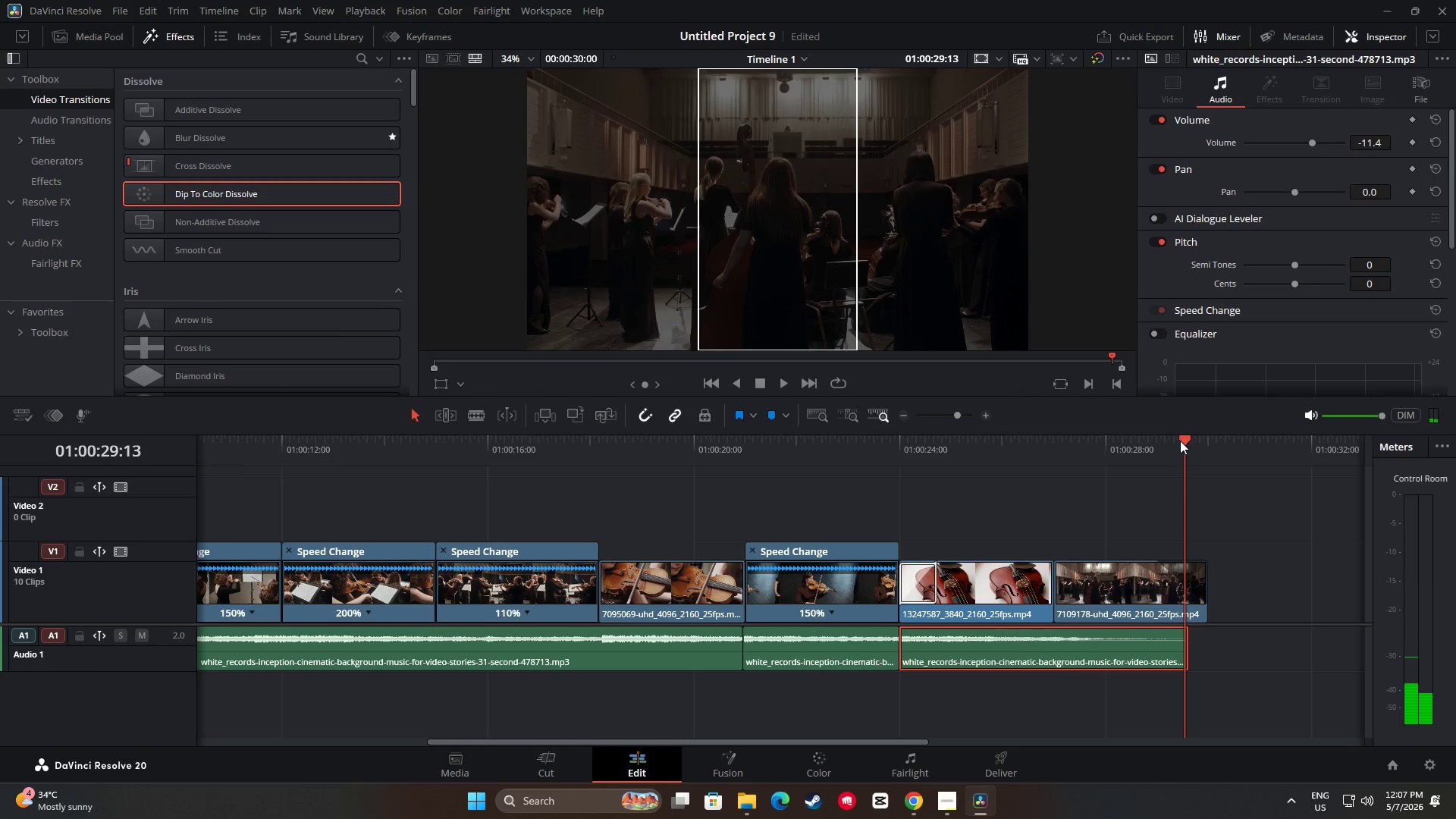 
left_click_drag(start_coordinate=[1182, 439], to_coordinate=[635, 501])
 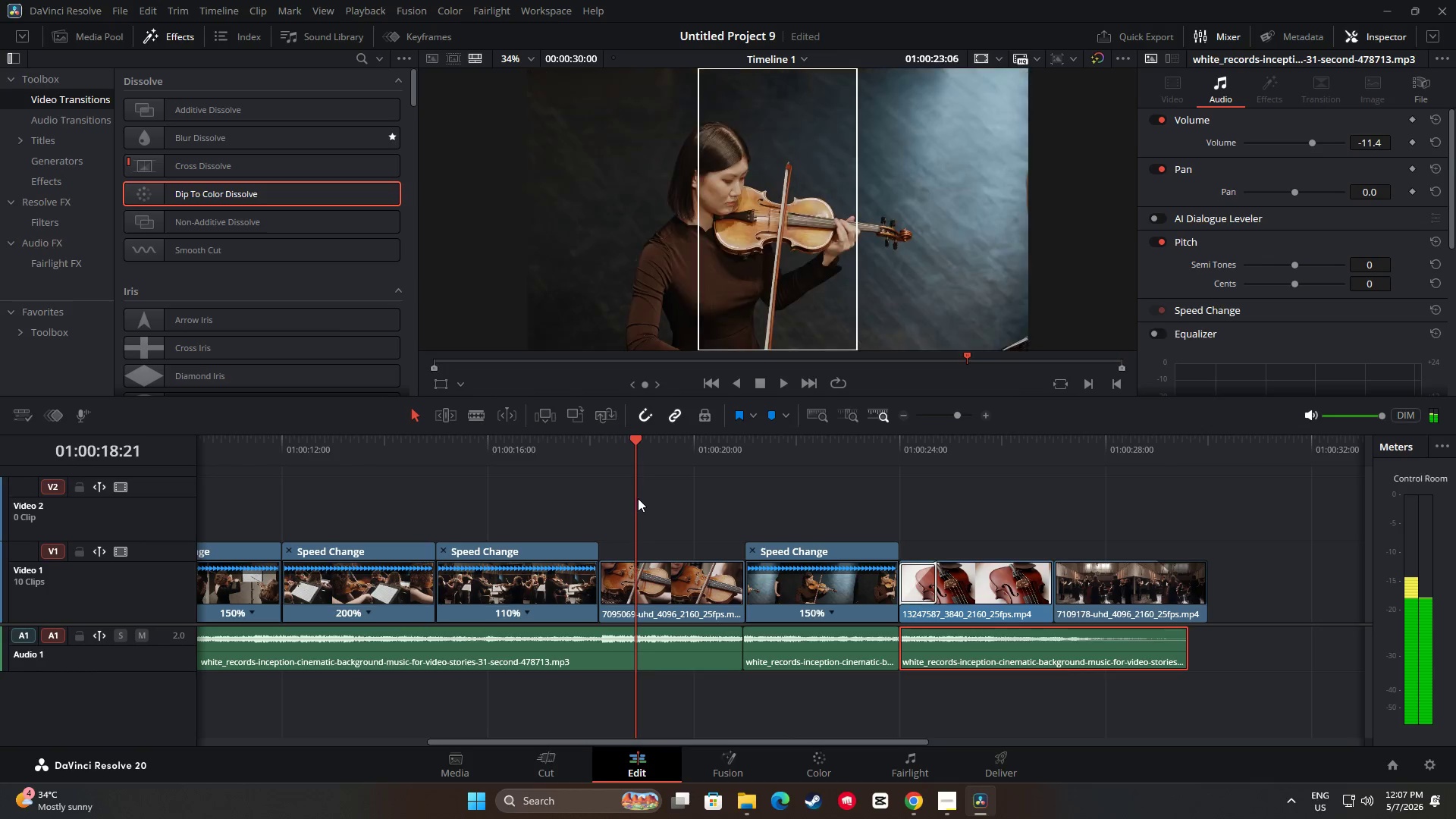 
key(Space)
 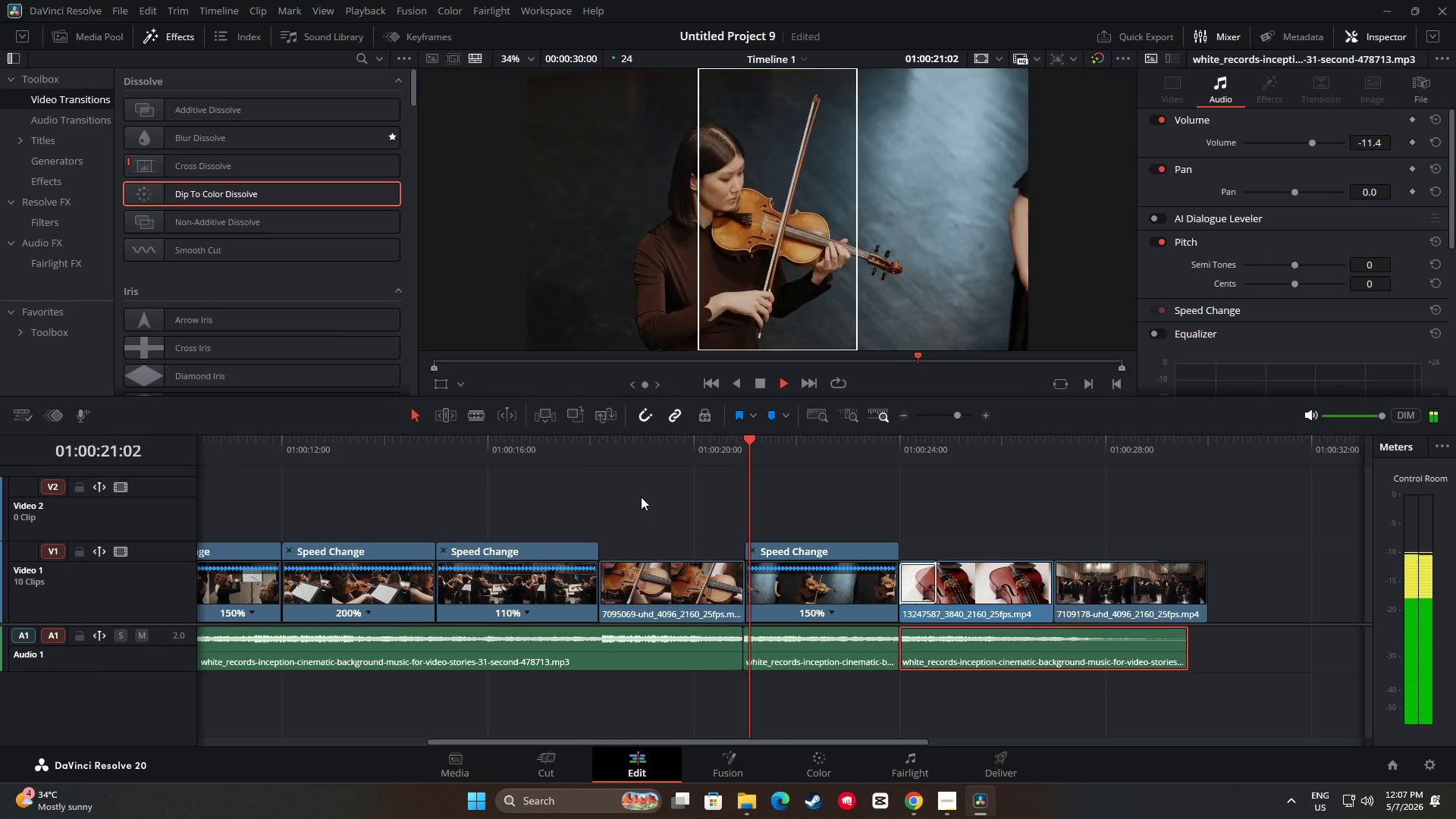 
key(Space)
 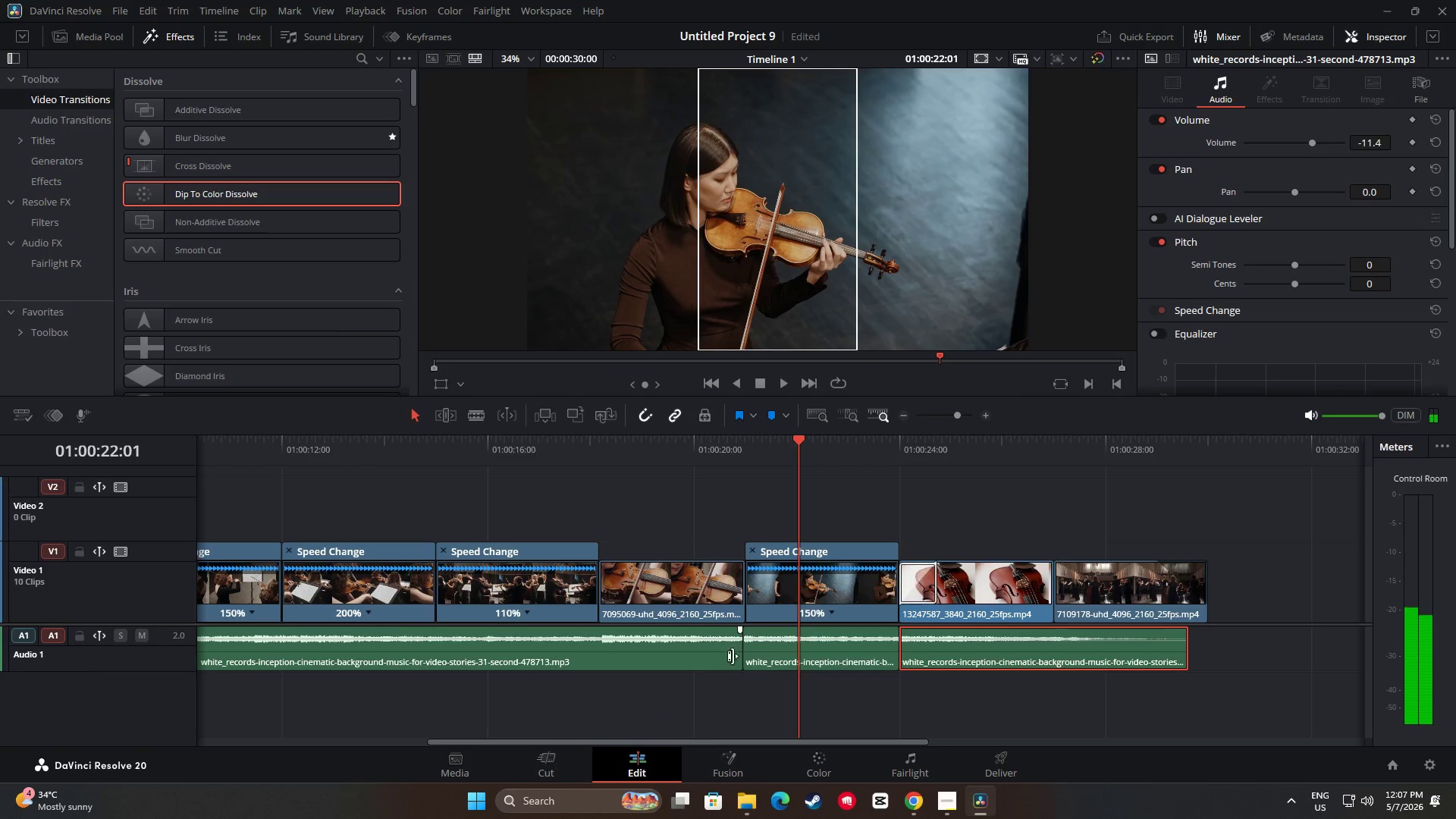 
left_click_drag(start_coordinate=[739, 648], to_coordinate=[743, 648])
 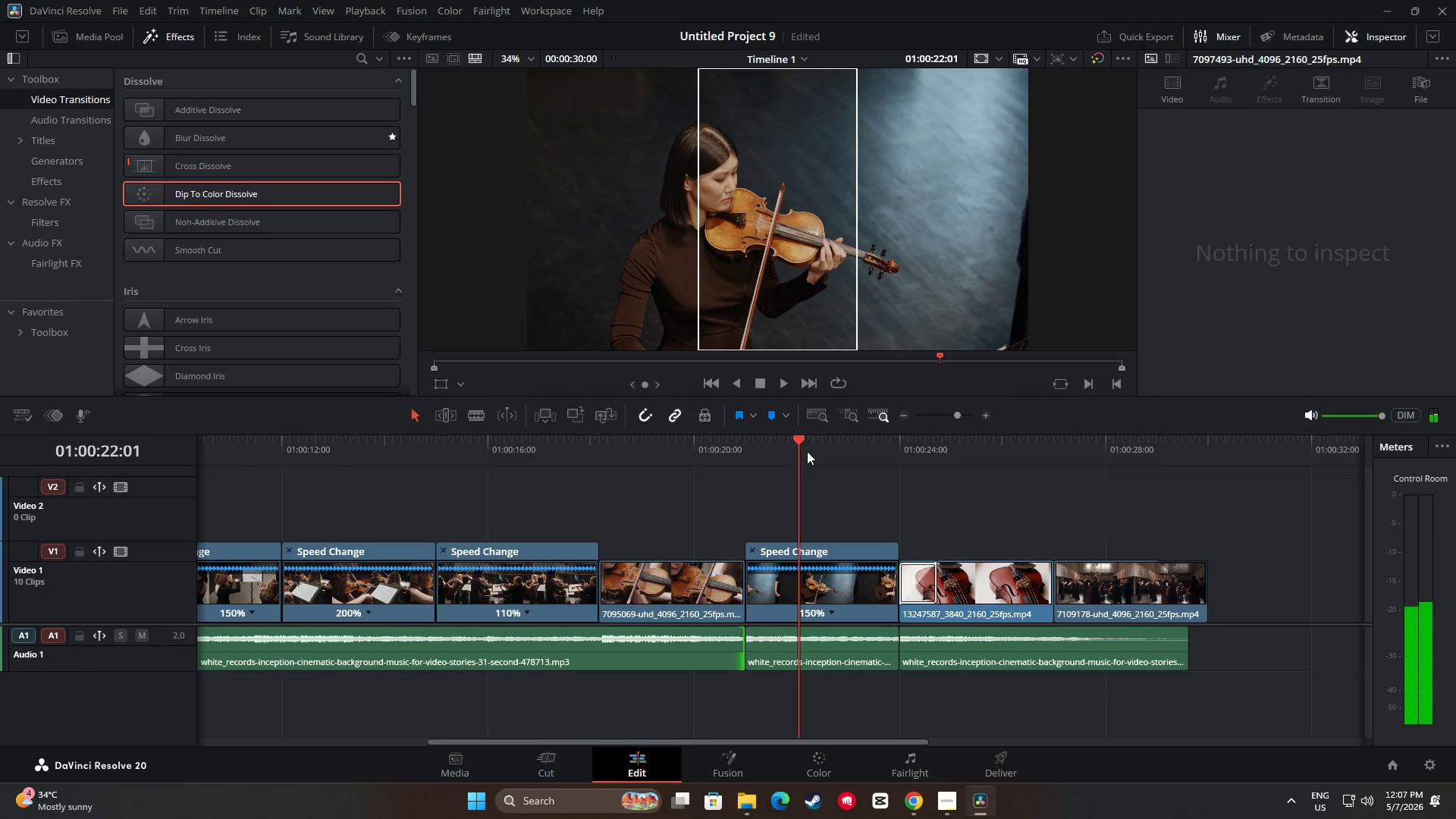 
left_click_drag(start_coordinate=[795, 444], to_coordinate=[673, 449])
 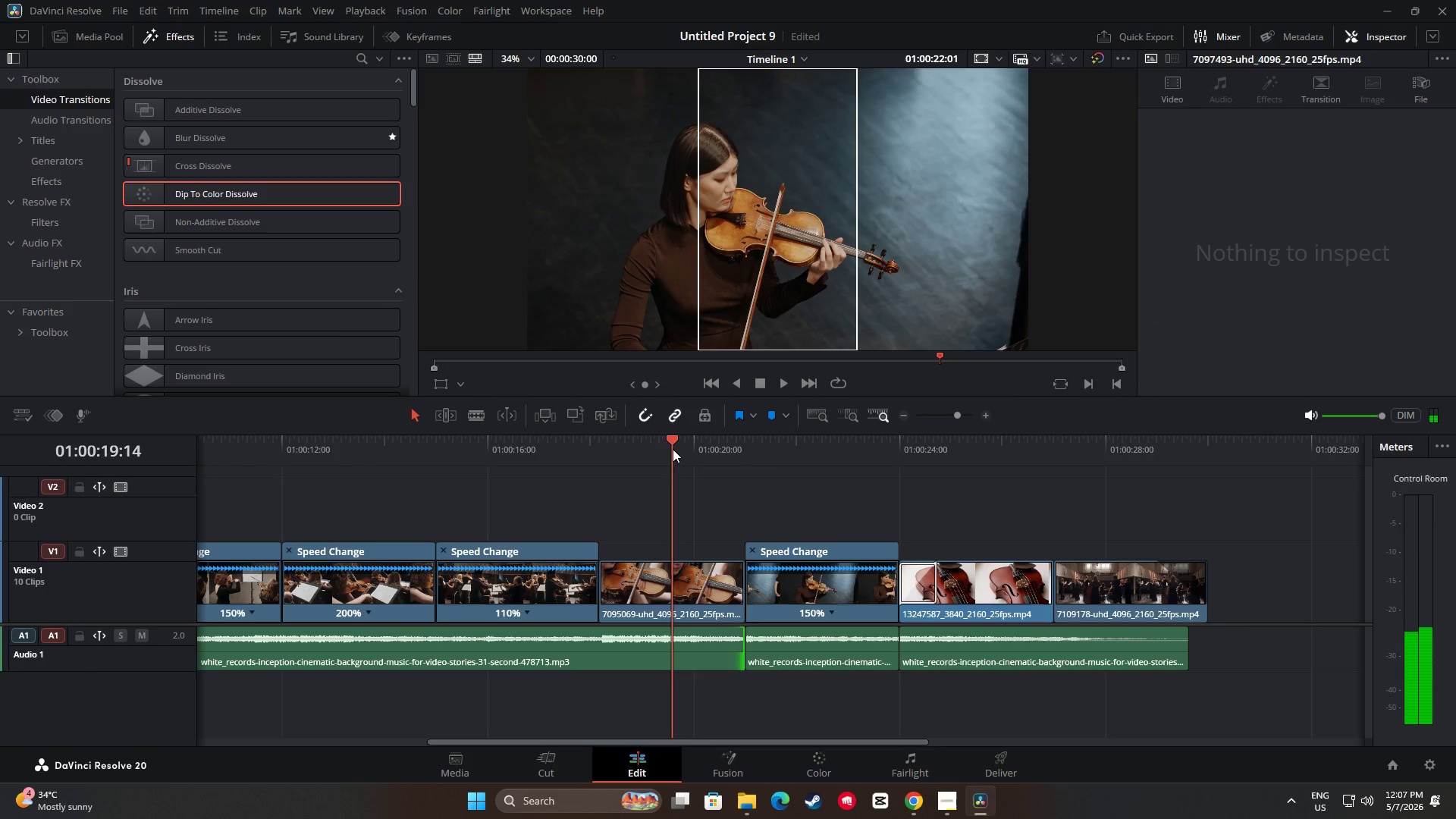 
key(Space)
 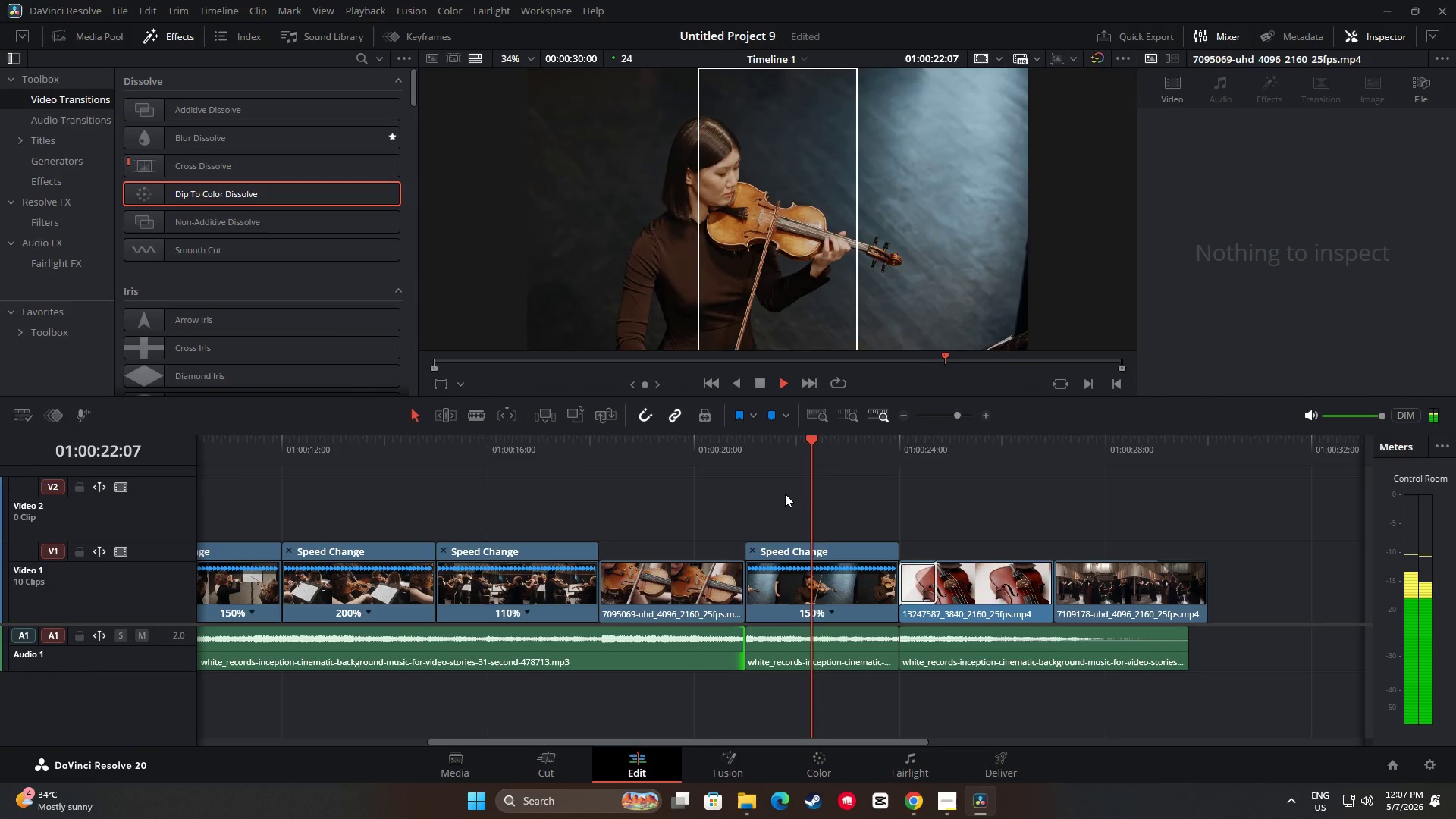 
key(Space)
 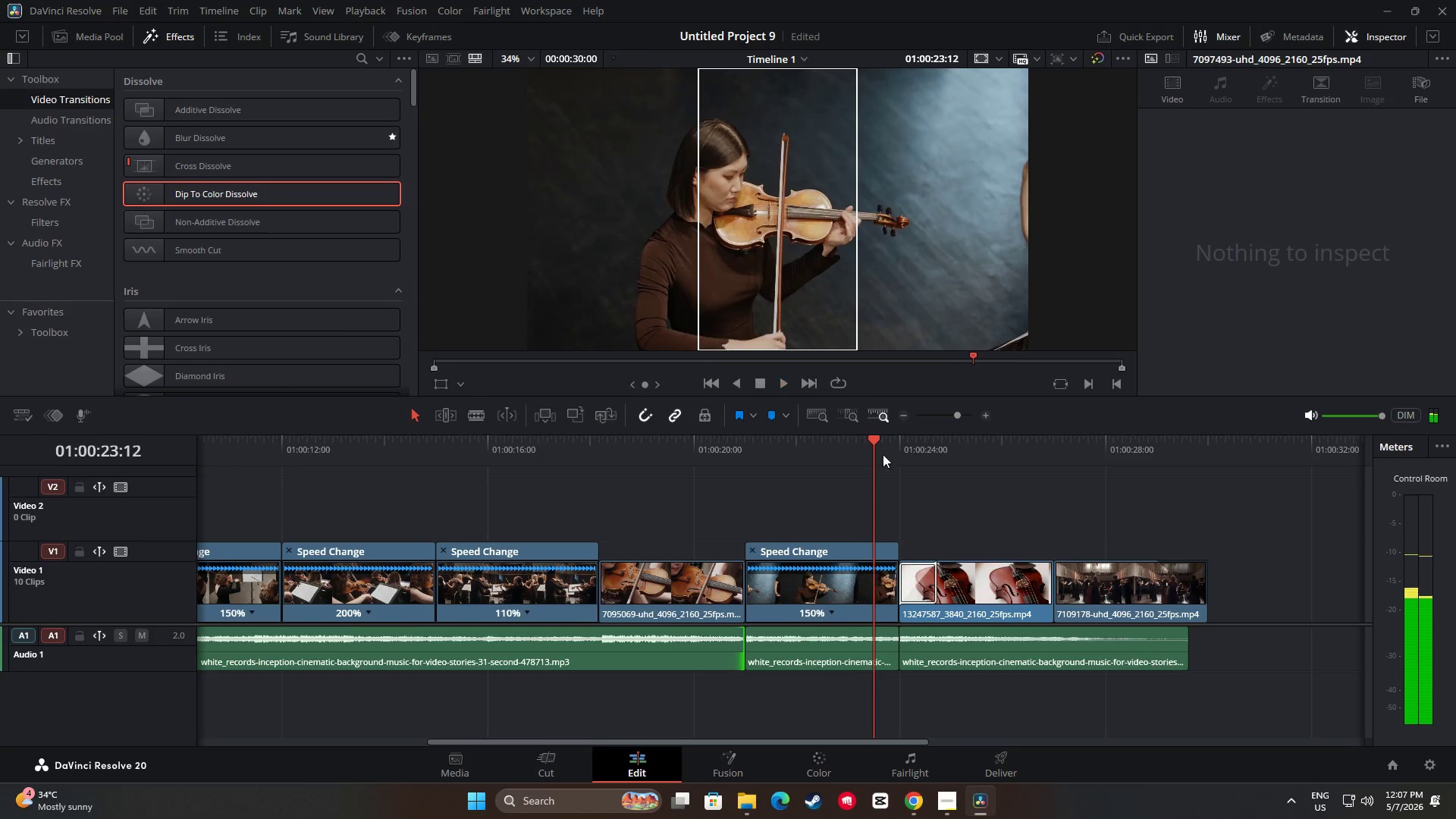 
left_click_drag(start_coordinate=[877, 441], to_coordinate=[654, 440])
 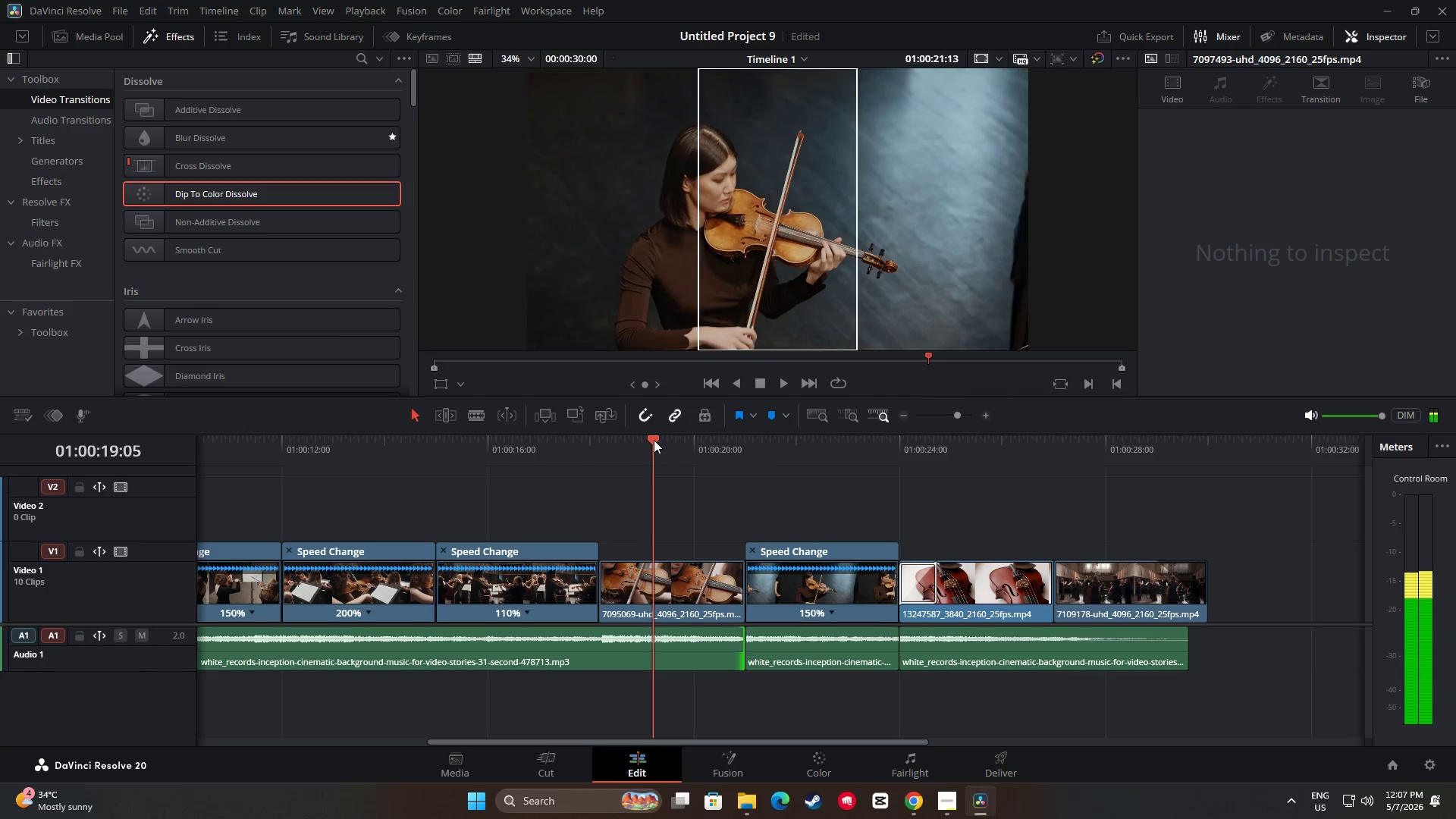 
key(Space)
 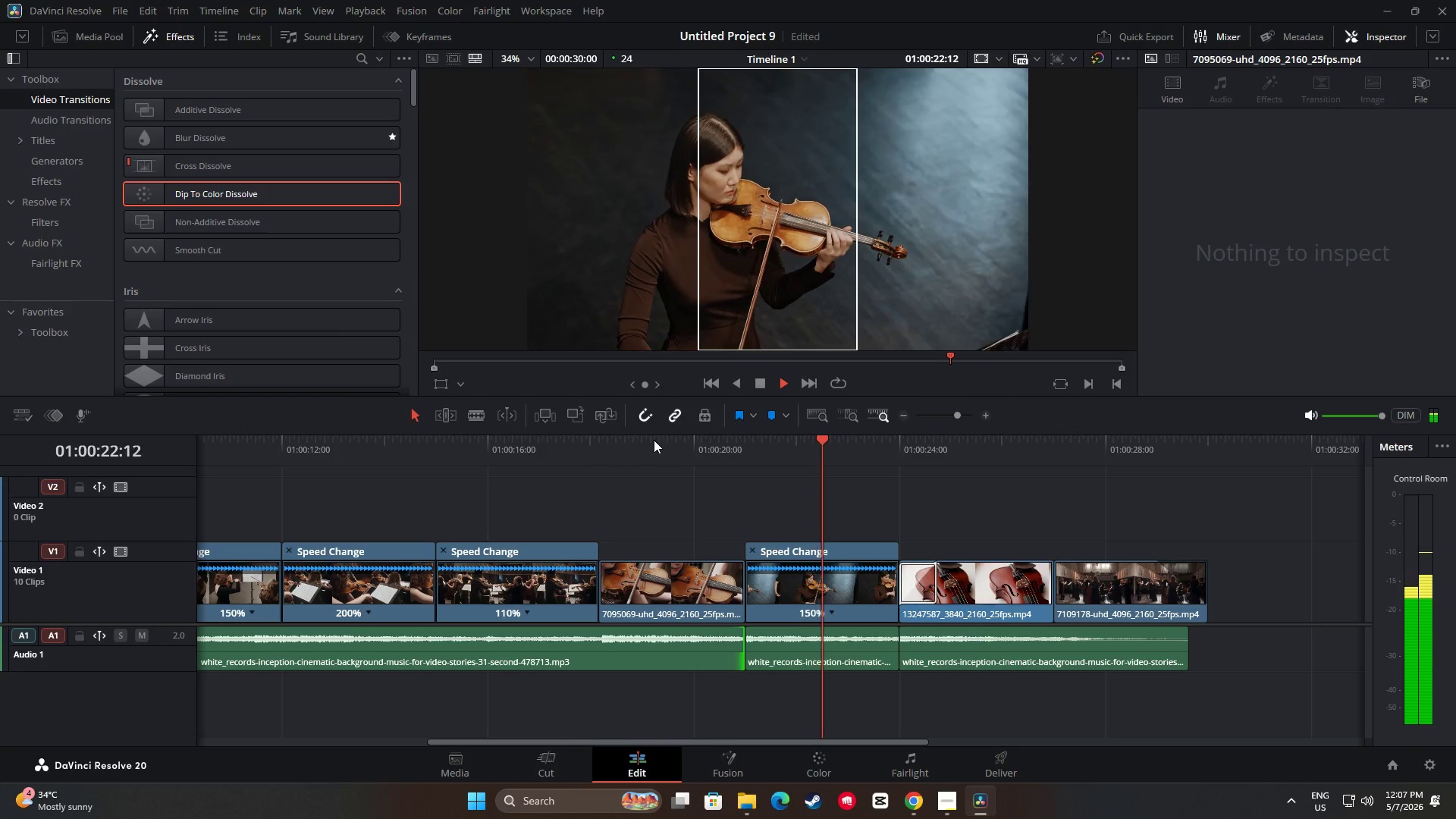 
key(Space)
 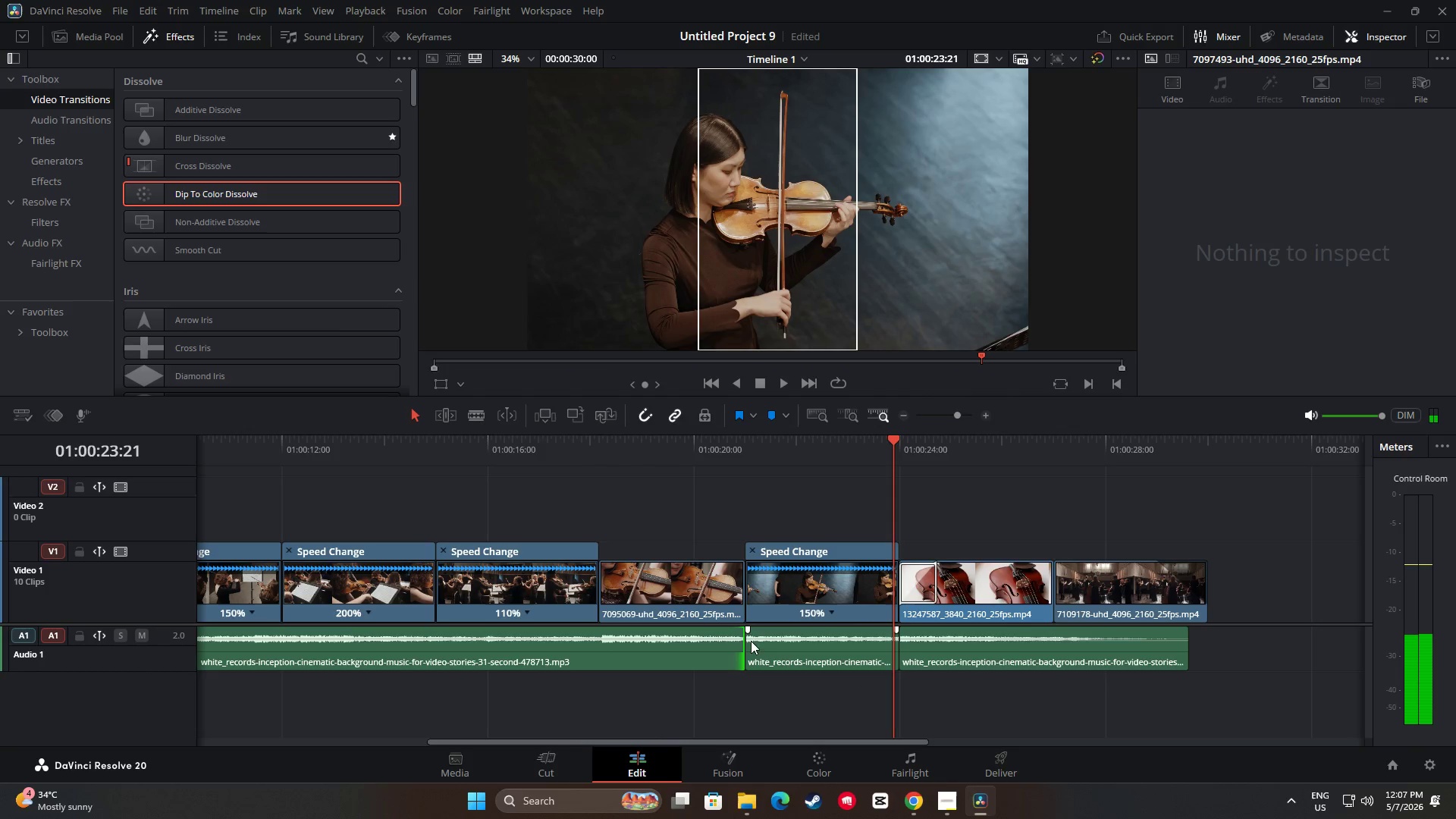 
left_click_drag(start_coordinate=[752, 643], to_coordinate=[770, 647])
 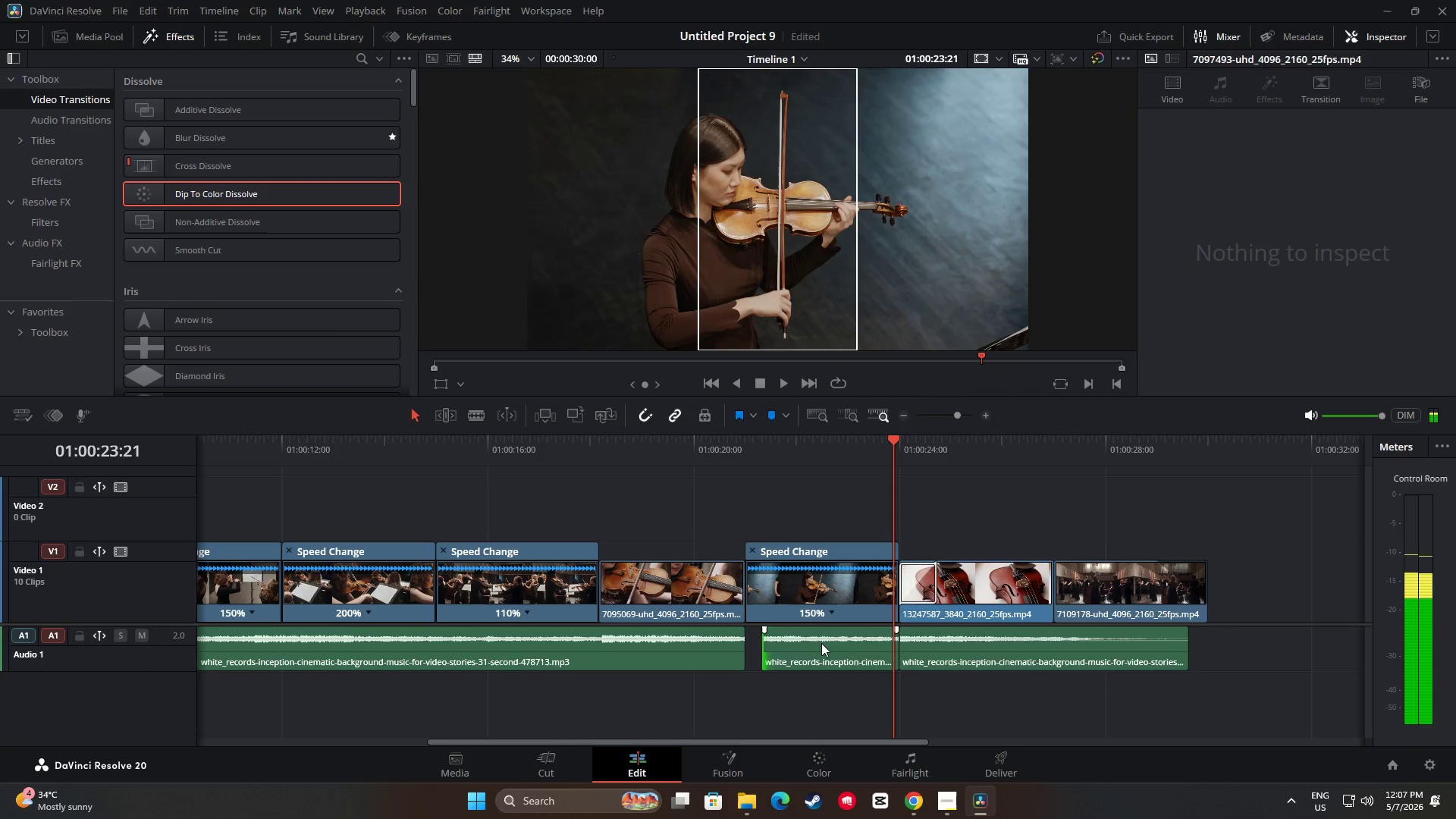 
left_click_drag(start_coordinate=[842, 642], to_coordinate=[821, 640])
 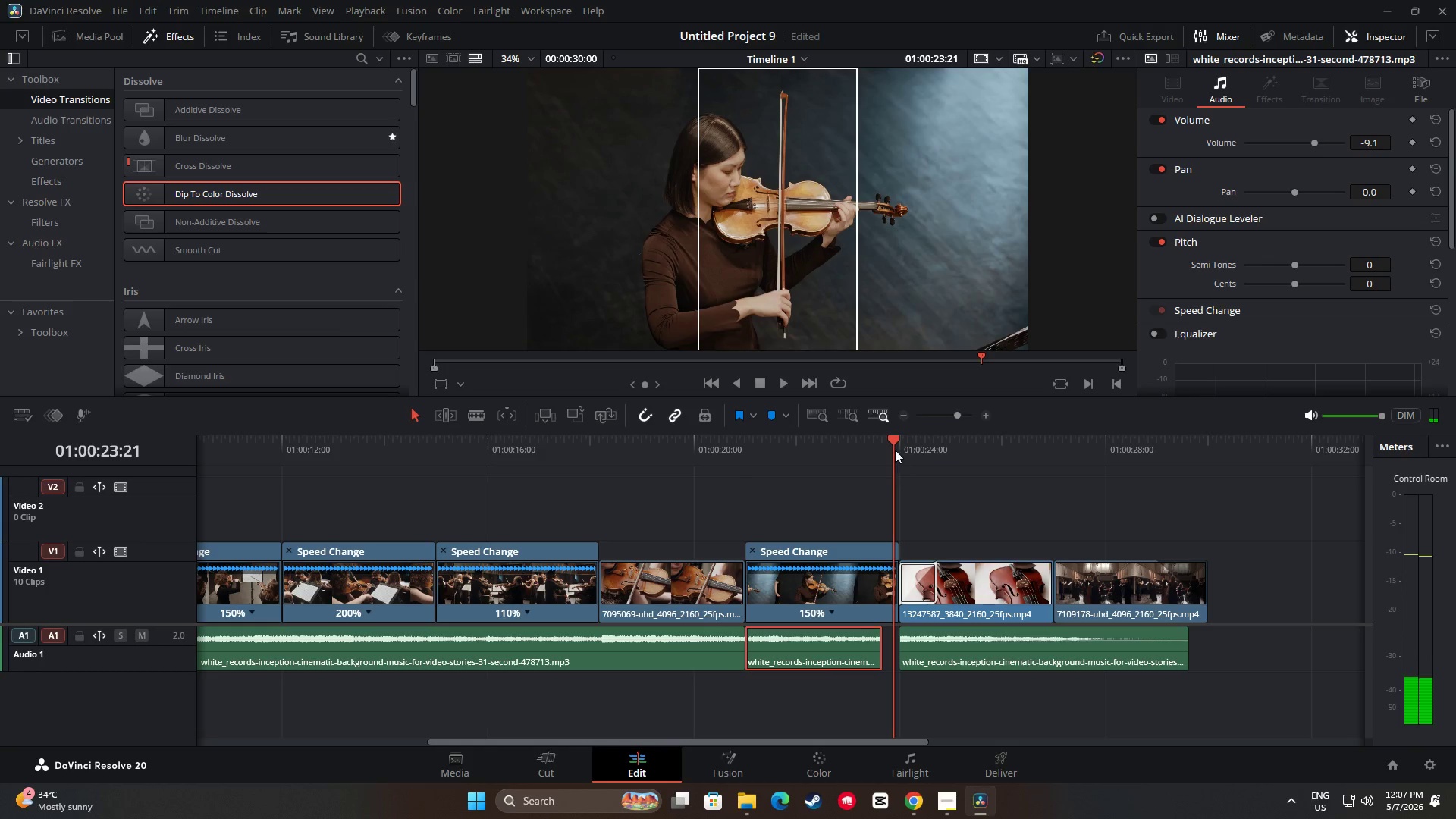 
left_click_drag(start_coordinate=[892, 438], to_coordinate=[726, 449])
 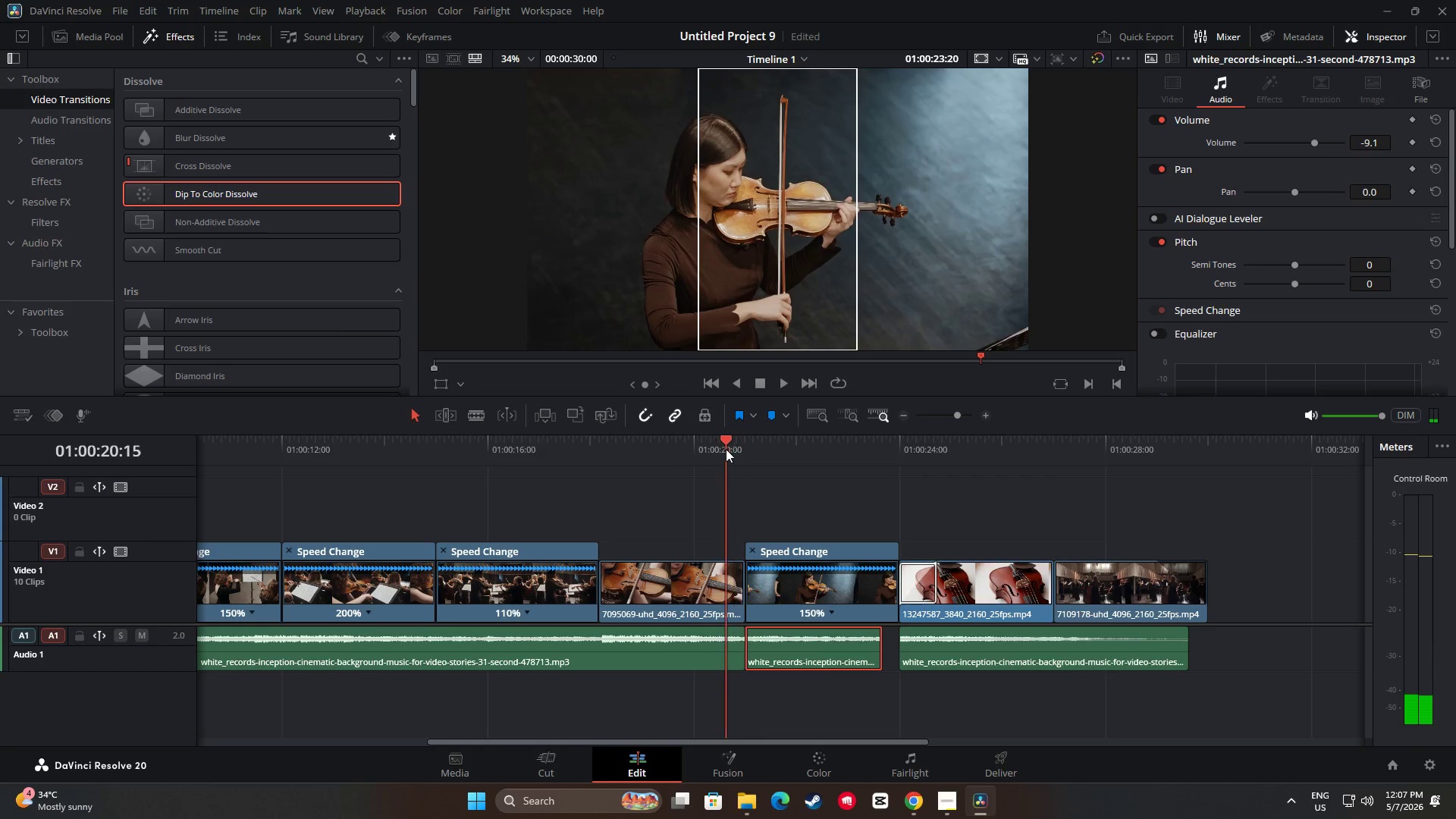 
key(Space)
 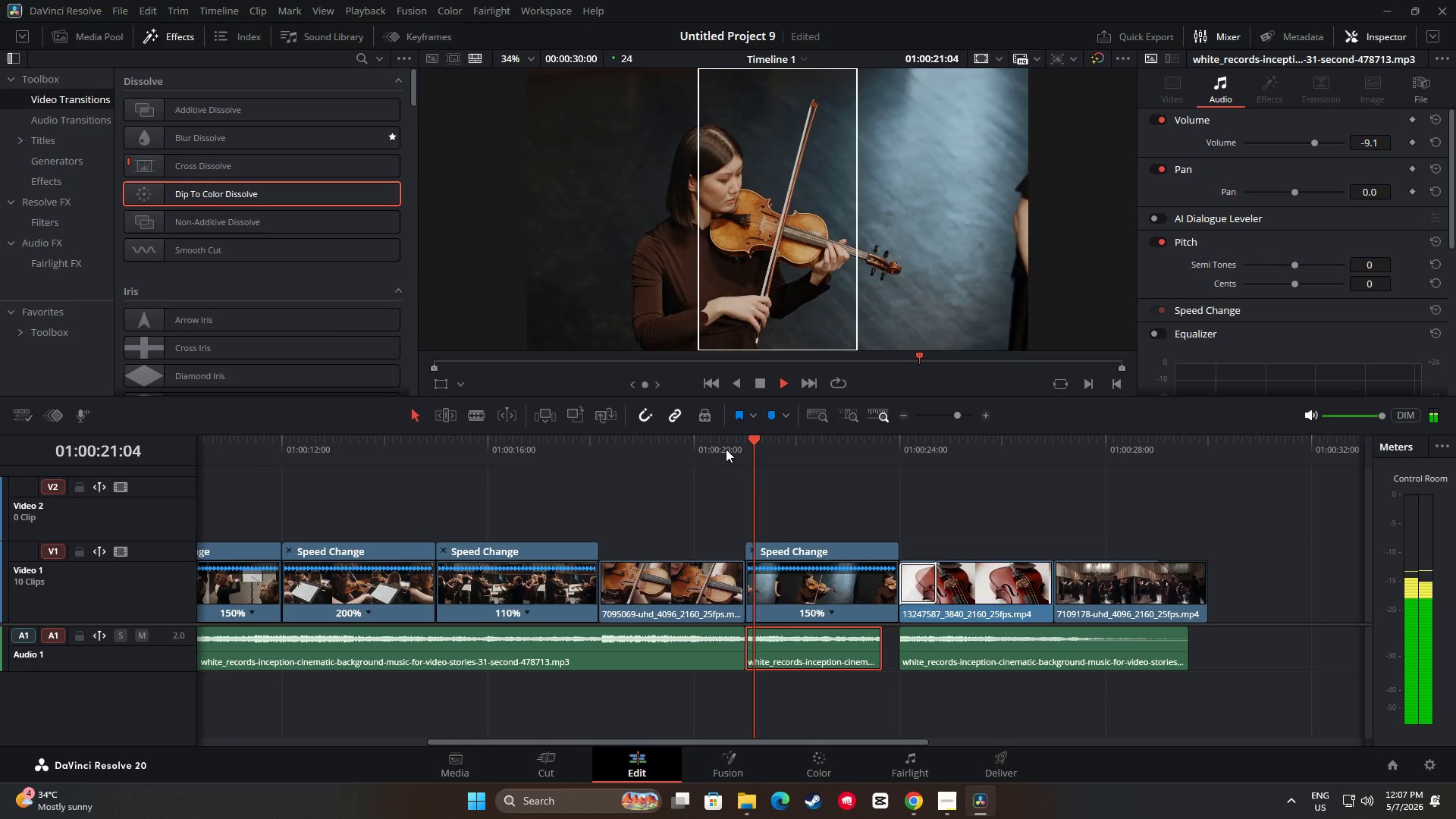 
left_click_drag(start_coordinate=[787, 438], to_coordinate=[708, 441])
 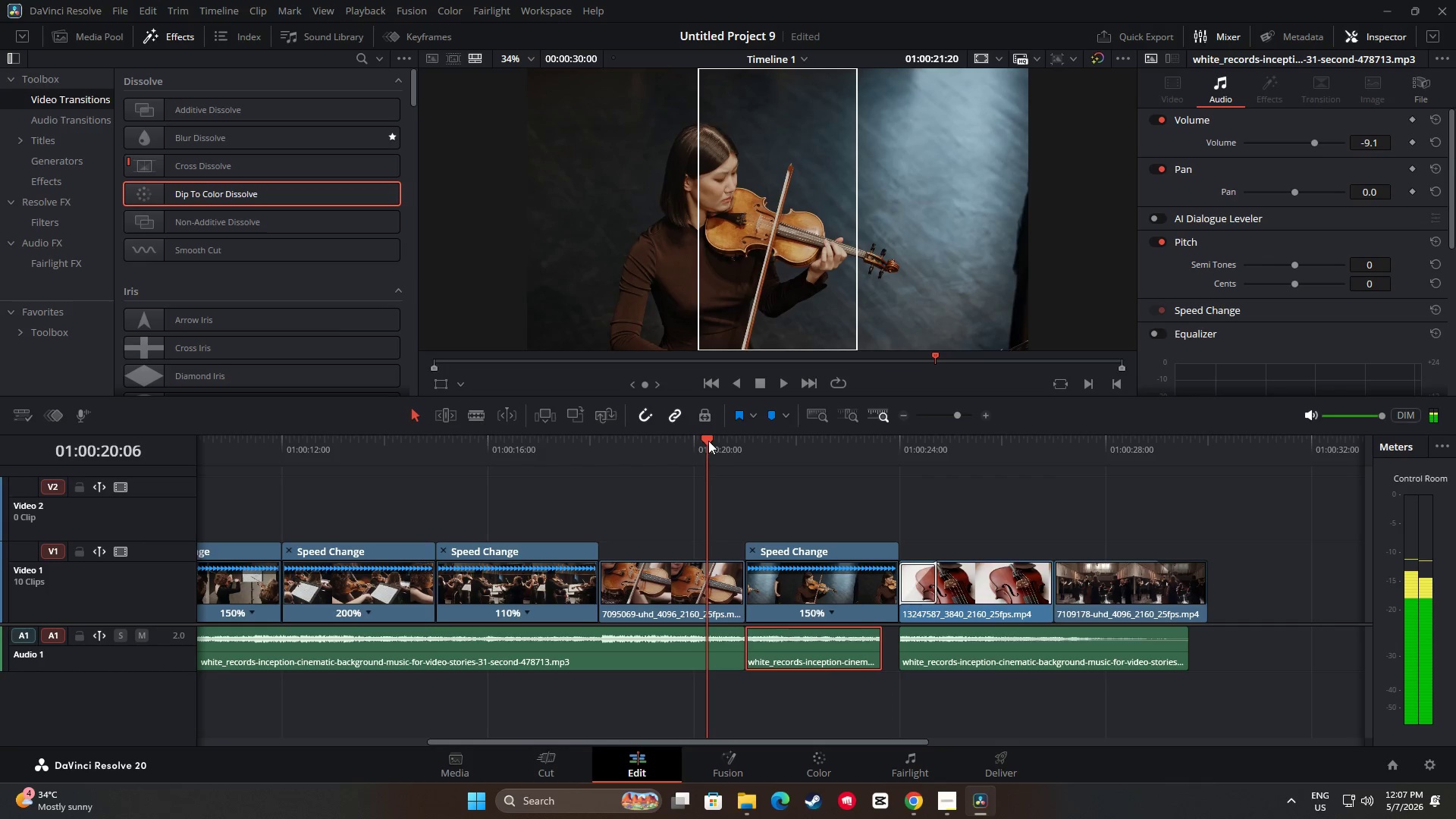 
key(Space)
 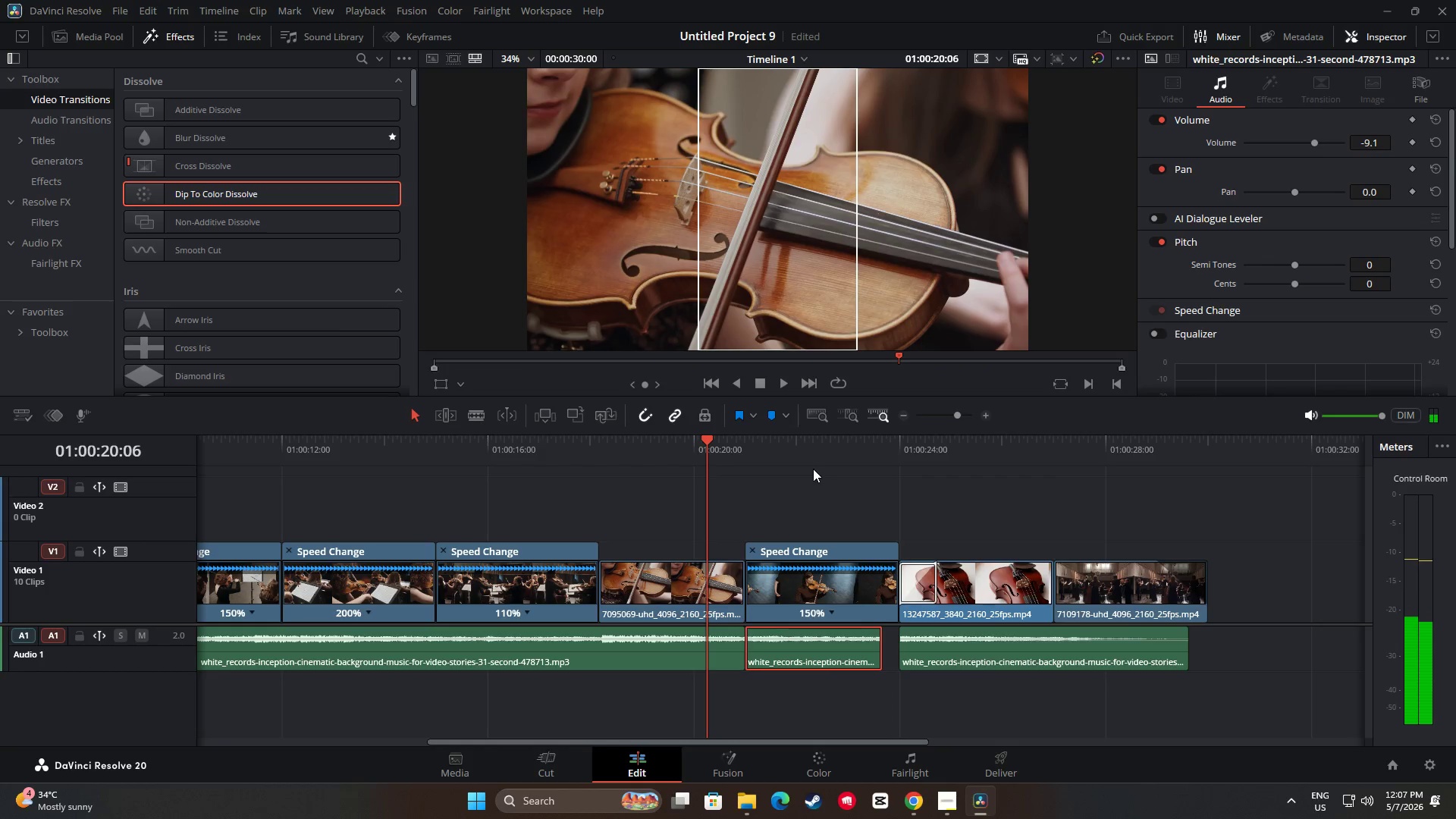 
left_click_drag(start_coordinate=[706, 438], to_coordinate=[665, 441])
 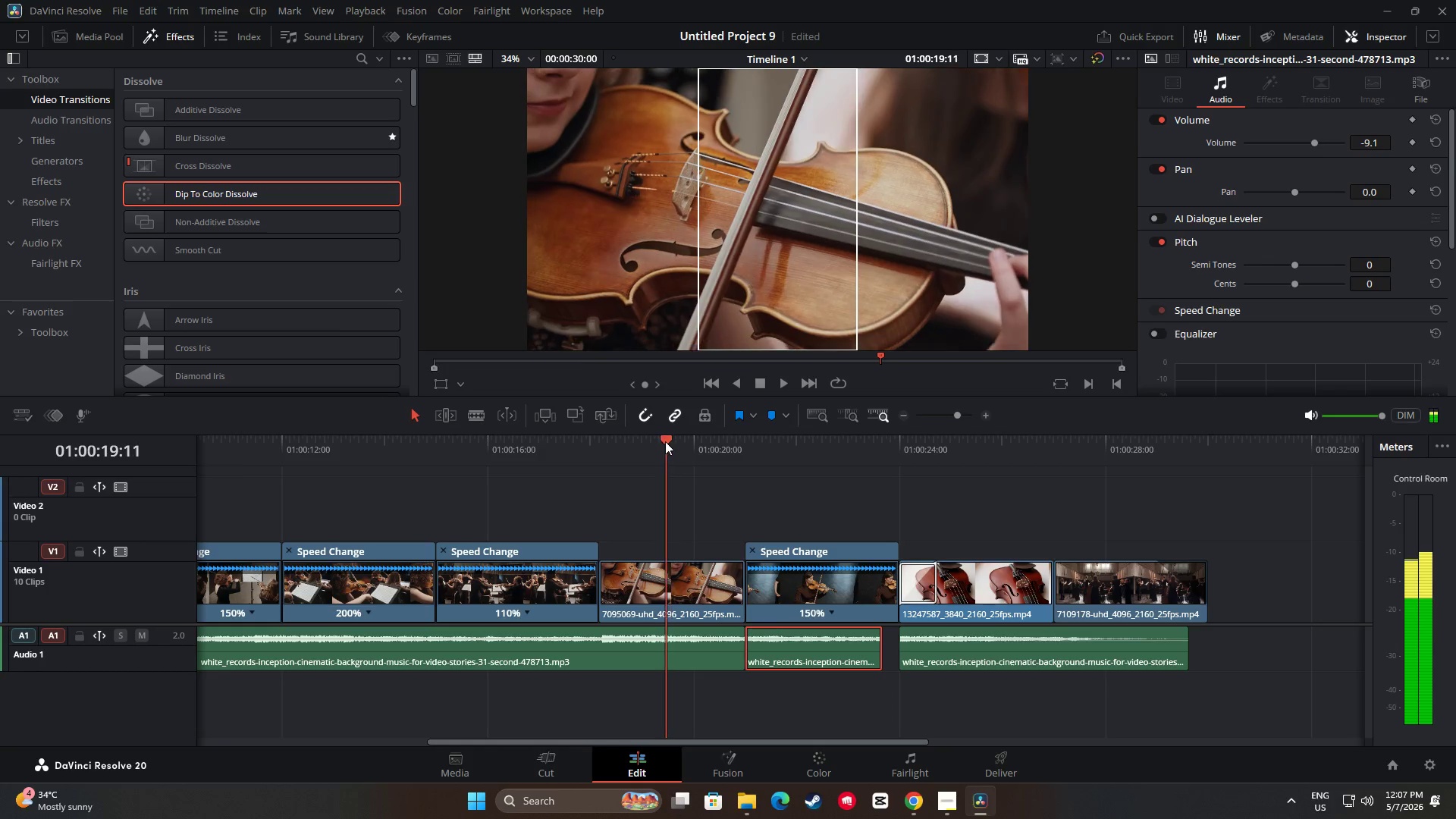 
key(Space)
 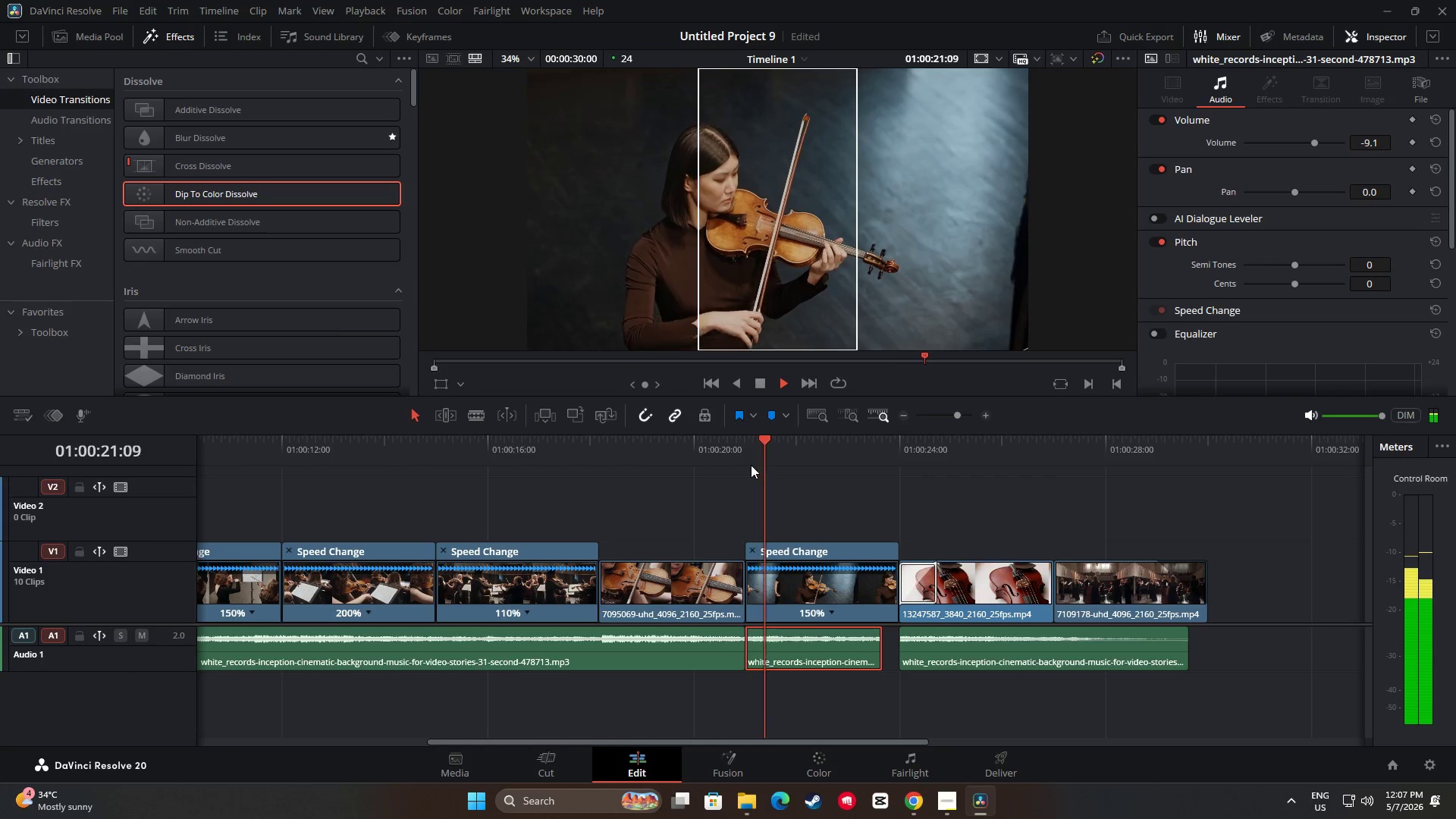 
key(Space)
 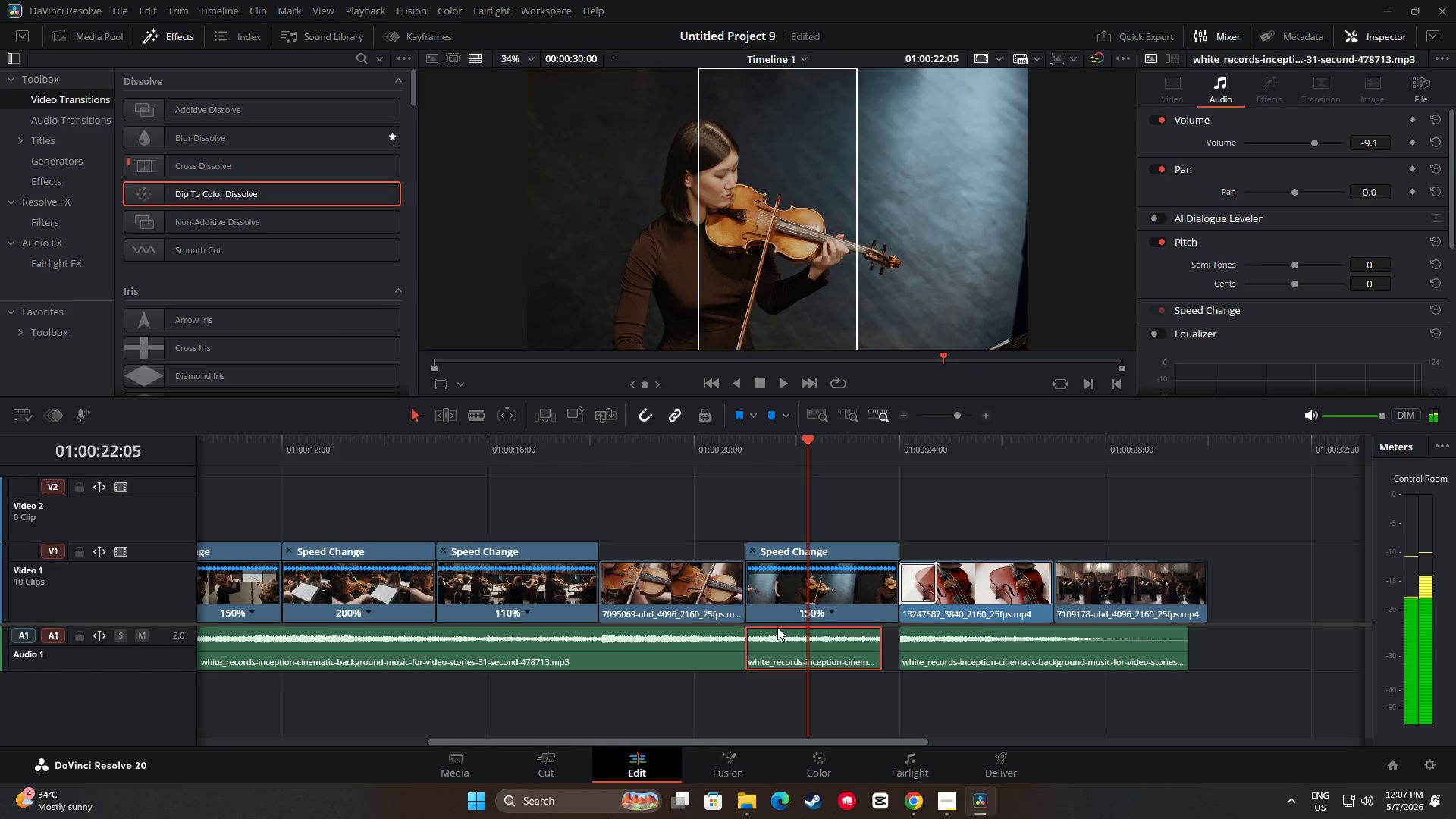 
key(Space)
 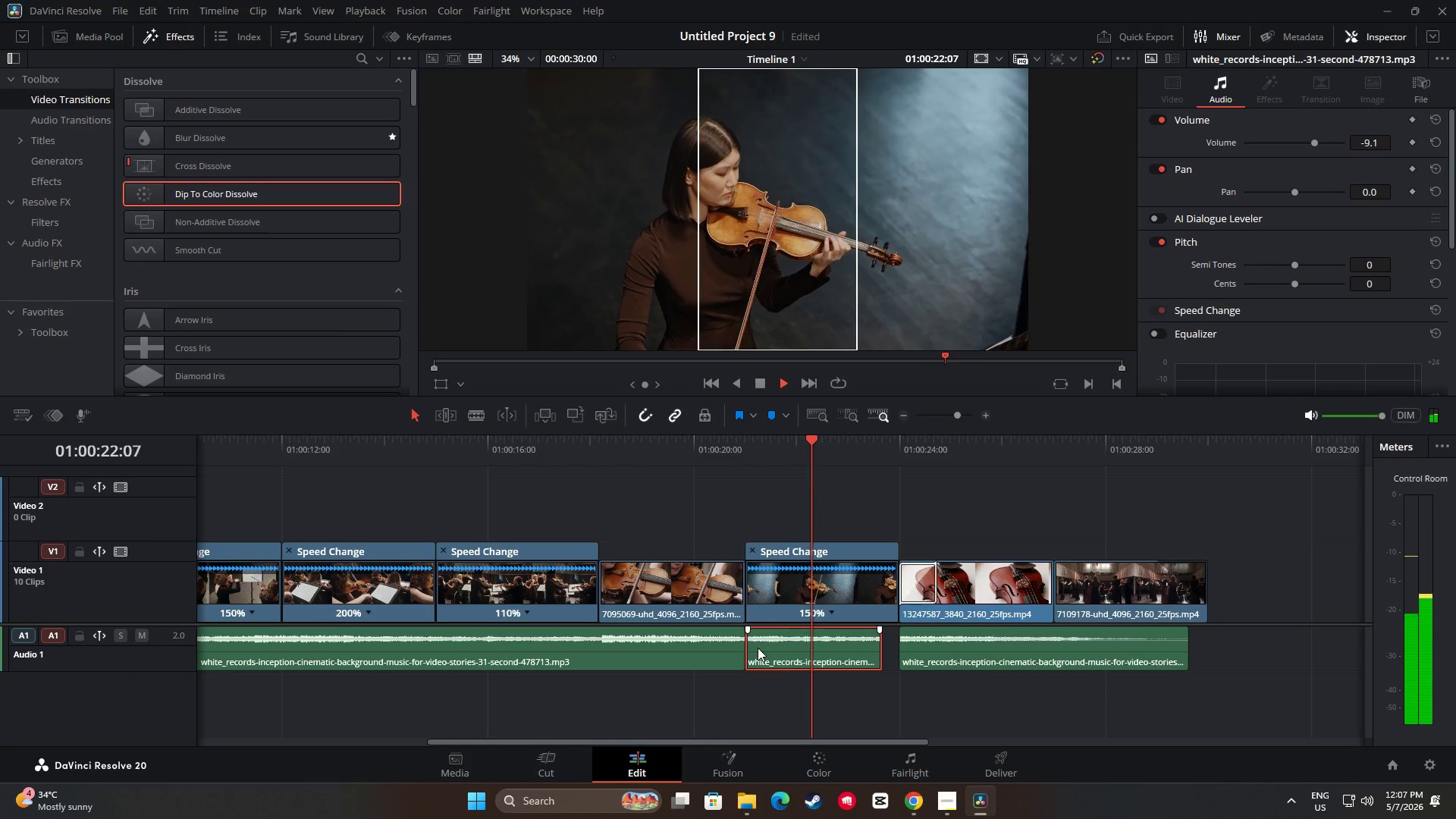 
key(Space)
 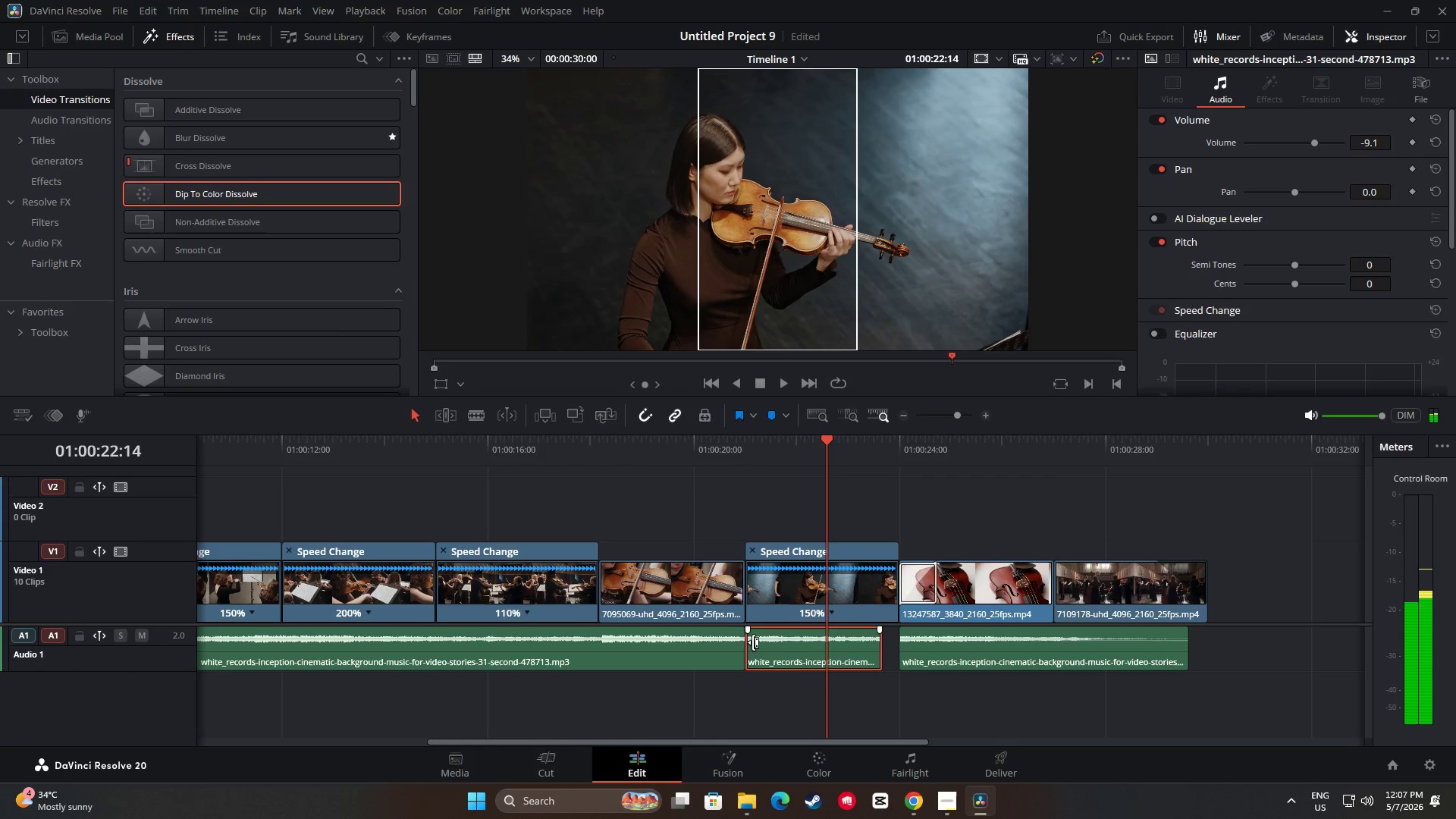 
left_click_drag(start_coordinate=[753, 642], to_coordinate=[764, 643])
 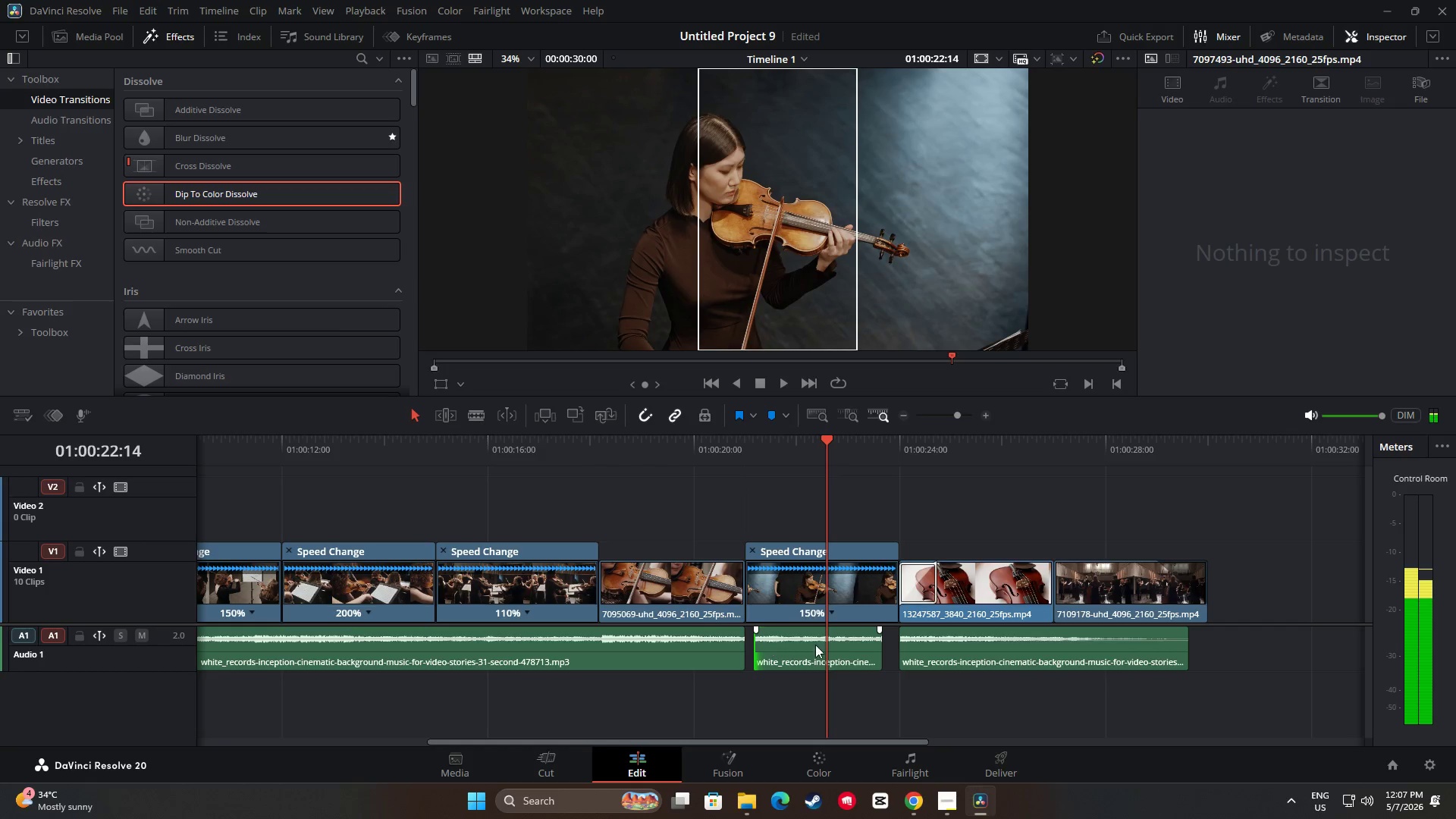 
left_click_drag(start_coordinate=[833, 644], to_coordinate=[821, 644])
 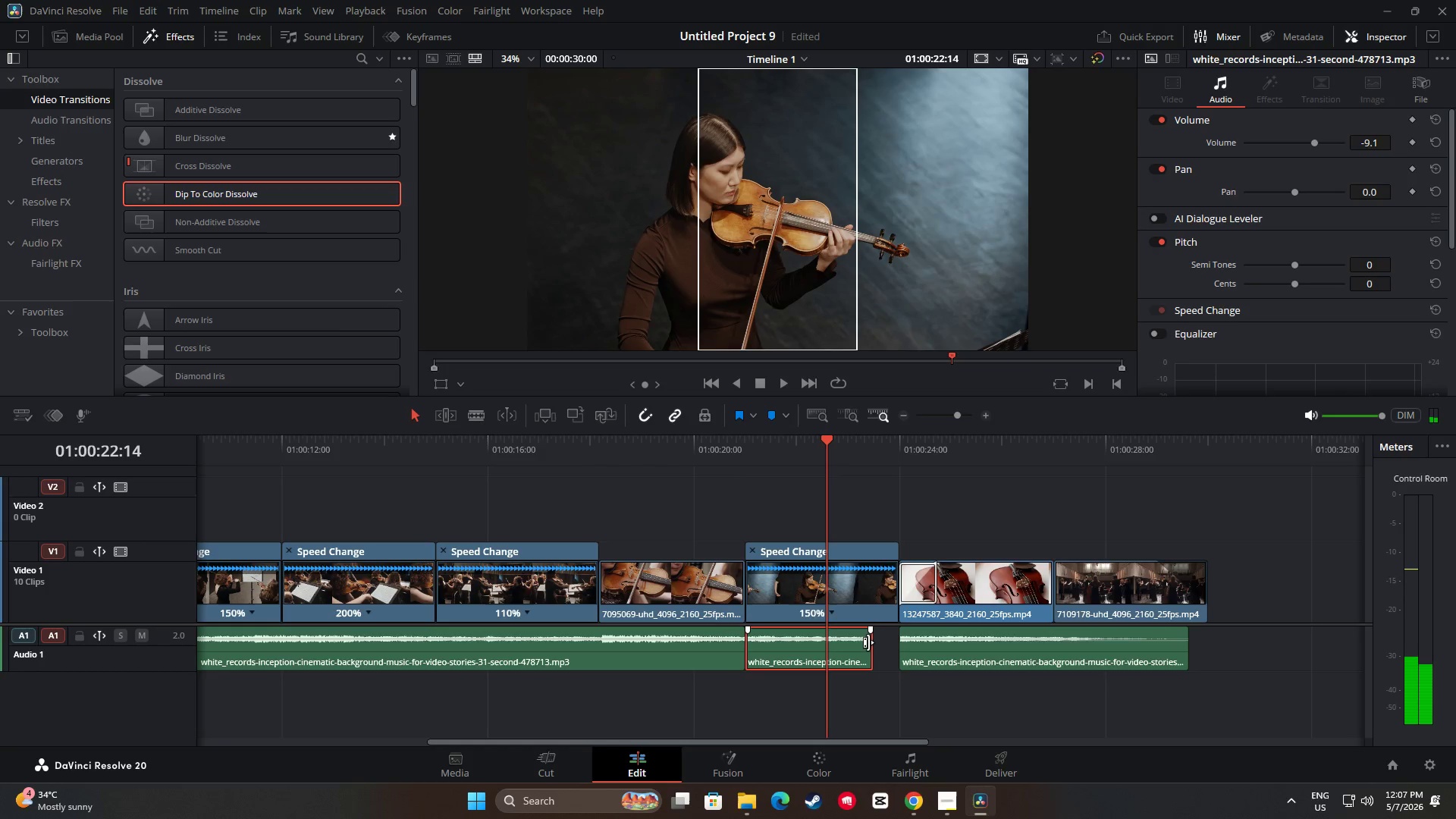 
left_click_drag(start_coordinate=[868, 642], to_coordinate=[890, 645])
 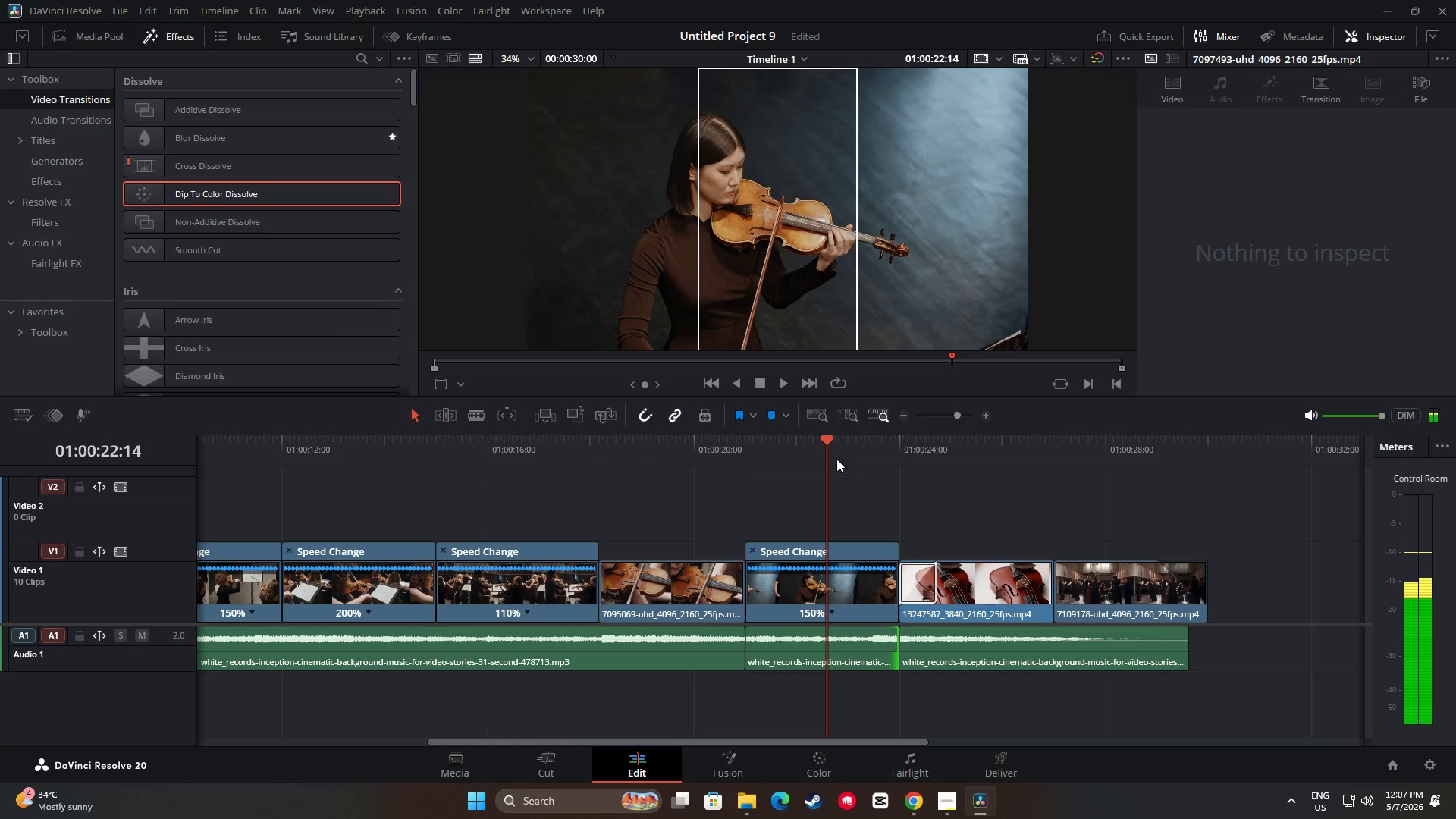 
left_click_drag(start_coordinate=[824, 438], to_coordinate=[687, 439])
 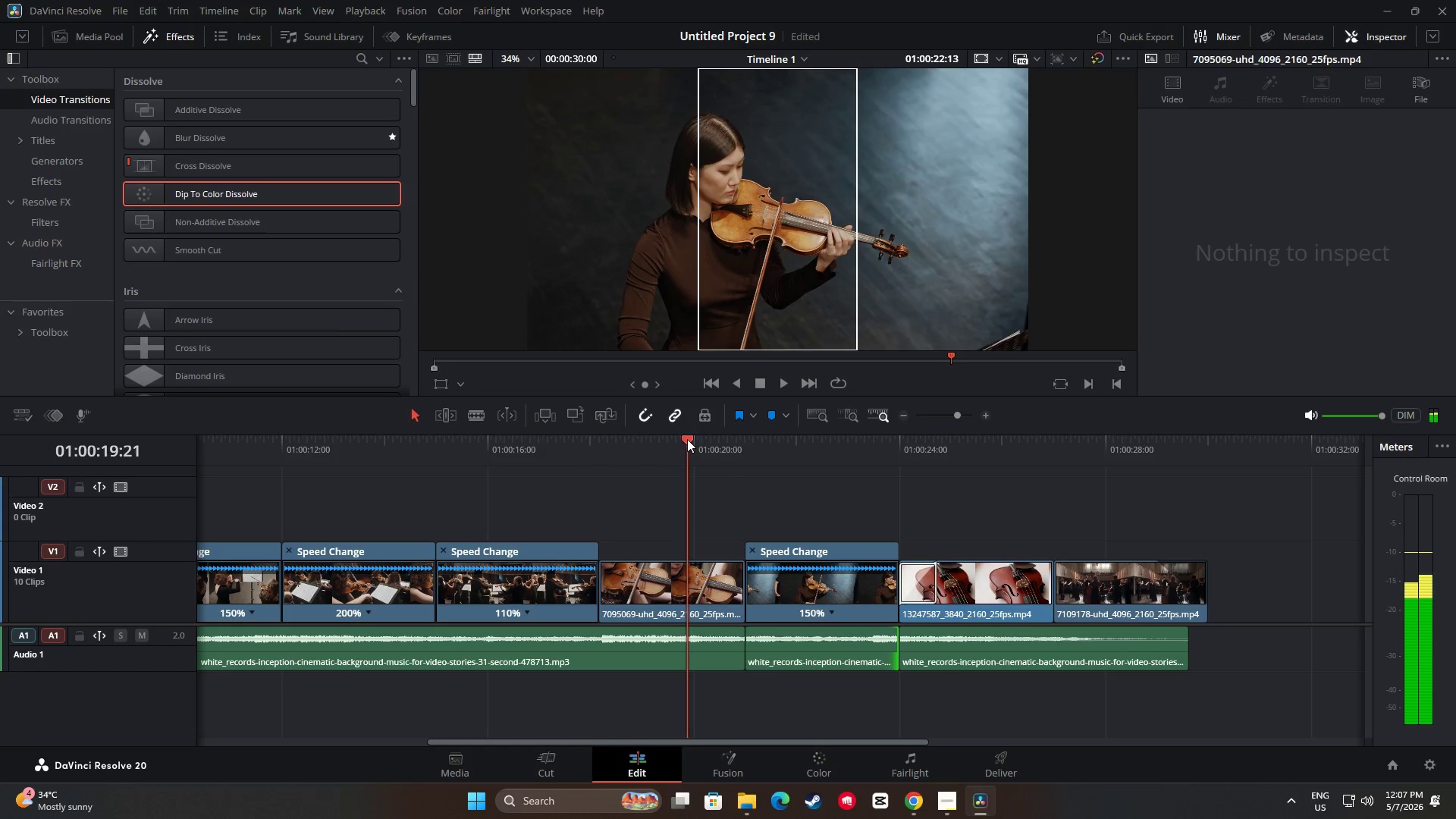 
key(Space)
 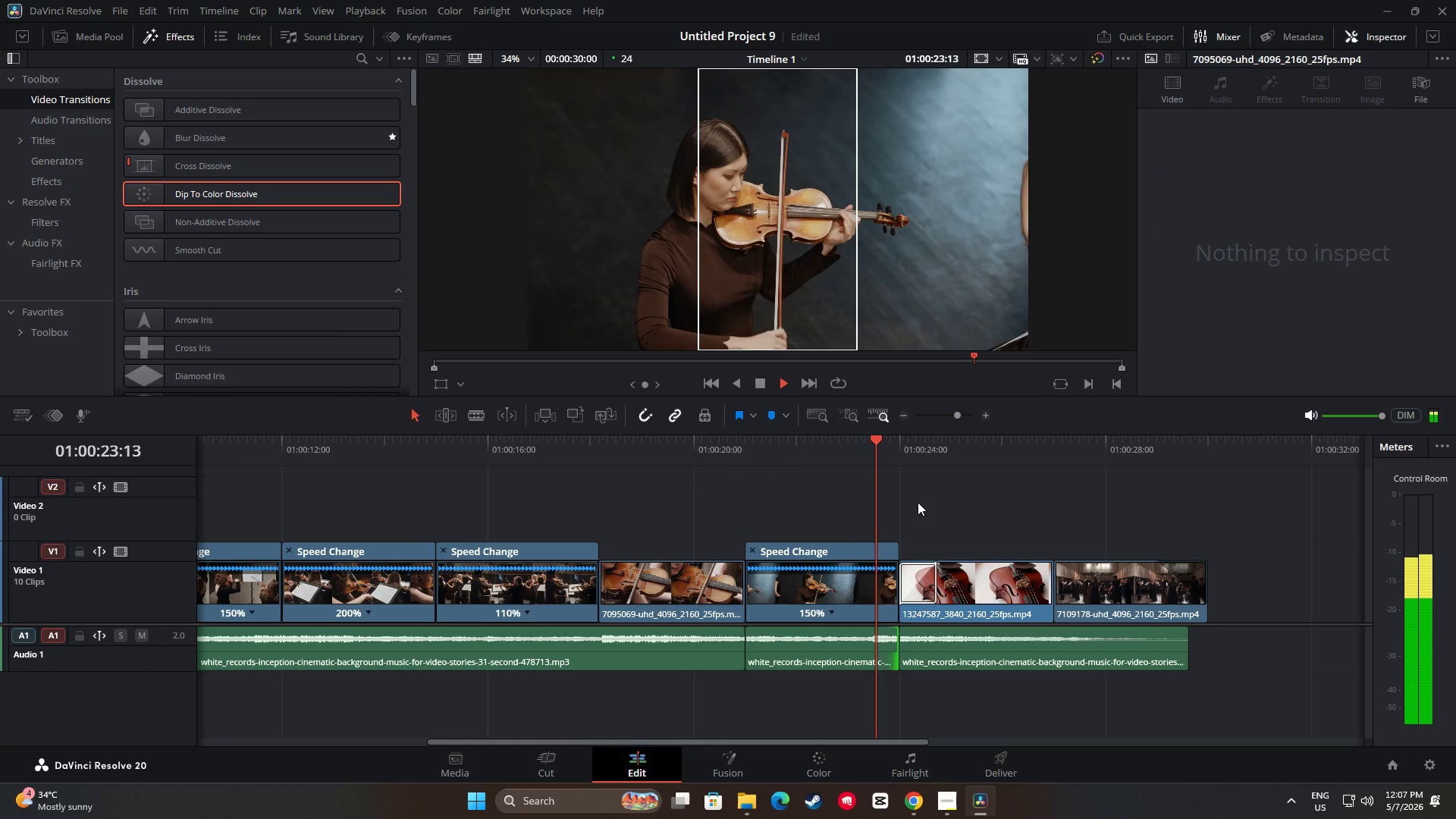 
wait(5.28)
 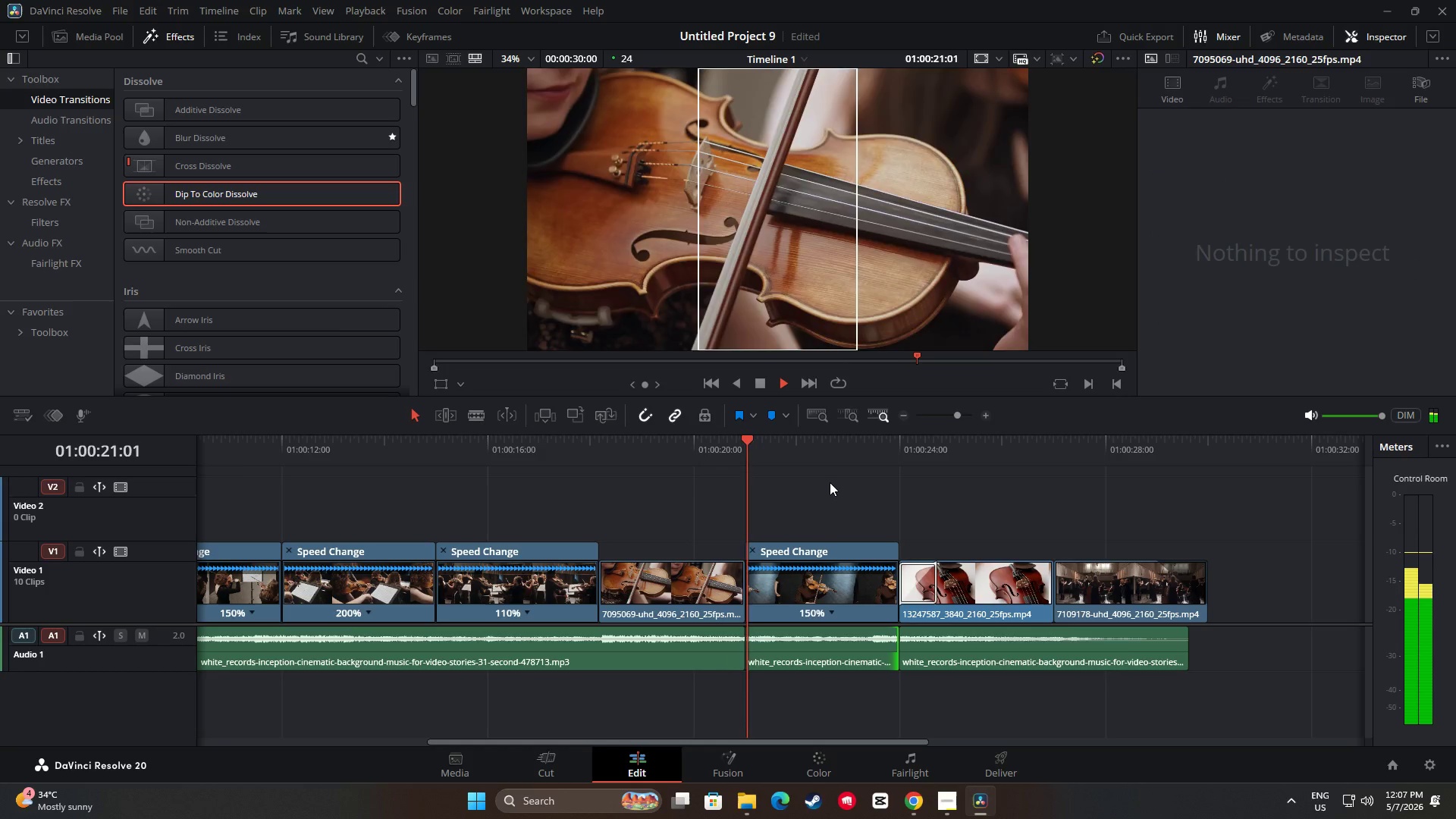 
key(Space)
 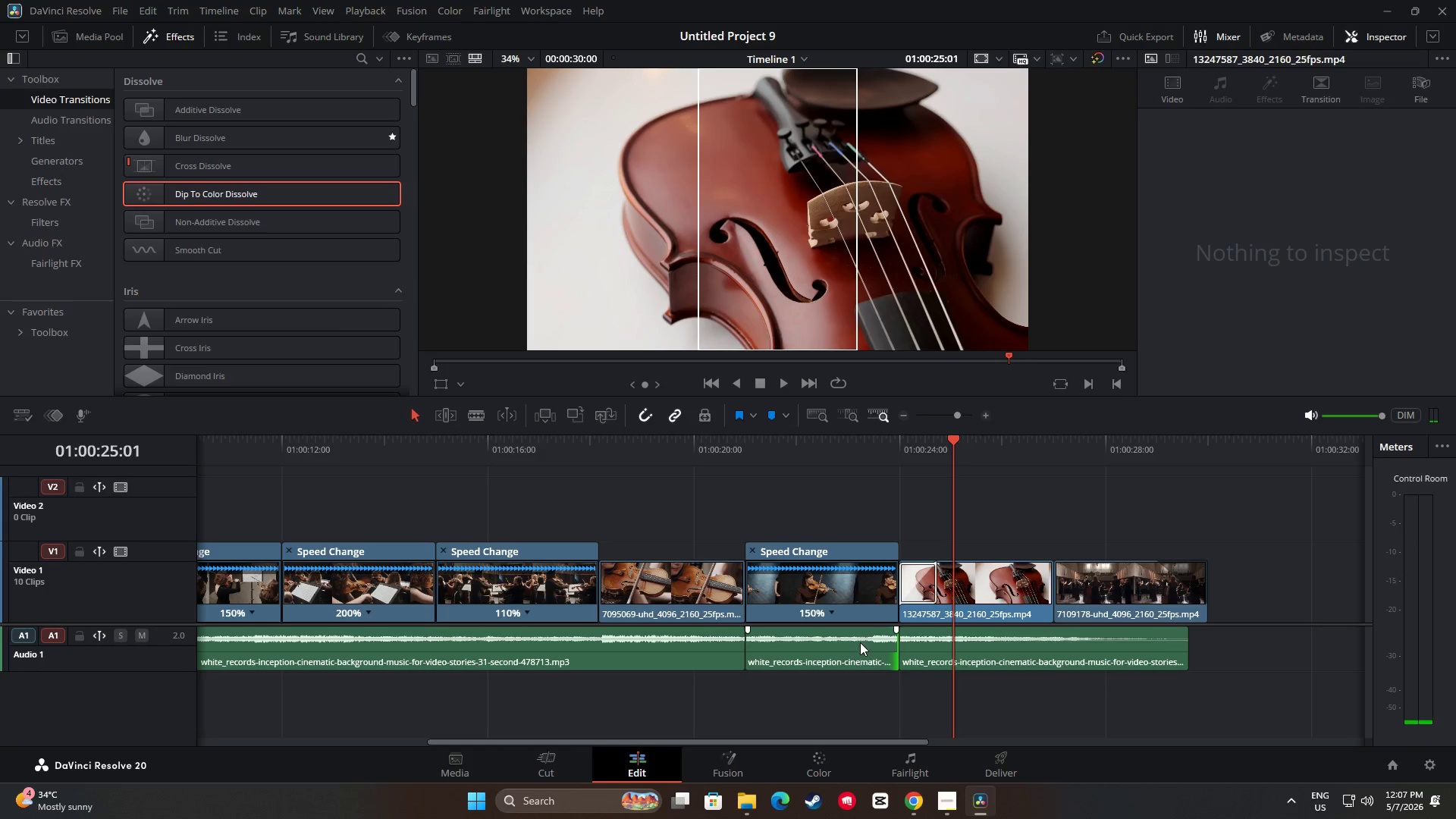 
wait(5.27)
 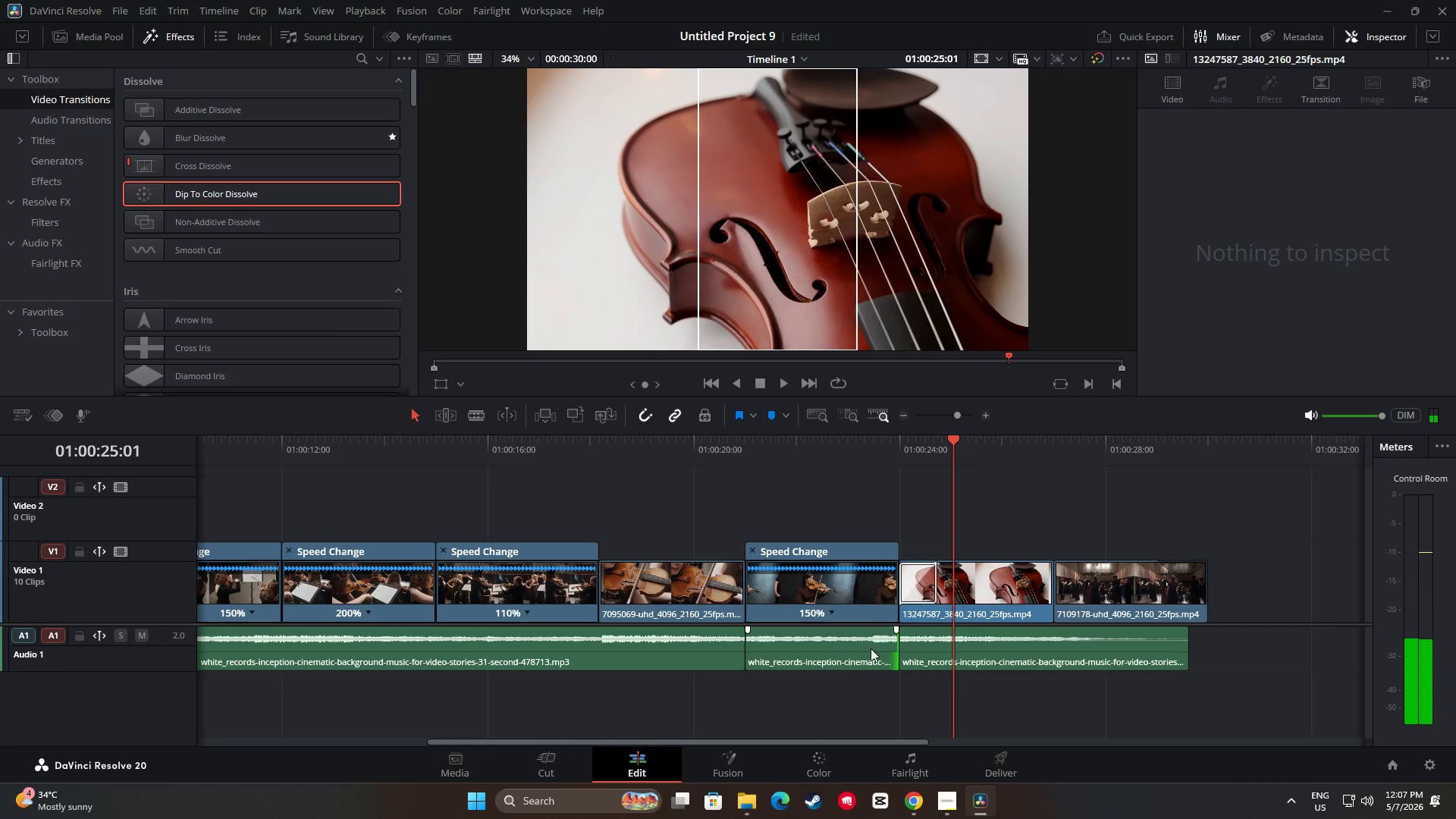 
left_click_drag(start_coordinate=[952, 443], to_coordinate=[821, 447])
 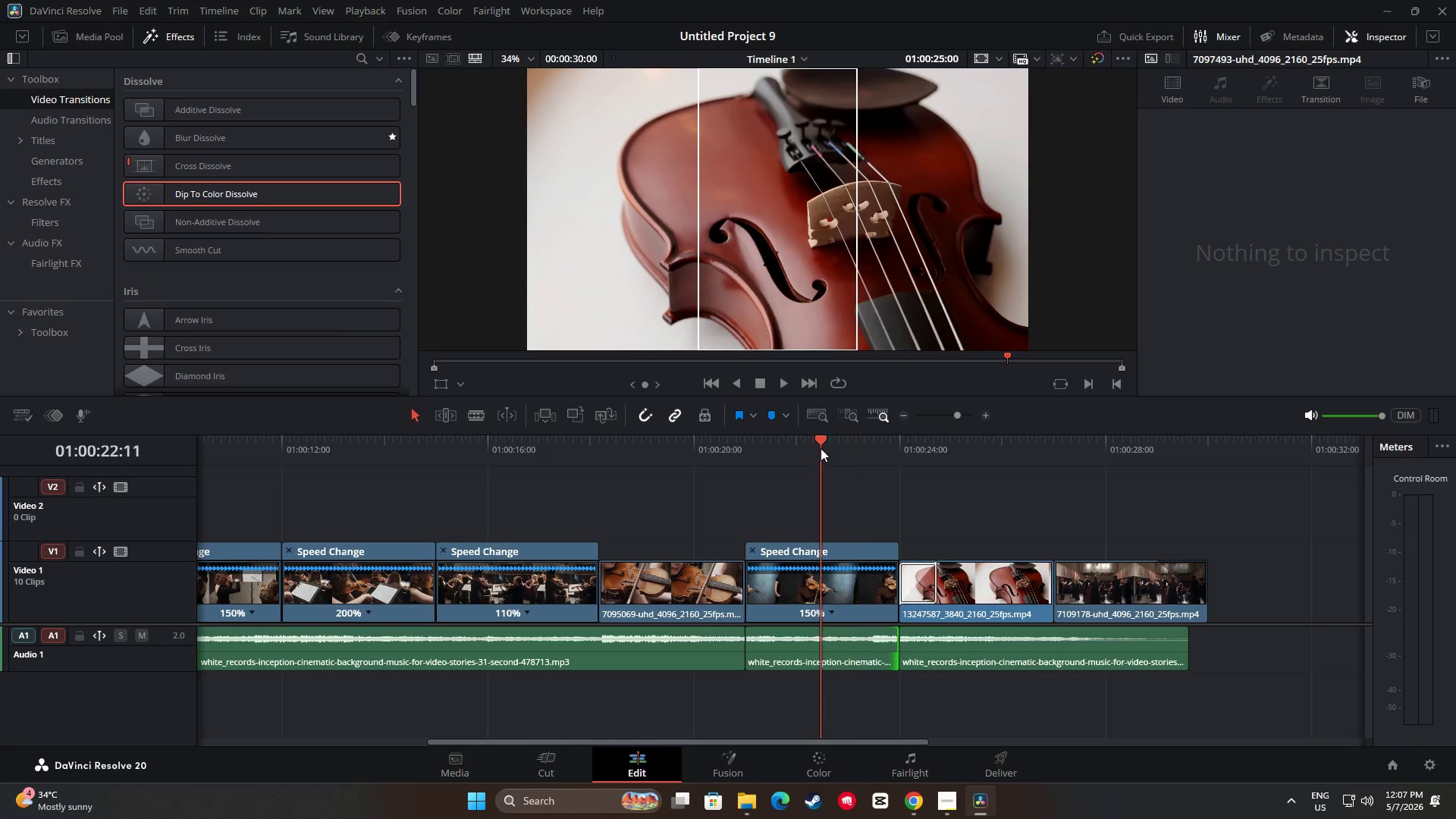 
key(Space)
 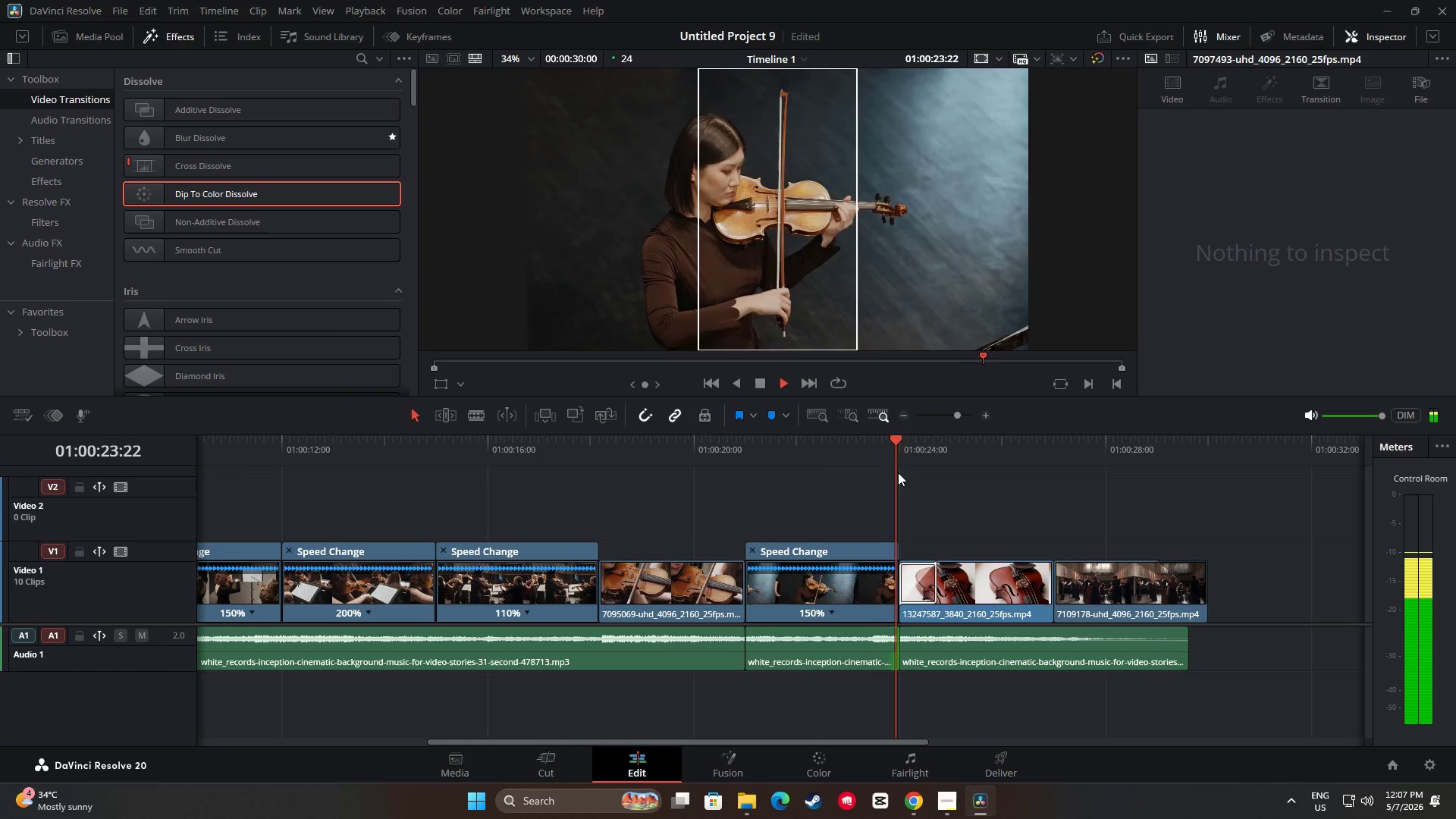 
key(Space)
 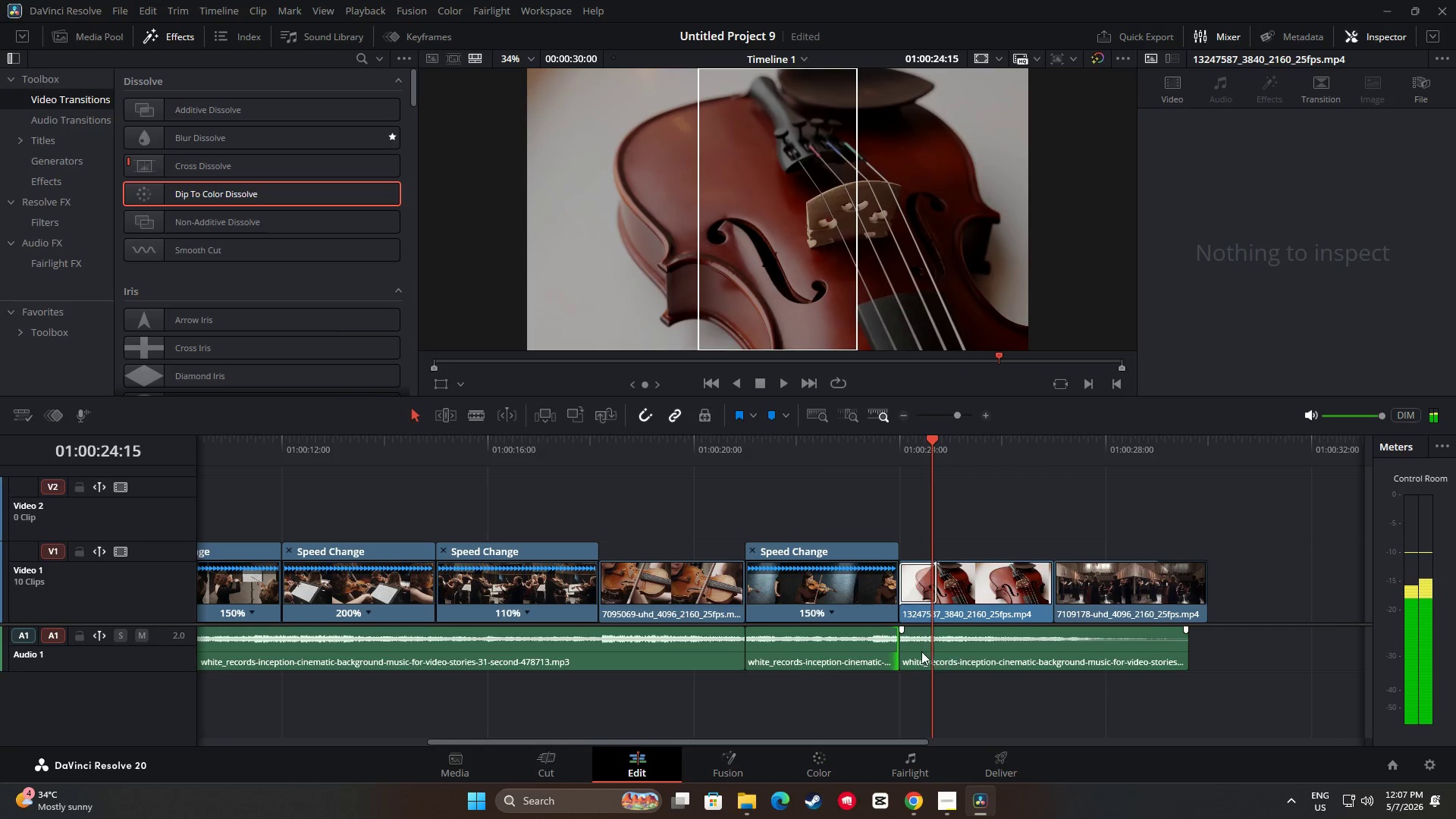 
mouse_move([881, 645])
 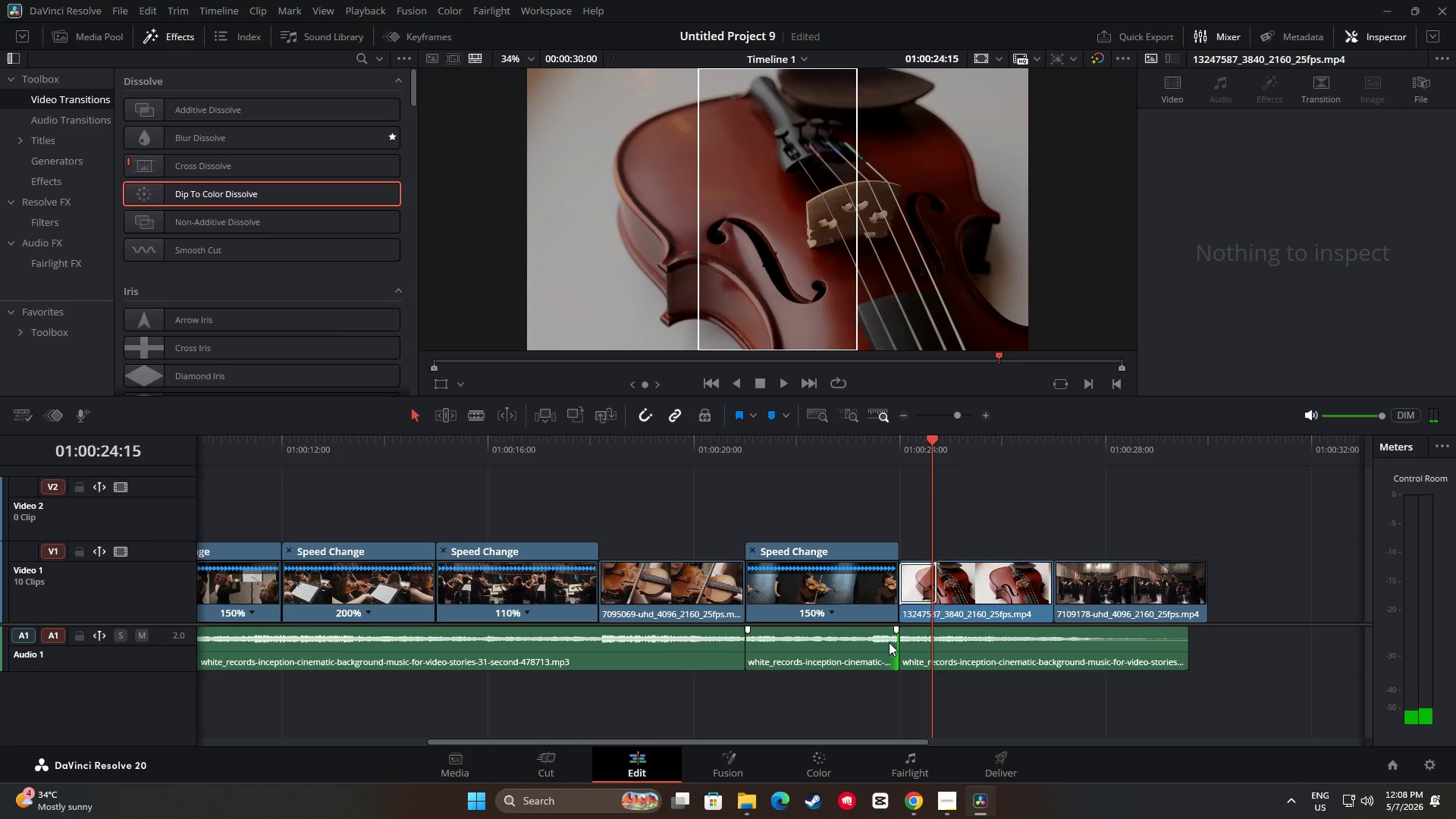 
left_click_drag(start_coordinate=[892, 640], to_coordinate=[868, 642])
 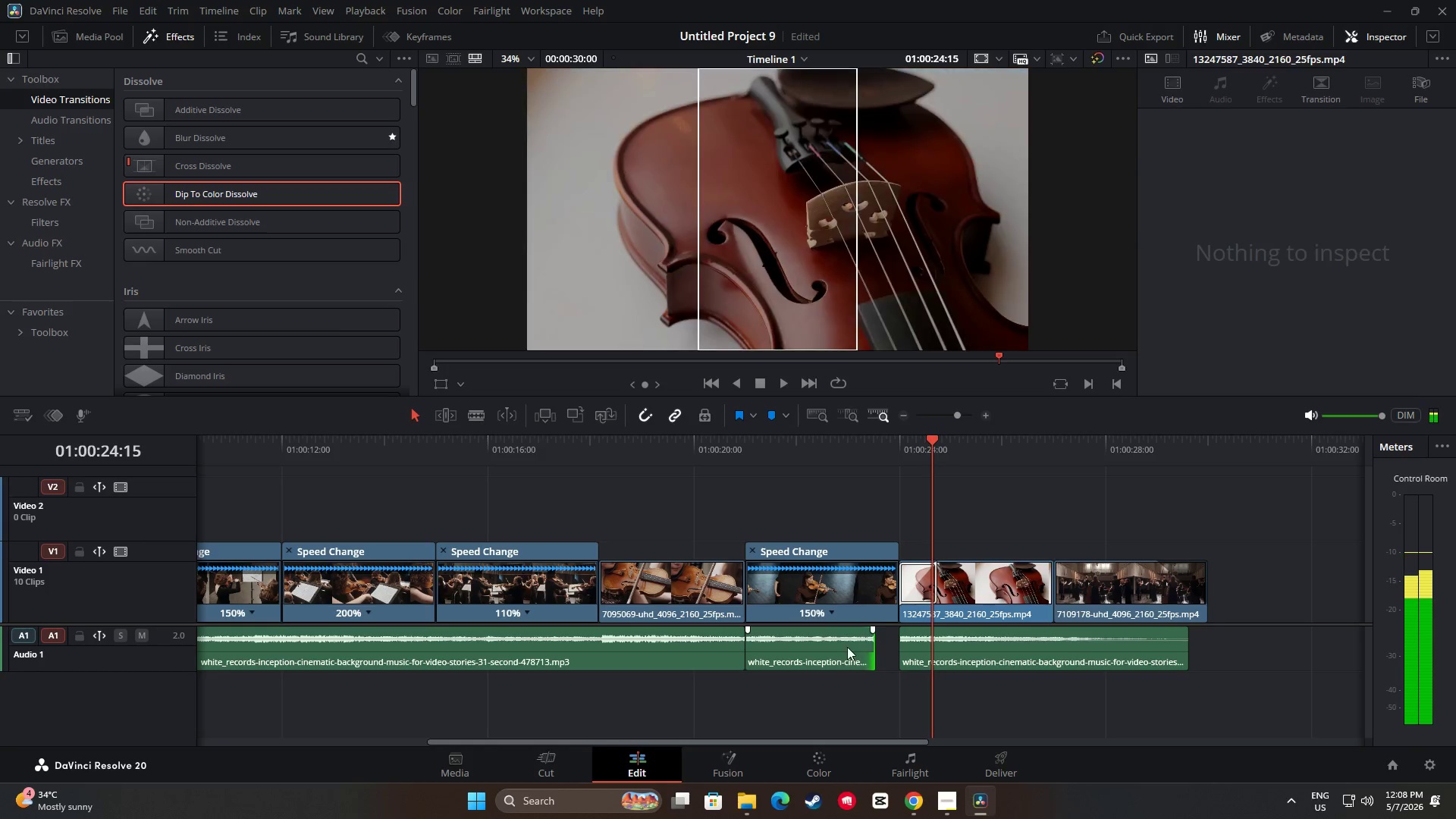 
left_click_drag(start_coordinate=[847, 647], to_coordinate=[869, 647])
 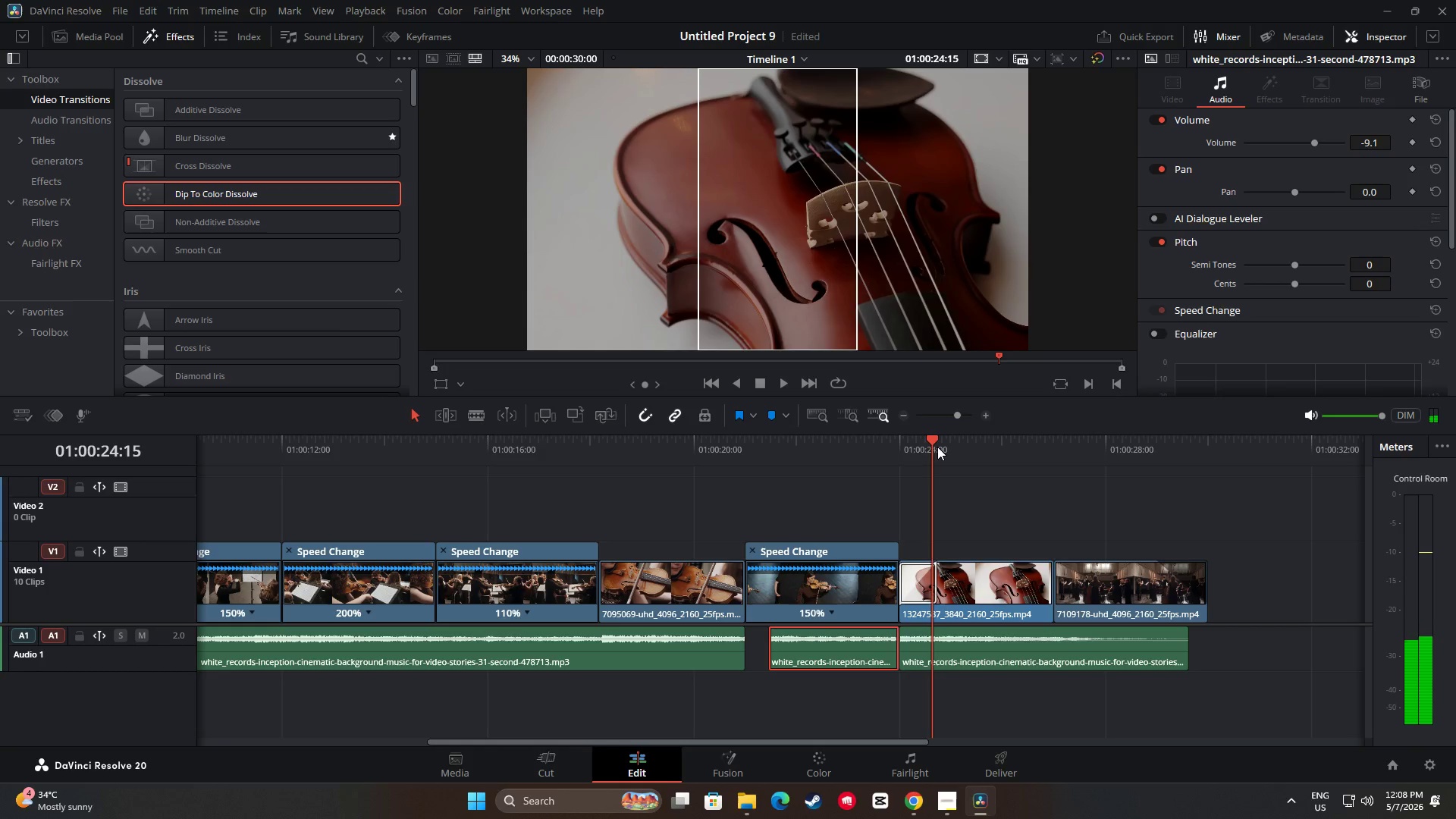 
left_click_drag(start_coordinate=[930, 441], to_coordinate=[836, 442])
 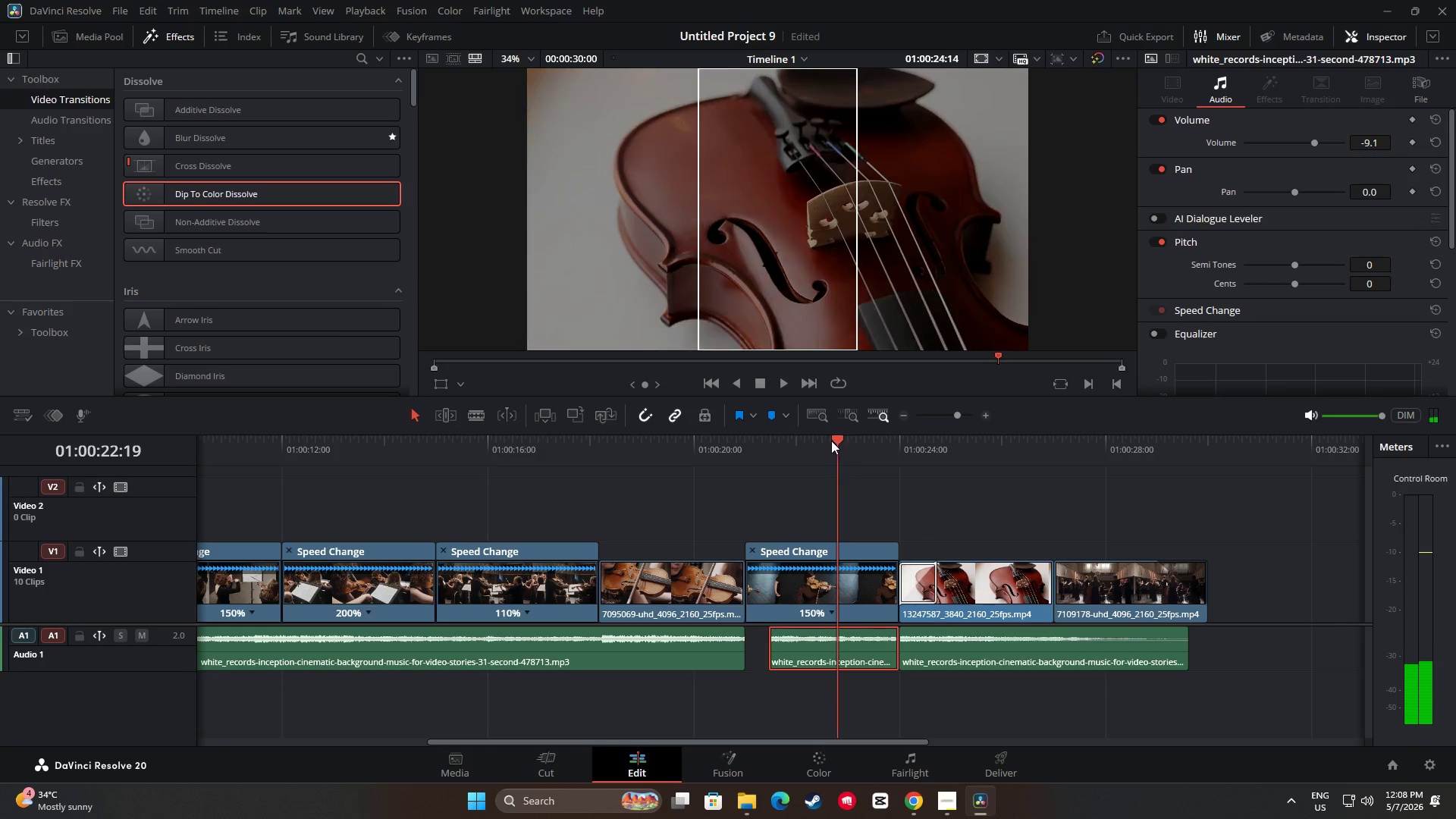 
key(Space)
 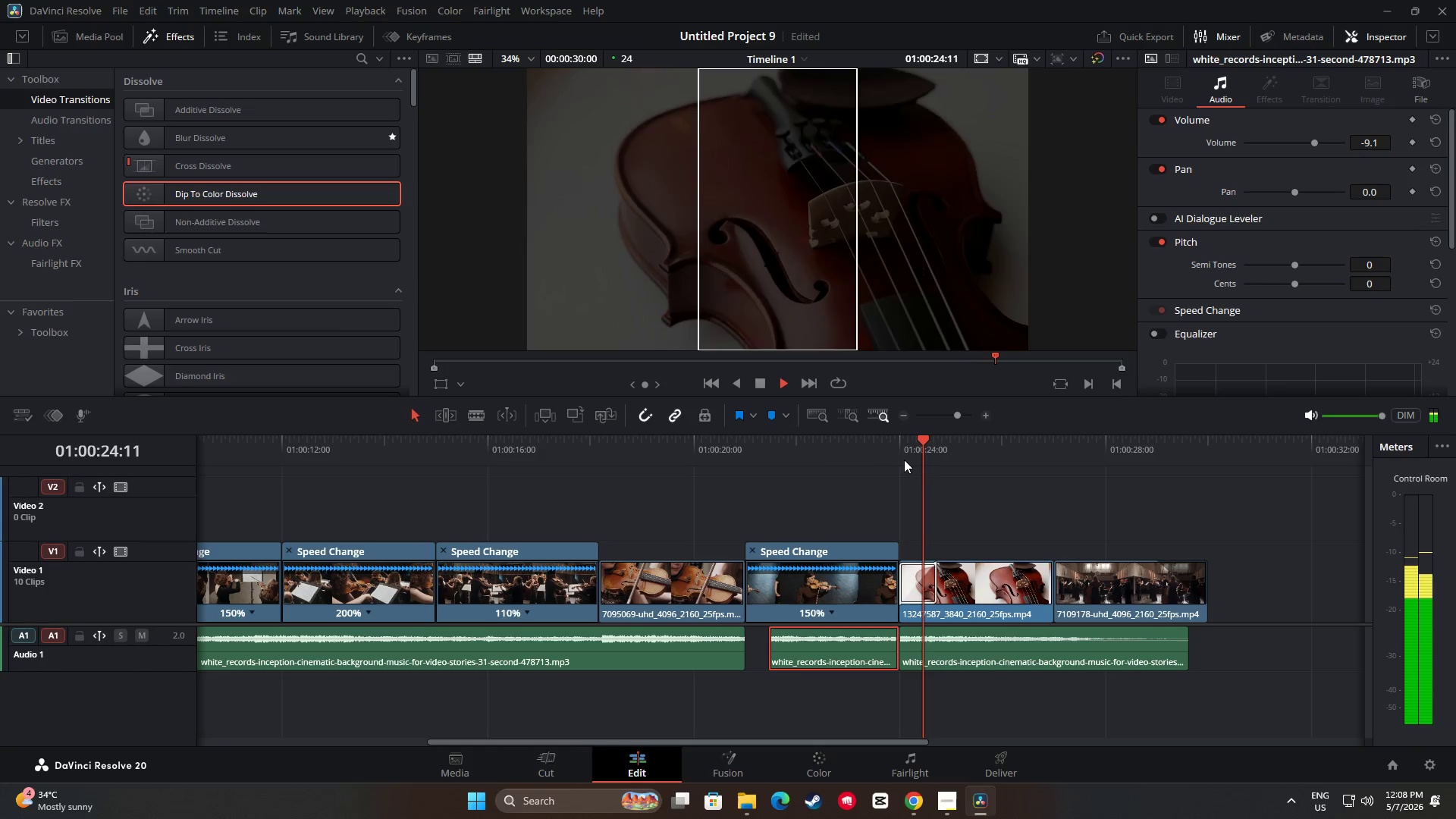 
key(Space)
 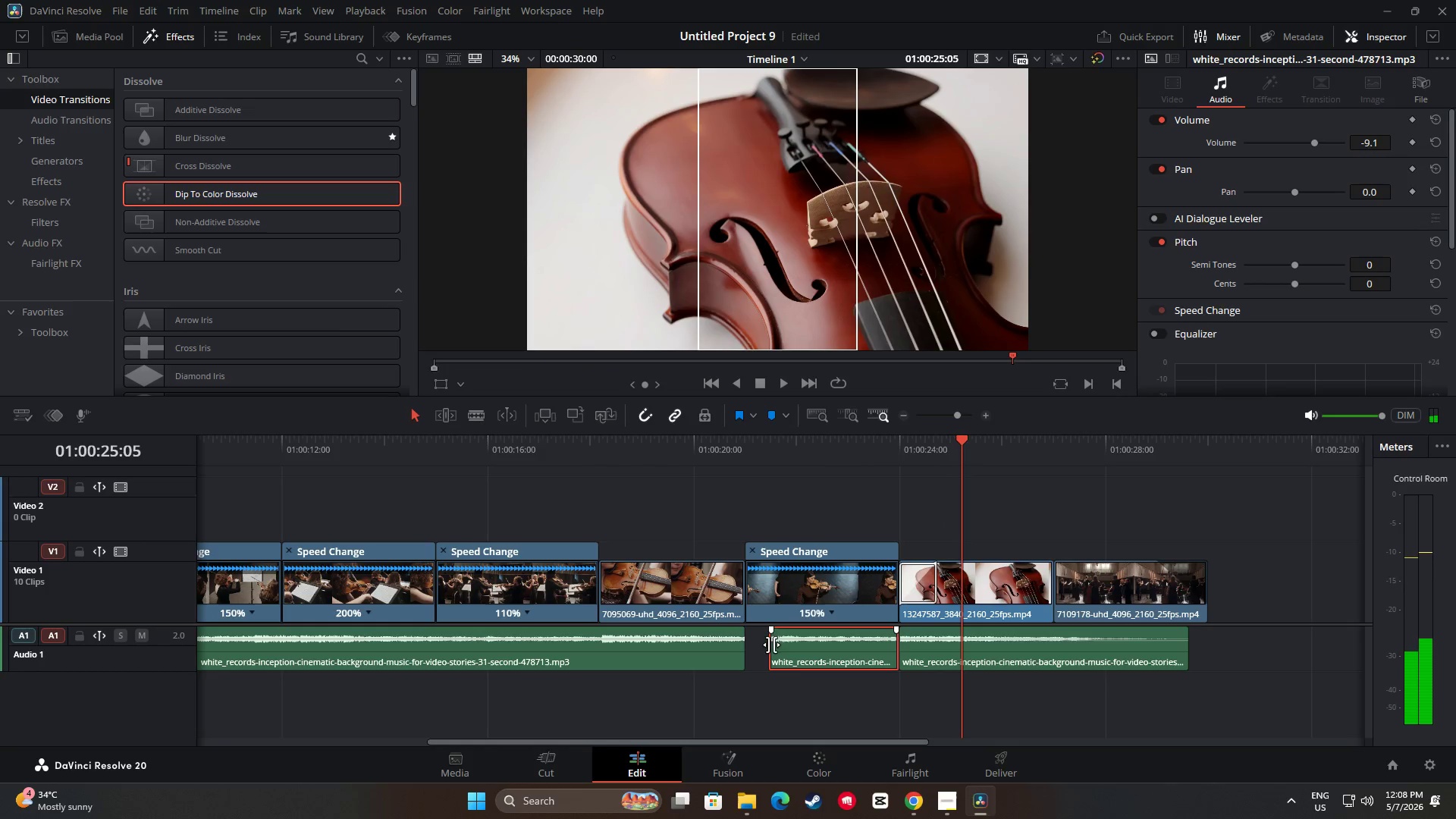 
left_click_drag(start_coordinate=[773, 645], to_coordinate=[748, 645])
 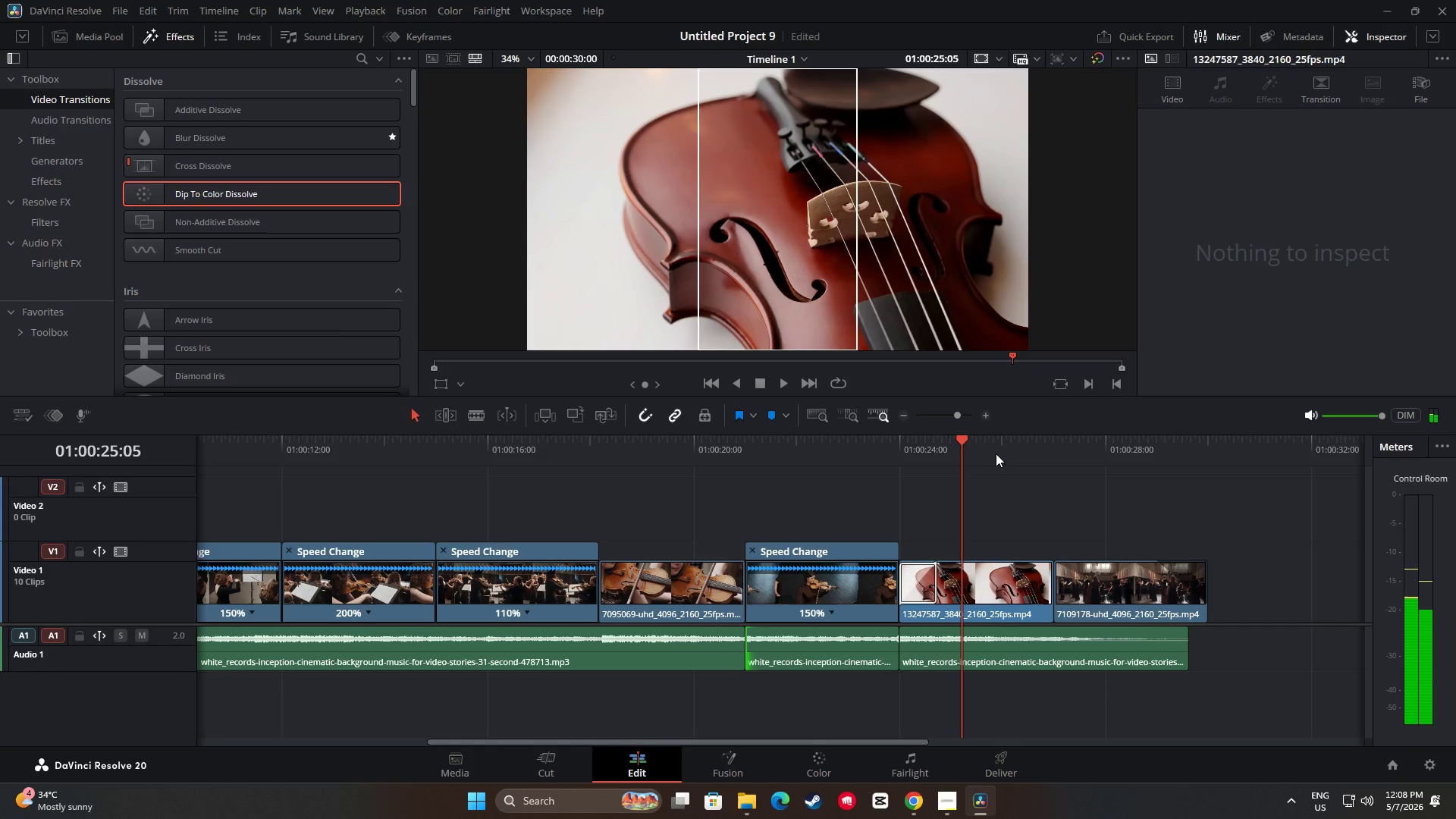 
left_click_drag(start_coordinate=[959, 436], to_coordinate=[721, 466])
 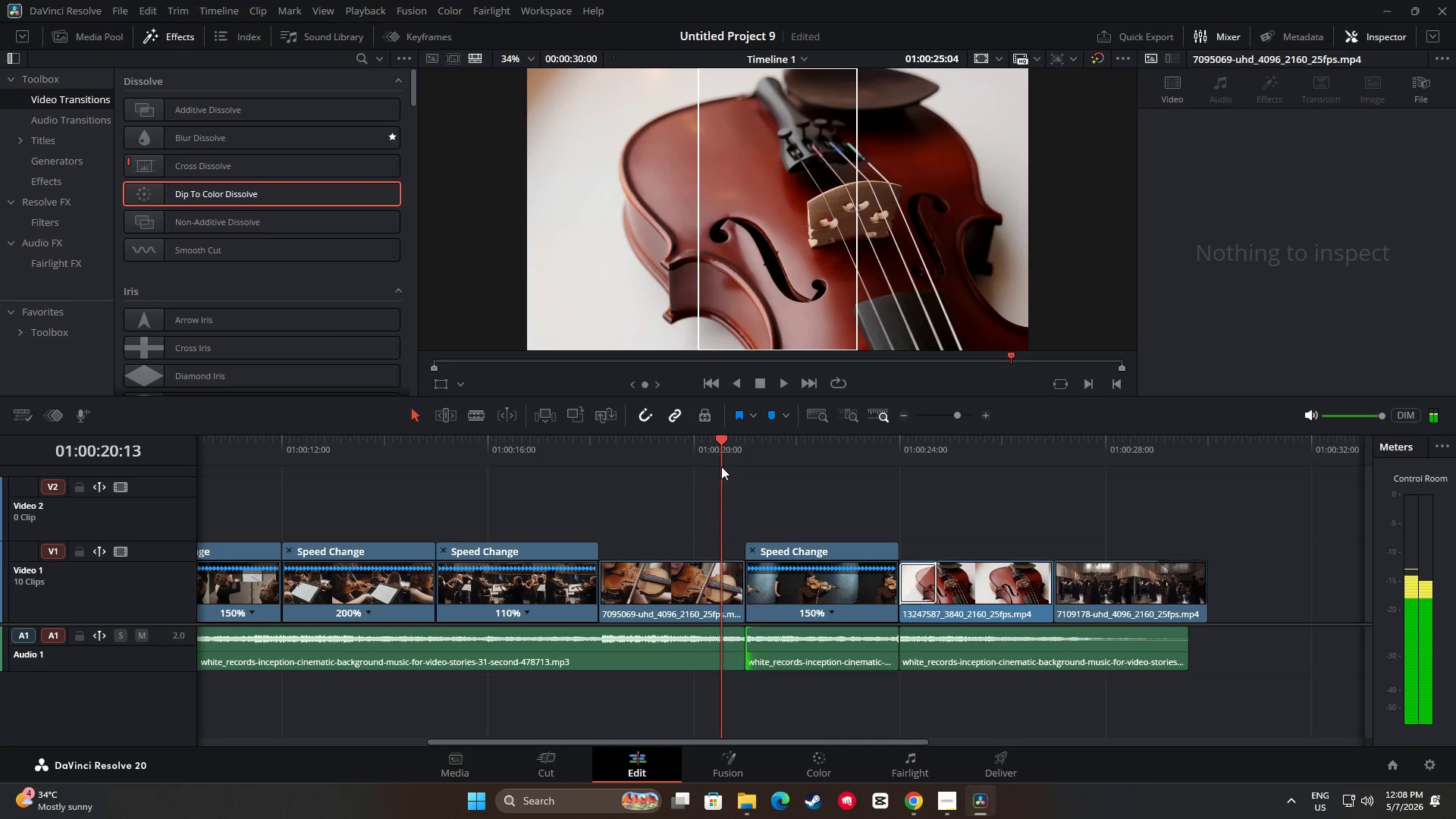 
key(Space)
 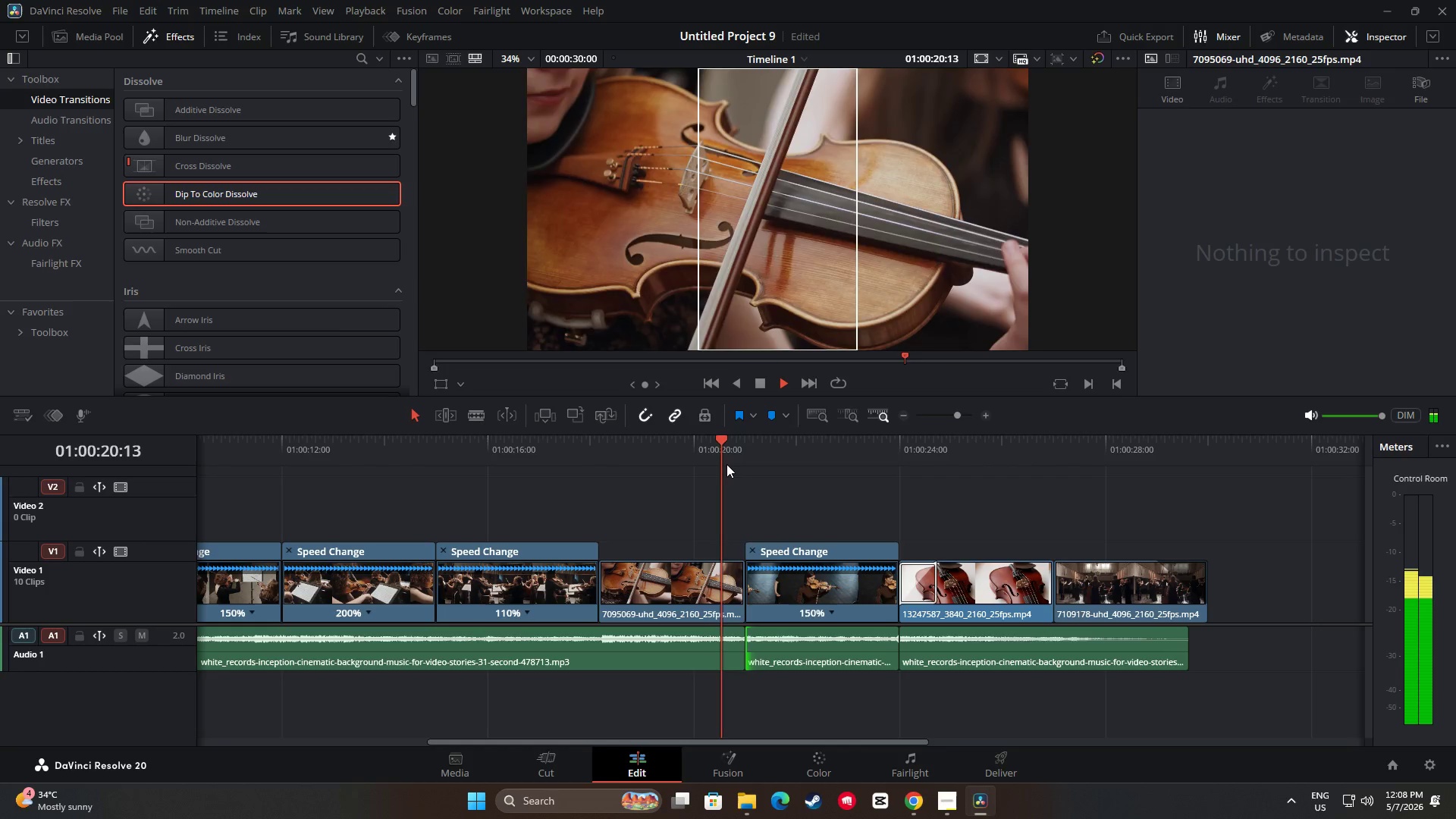 
key(Space)
 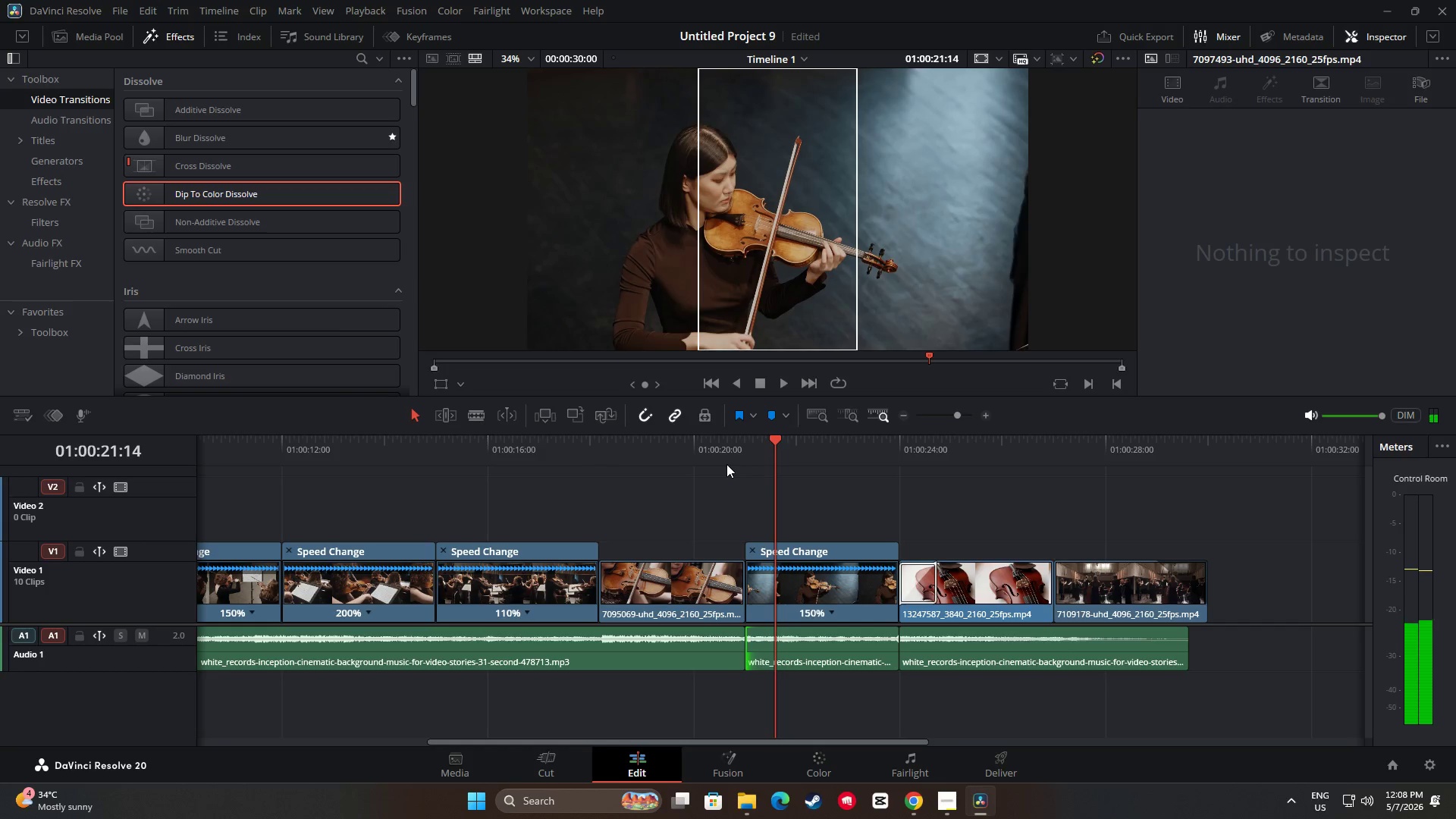 
key(Space)
 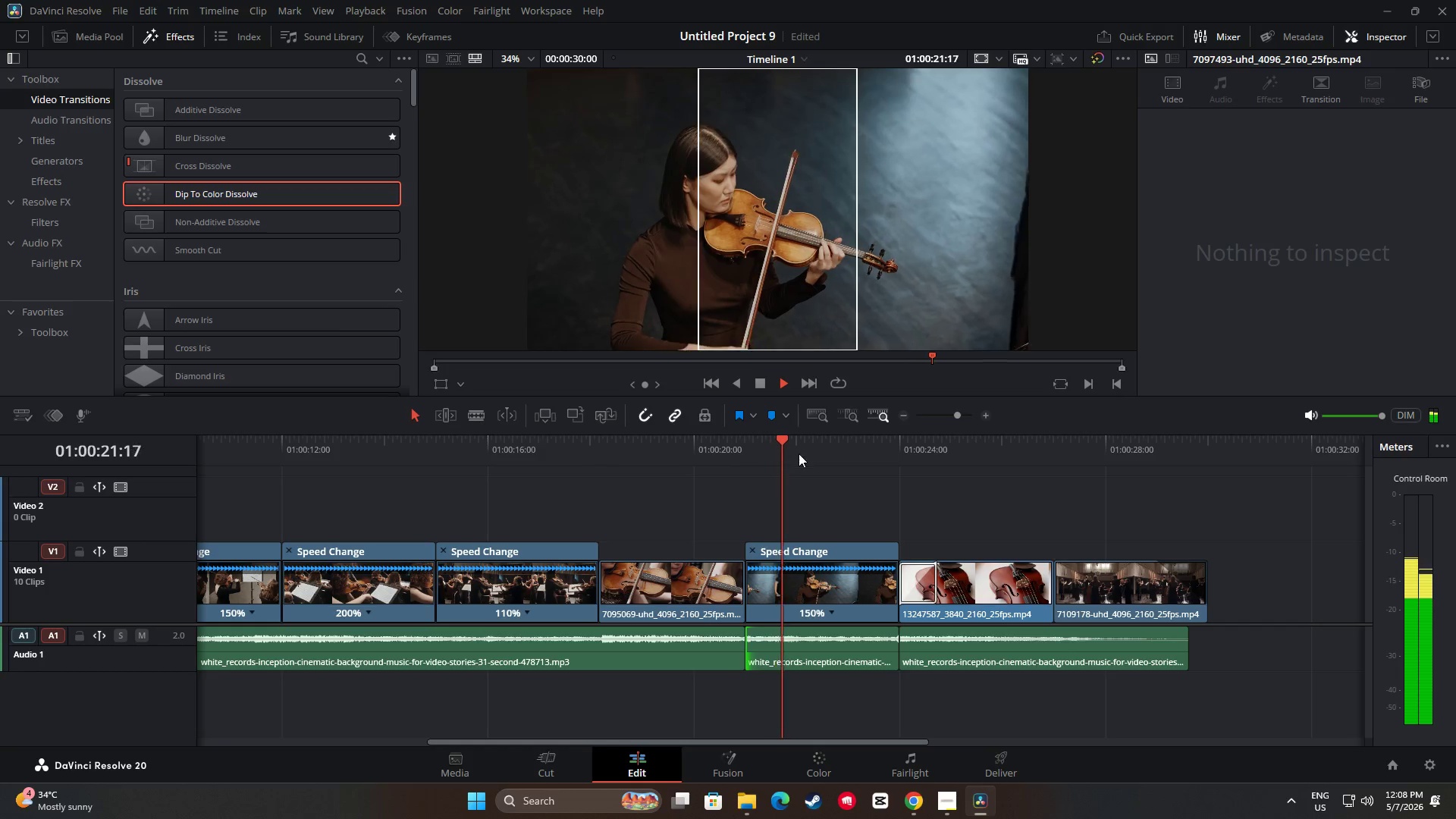 
left_click_drag(start_coordinate=[792, 437], to_coordinate=[702, 445])
 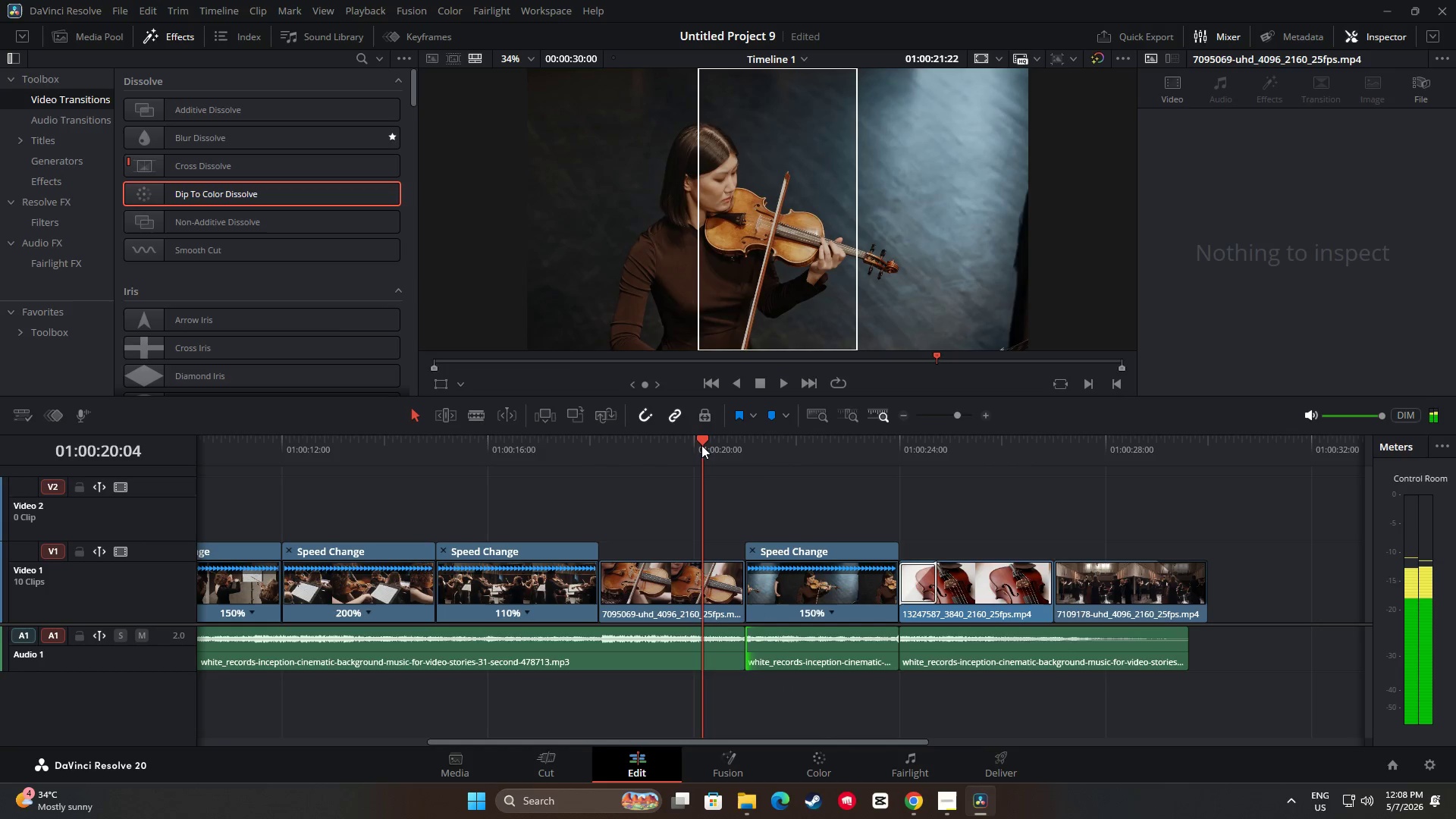 
key(Space)
 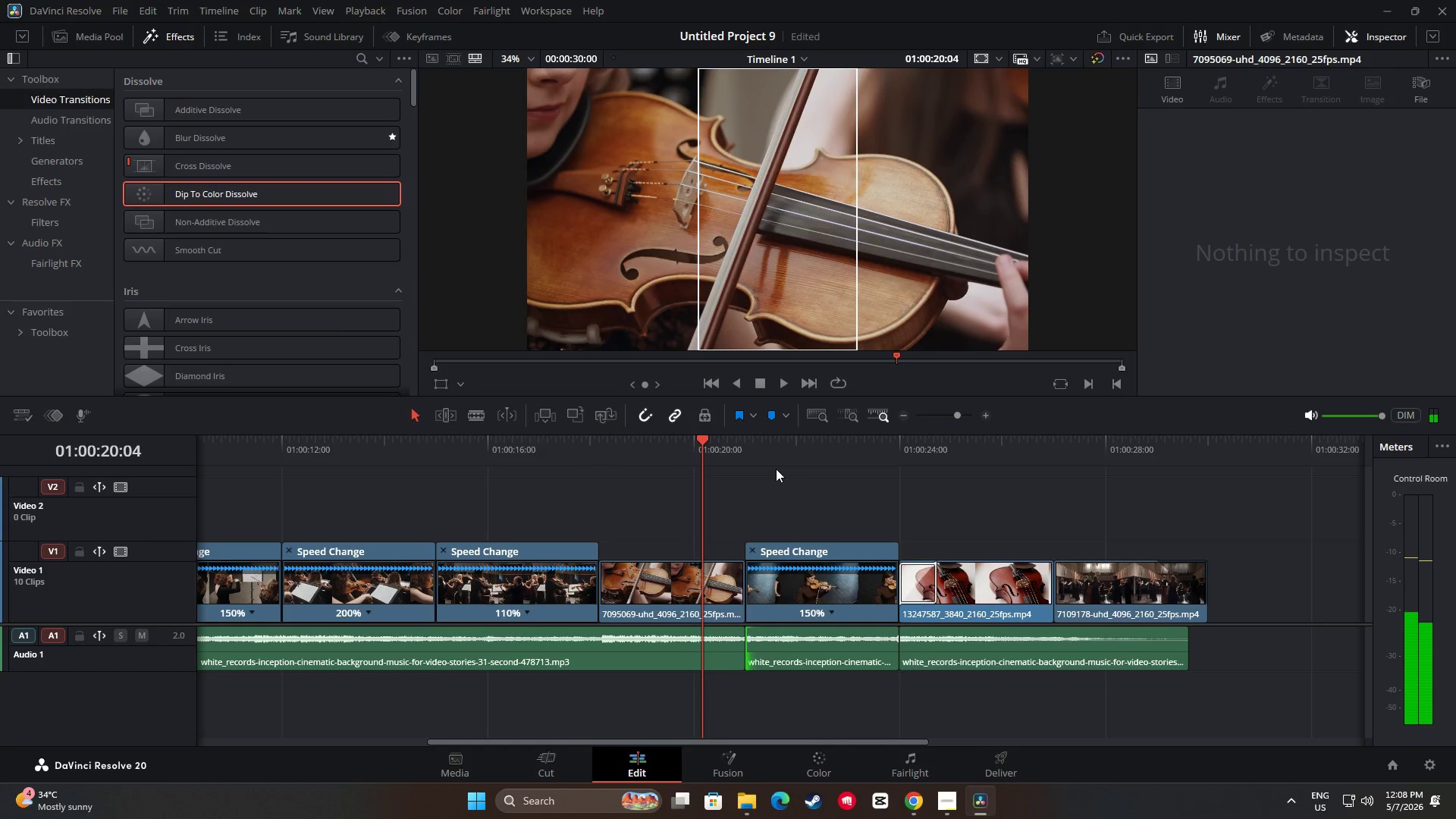 
key(Space)
 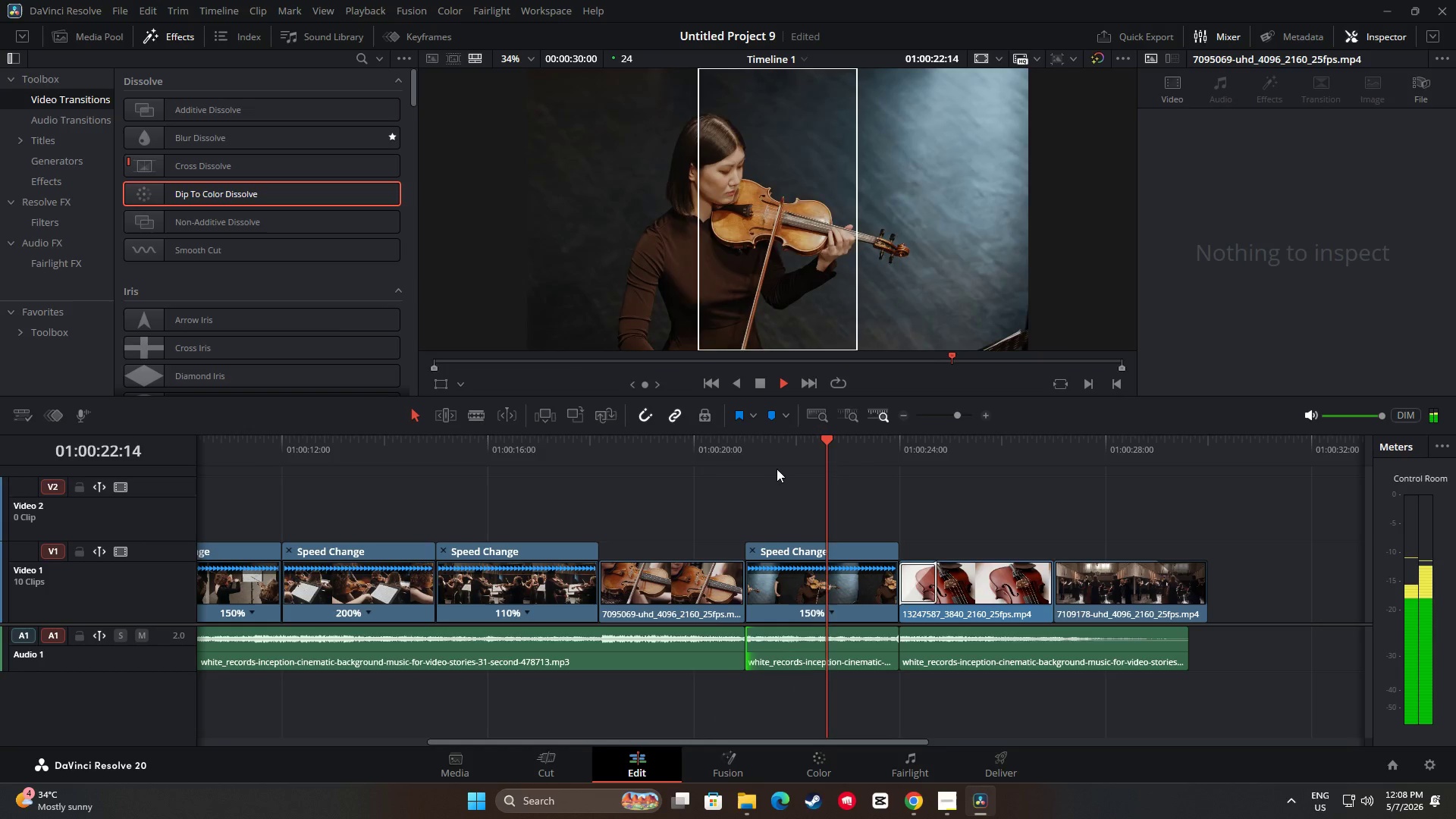 
key(Space)
 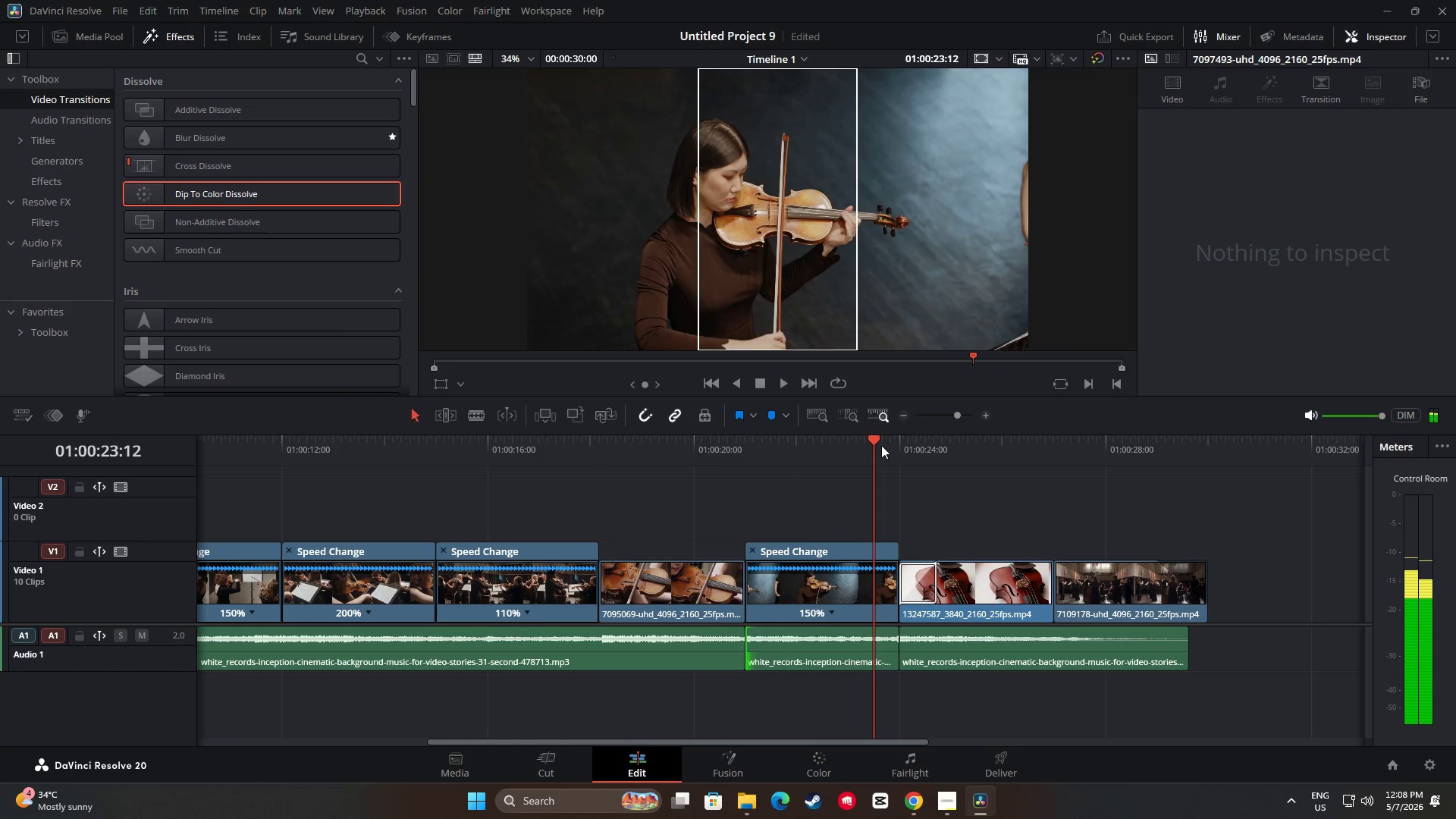 
left_click_drag(start_coordinate=[877, 439], to_coordinate=[642, 450])
 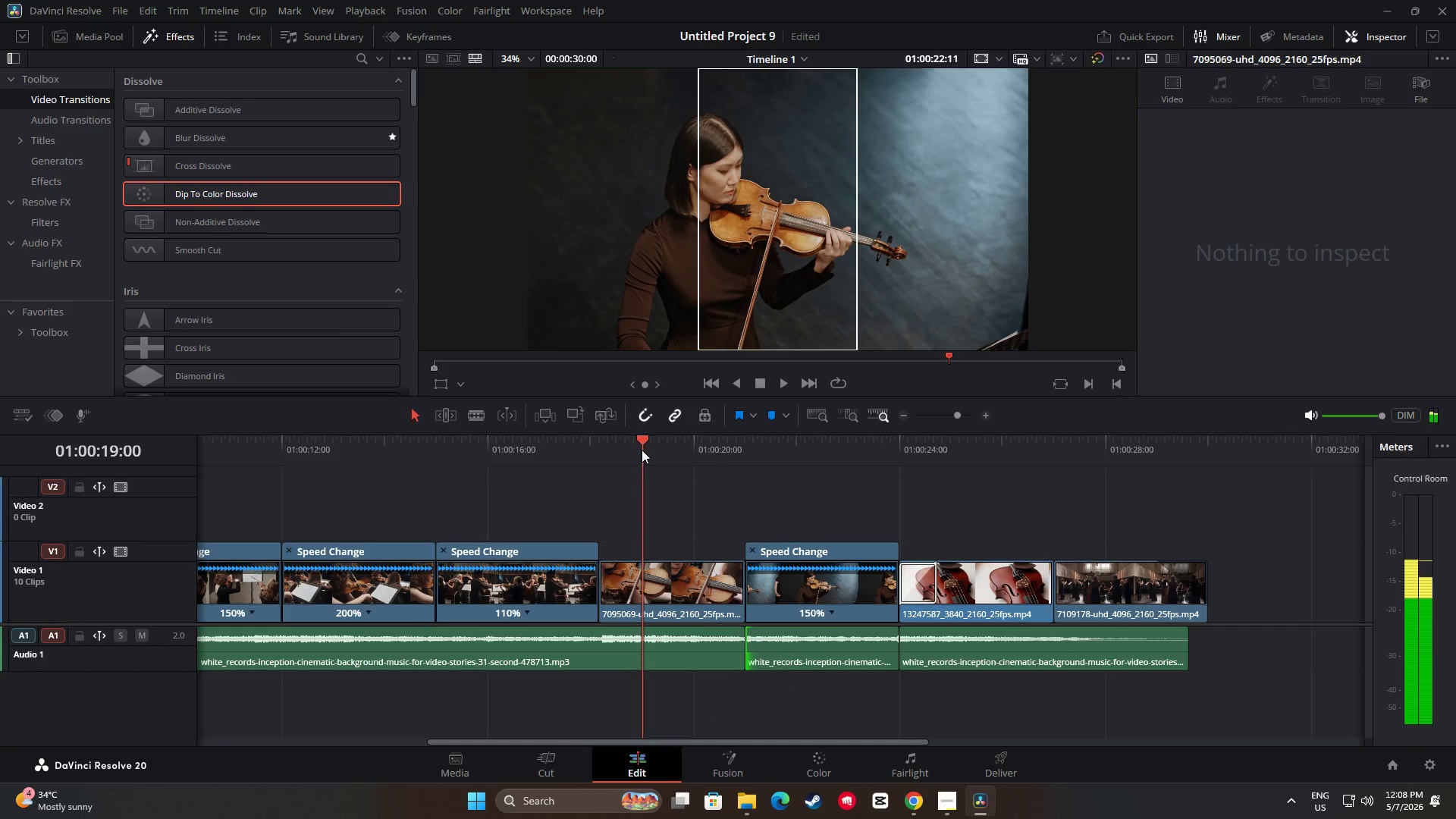 
key(Space)
 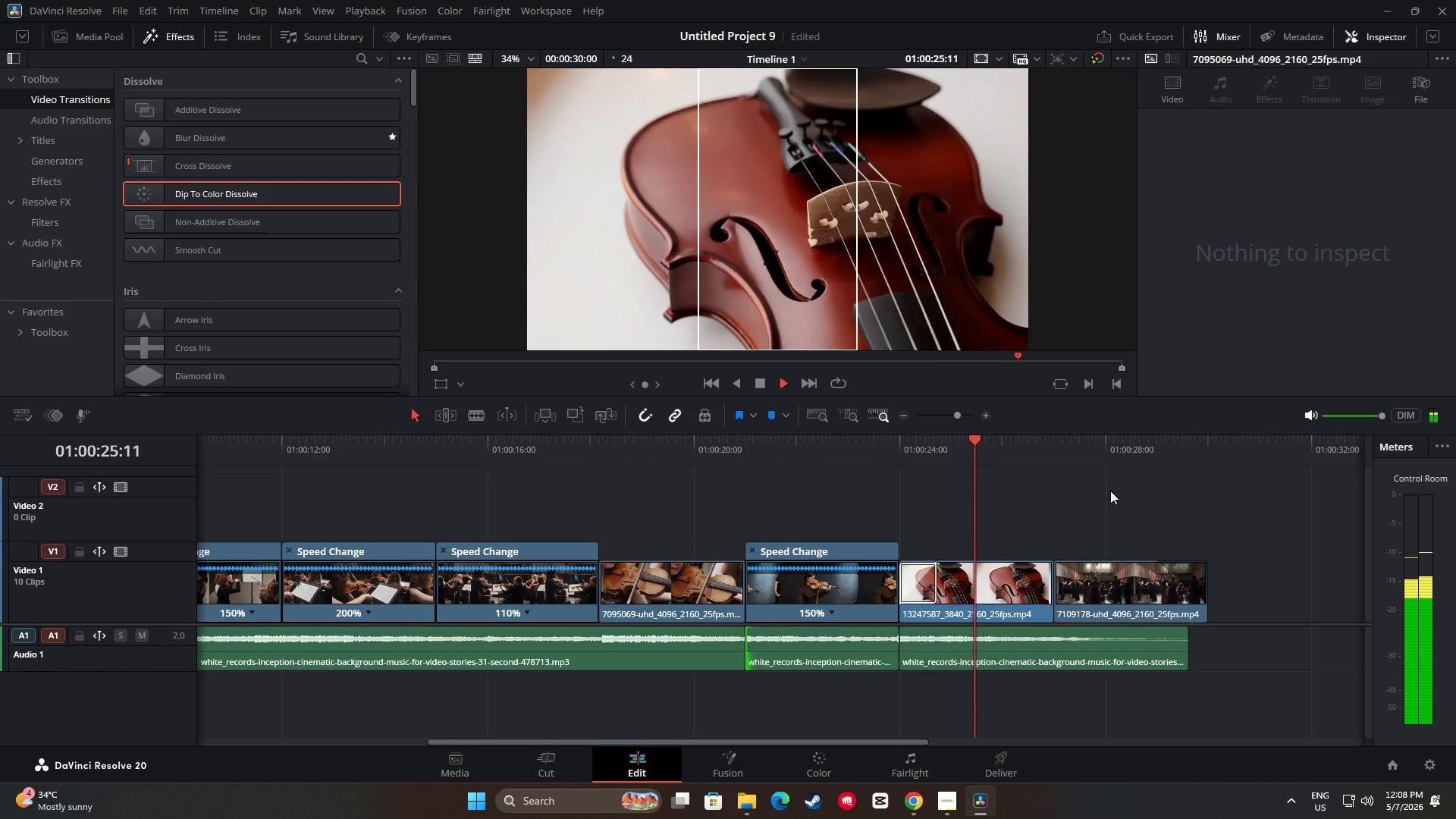 
wait(11.74)
 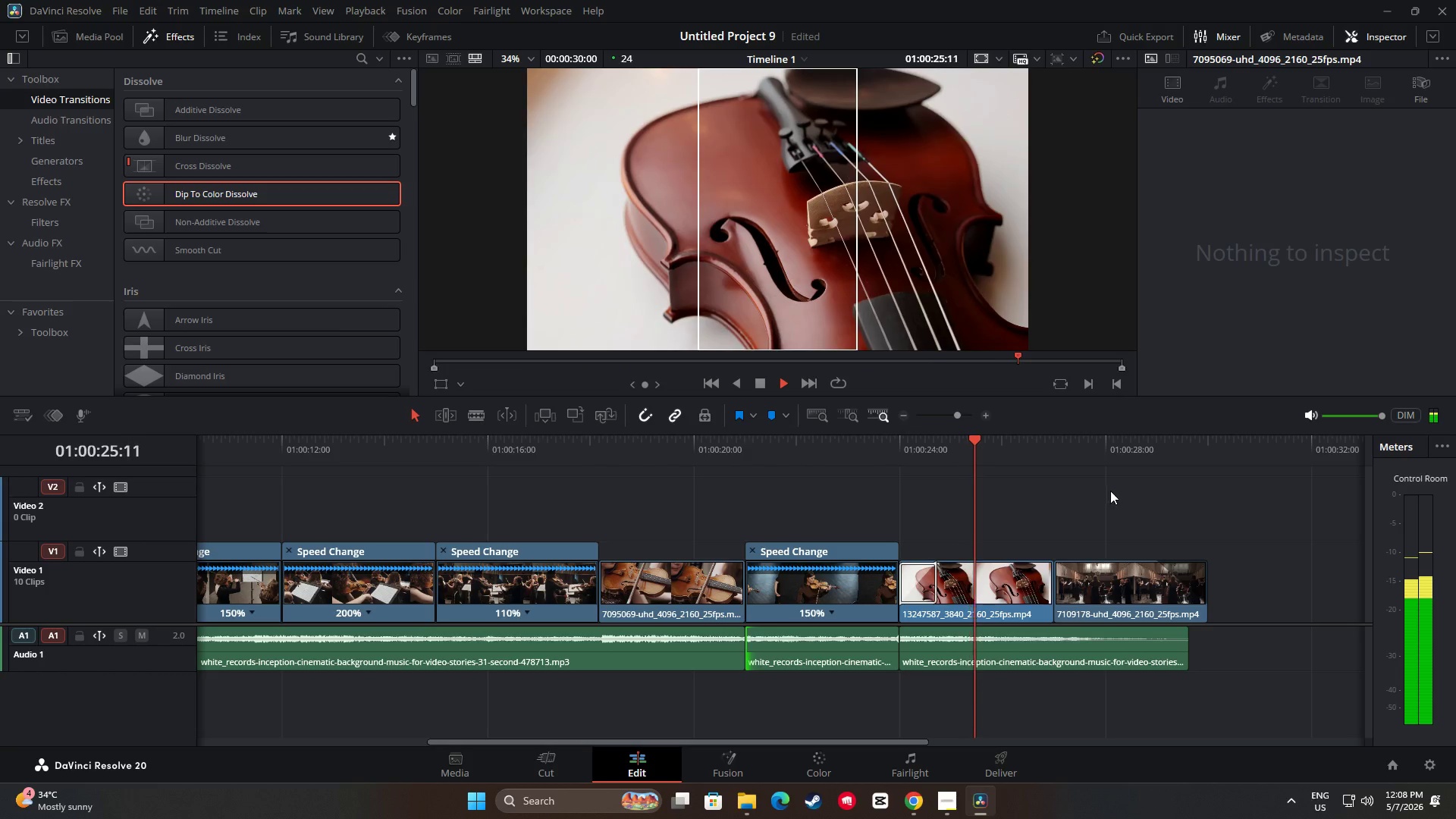 
left_click_drag(start_coordinate=[1209, 439], to_coordinate=[539, 488])
 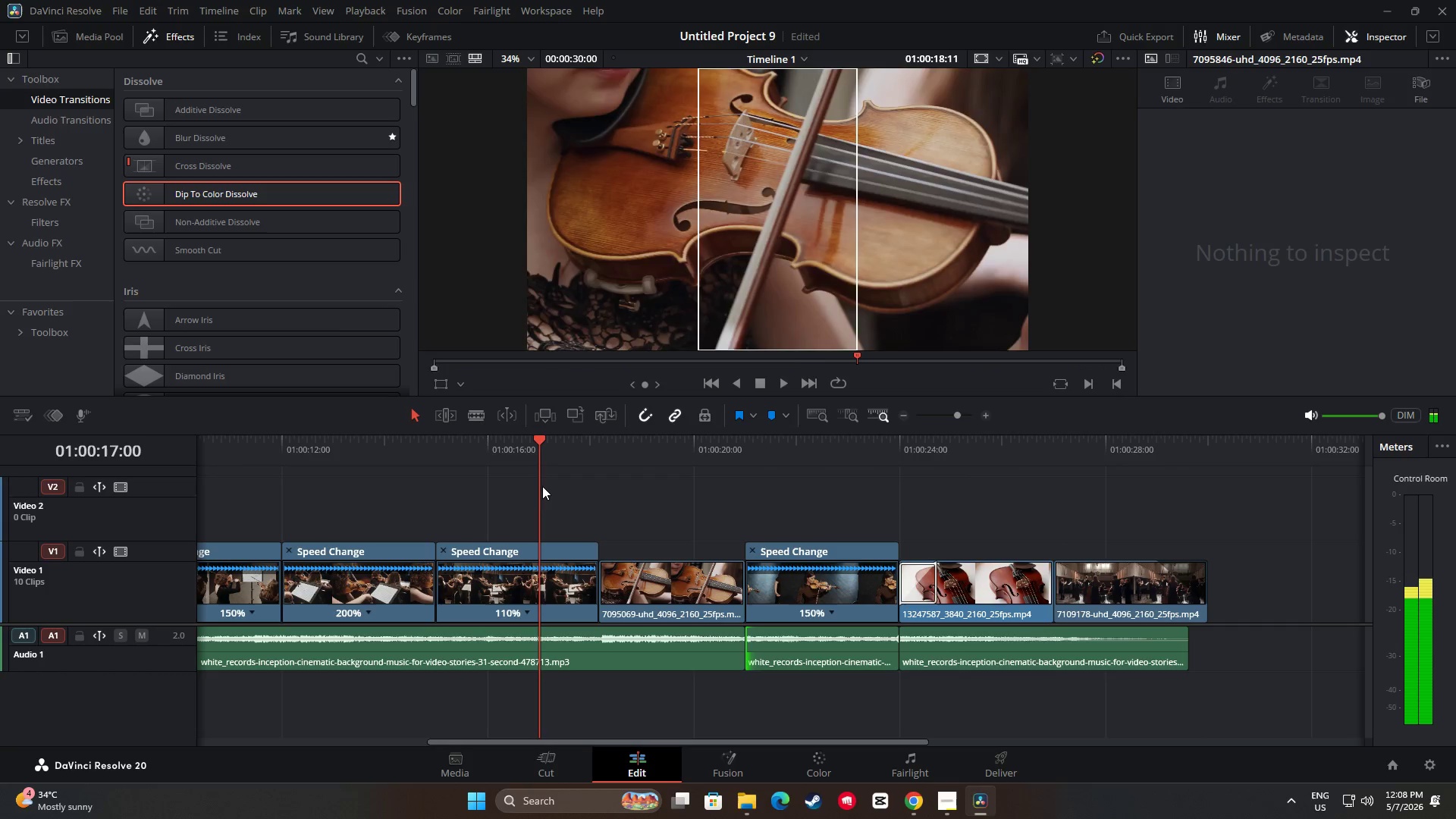 
key(Space)
 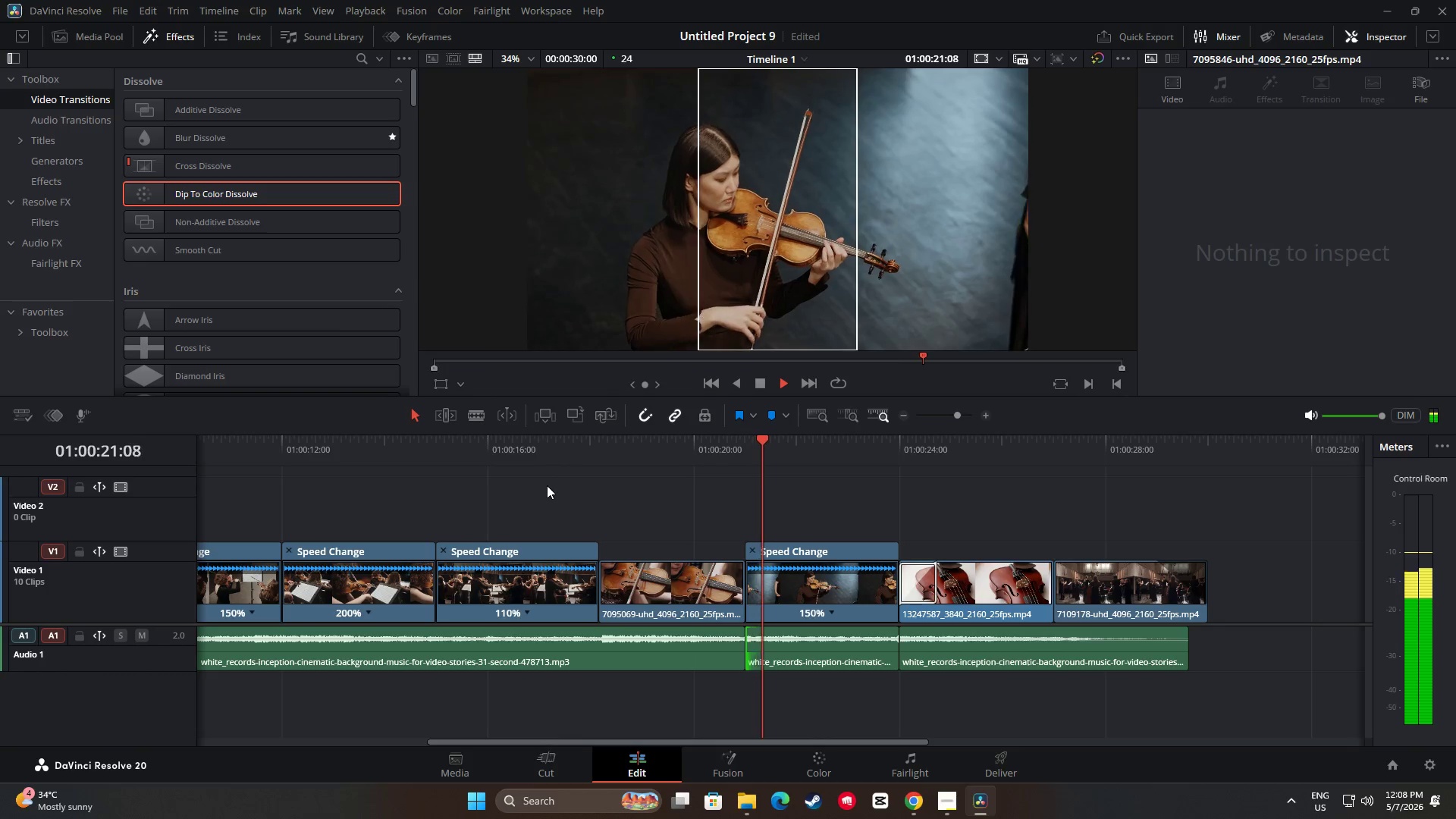 
wait(6.0)
 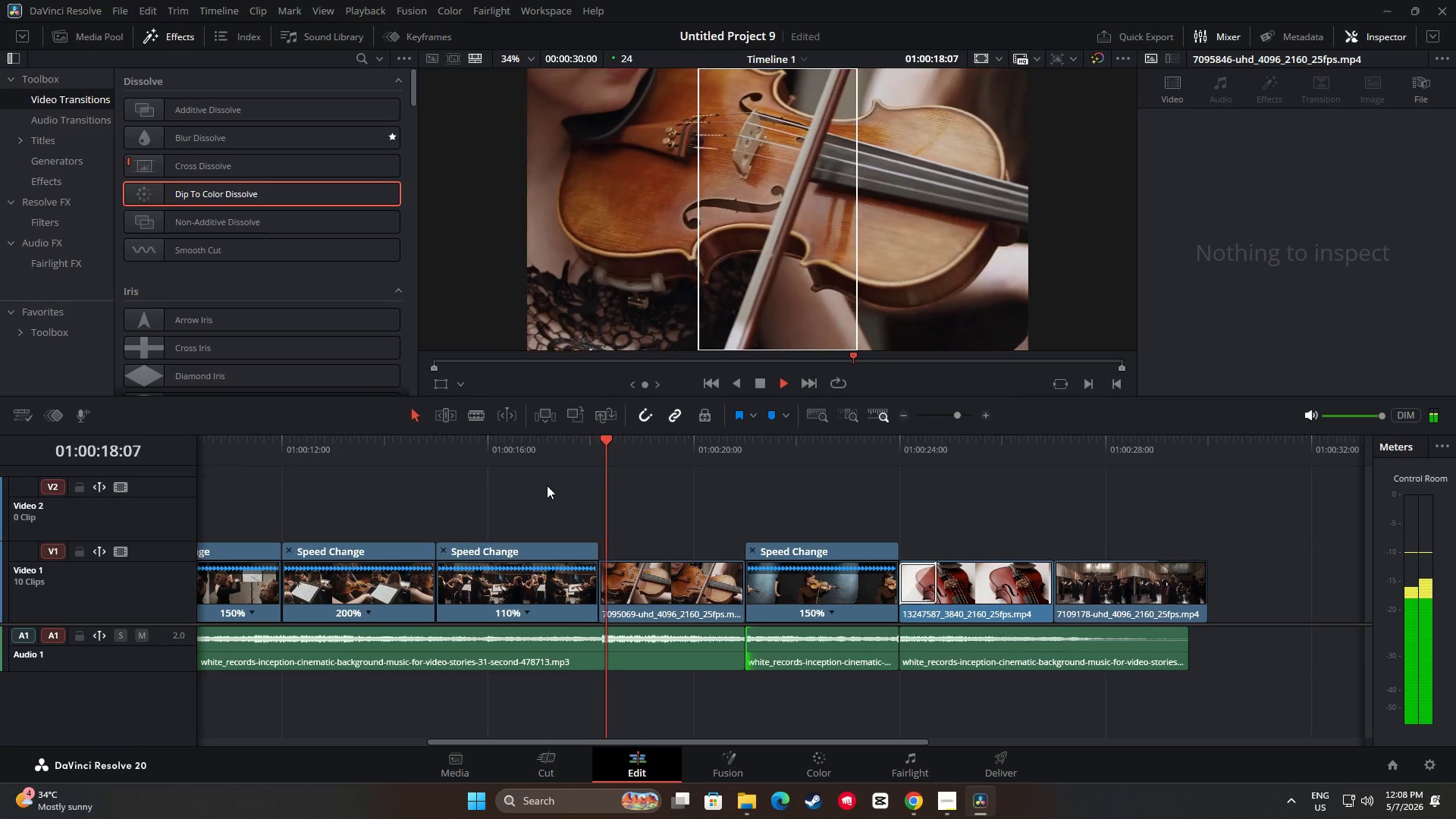 
key(Space)
 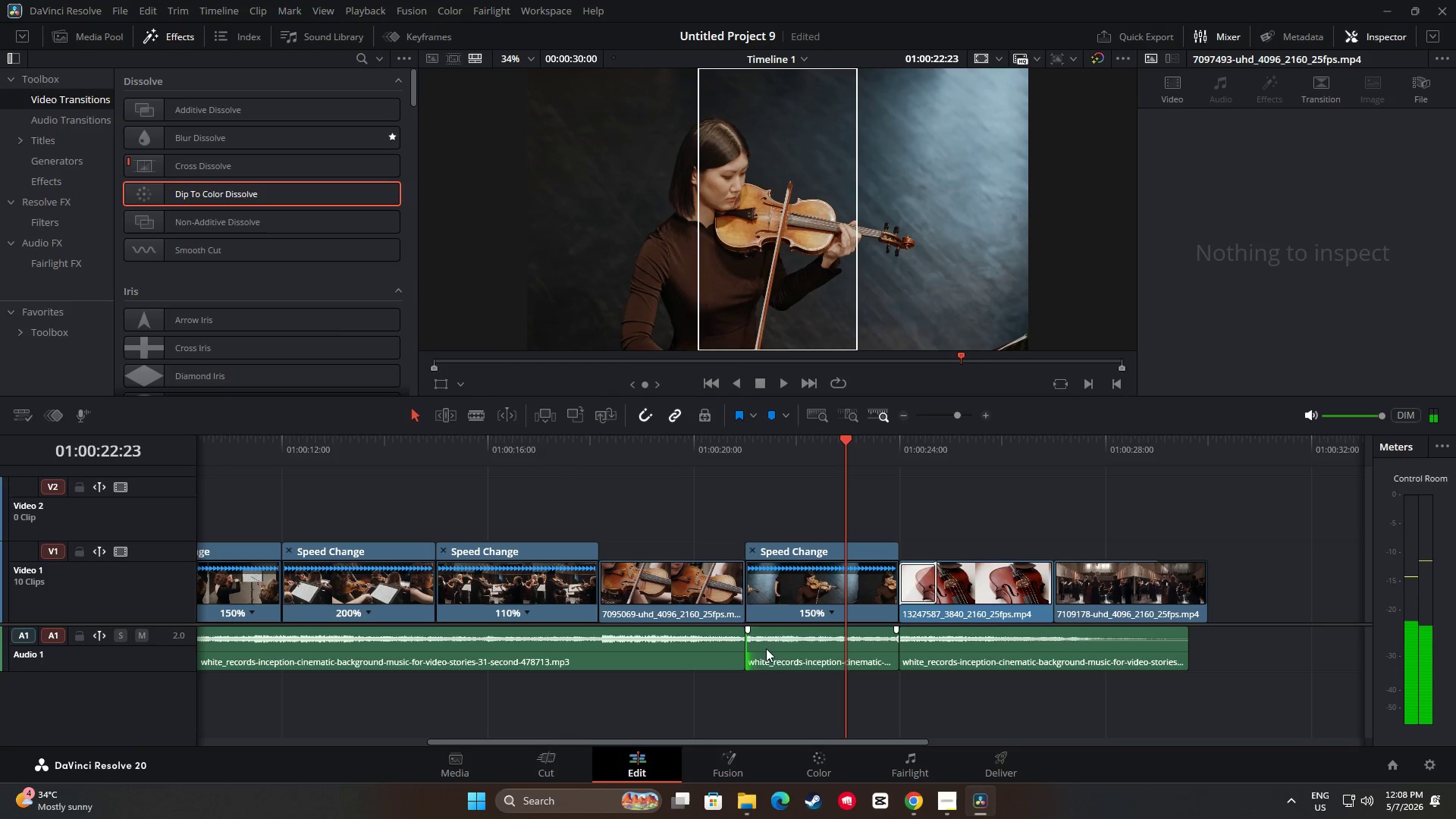 
left_click([773, 641])
 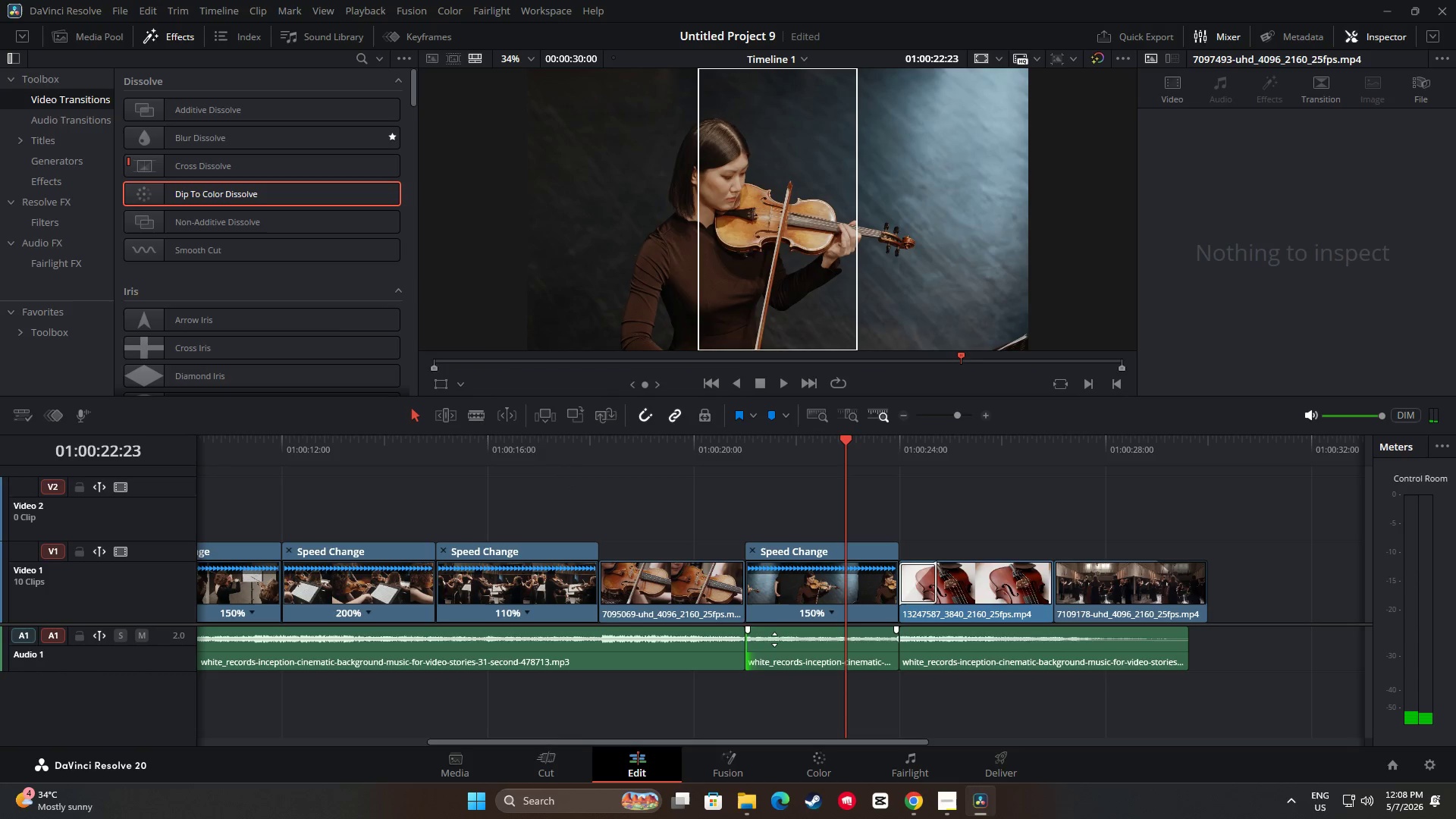 
left_click_drag(start_coordinate=[845, 440], to_coordinate=[703, 451])
 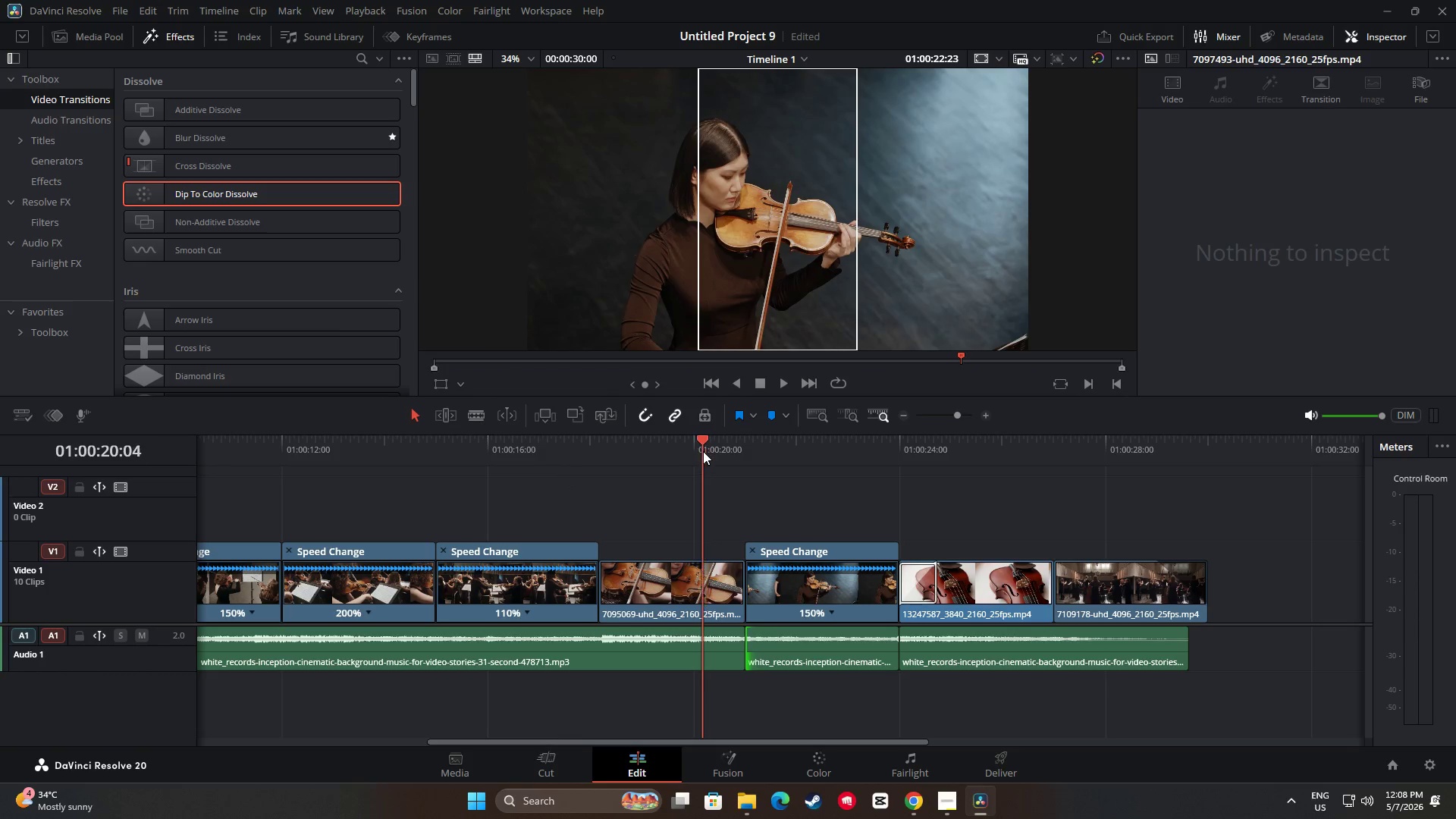 
key(Space)
 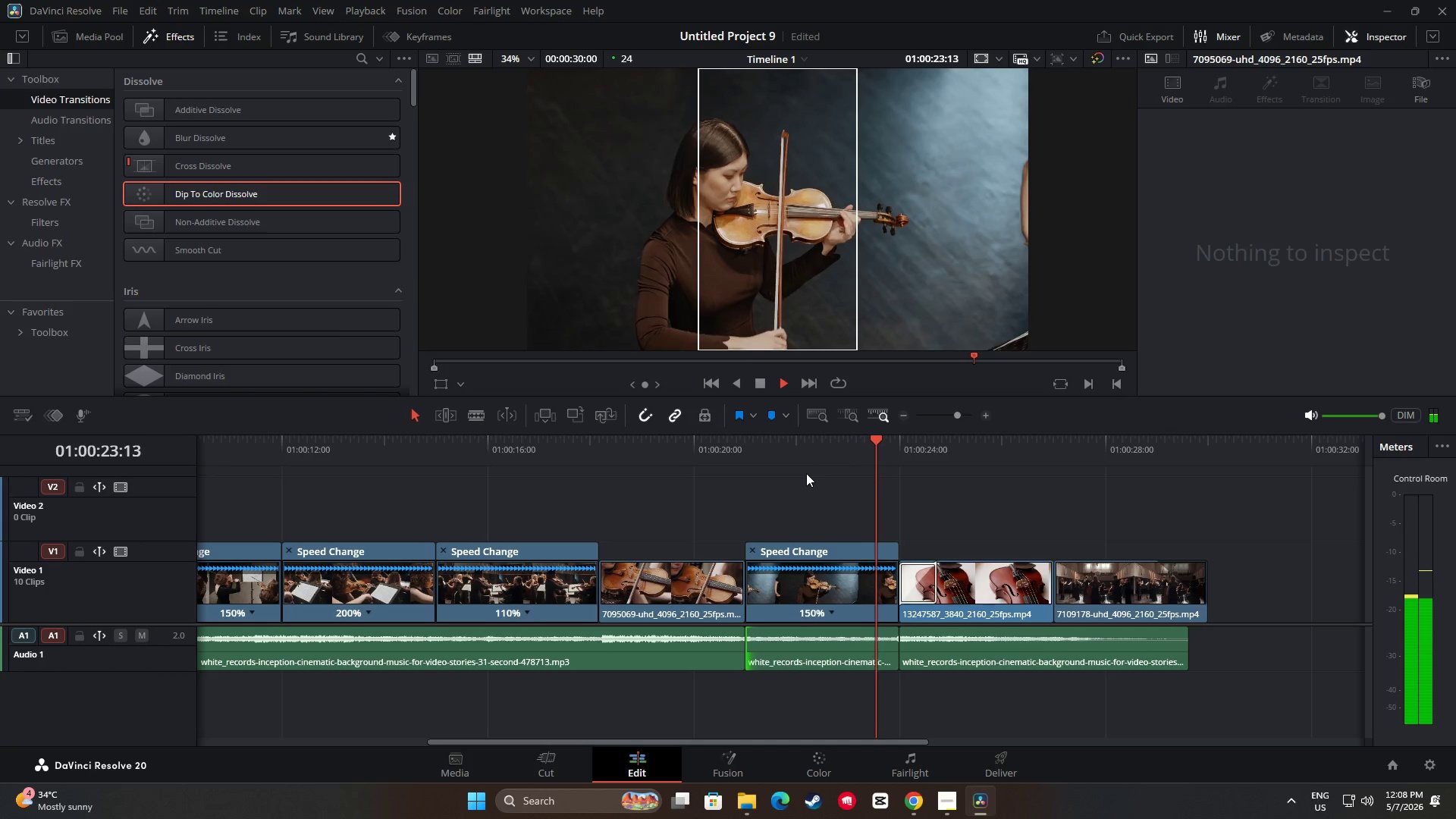 
key(Space)
 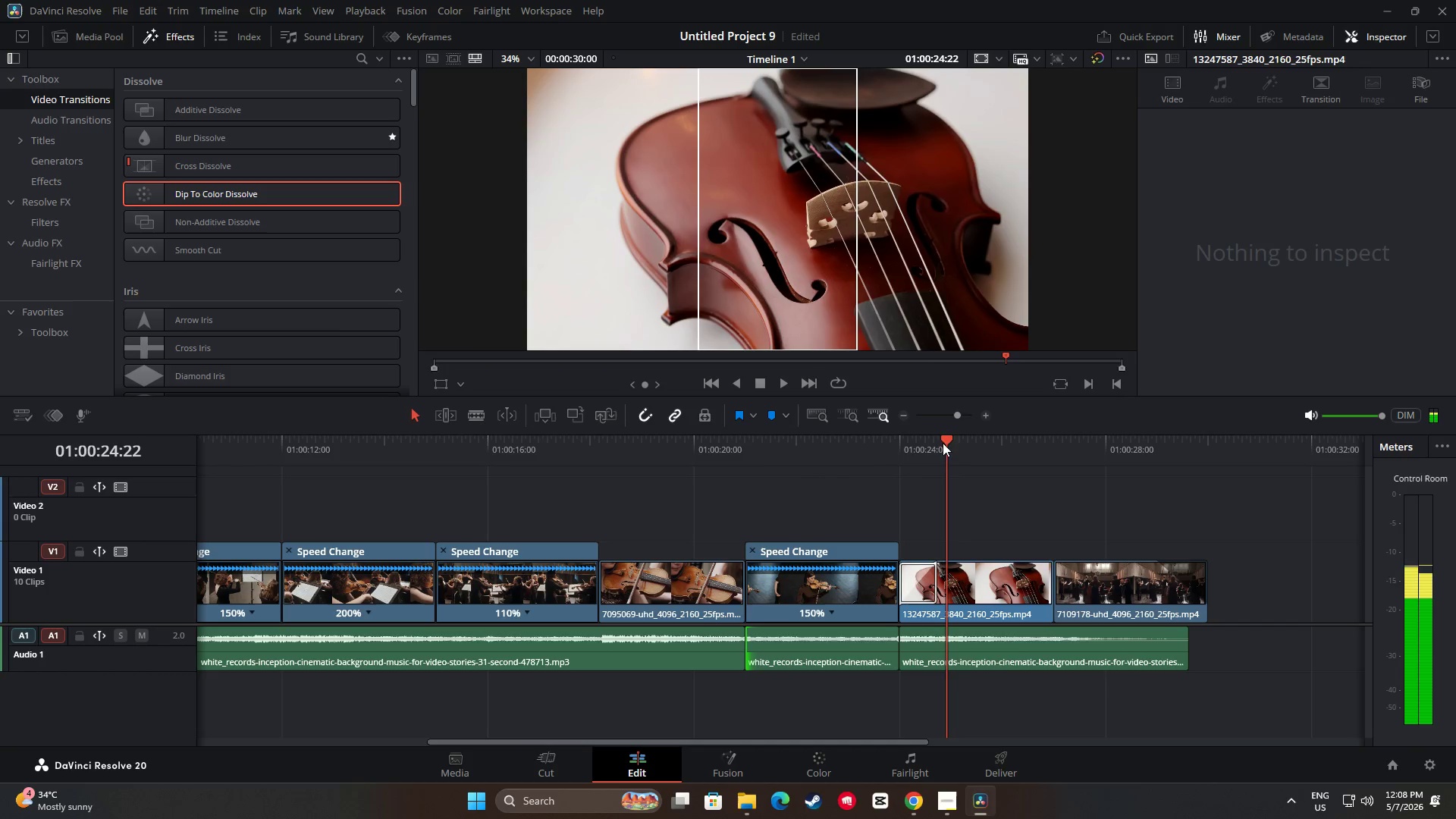 
left_click_drag(start_coordinate=[949, 438], to_coordinate=[709, 450])
 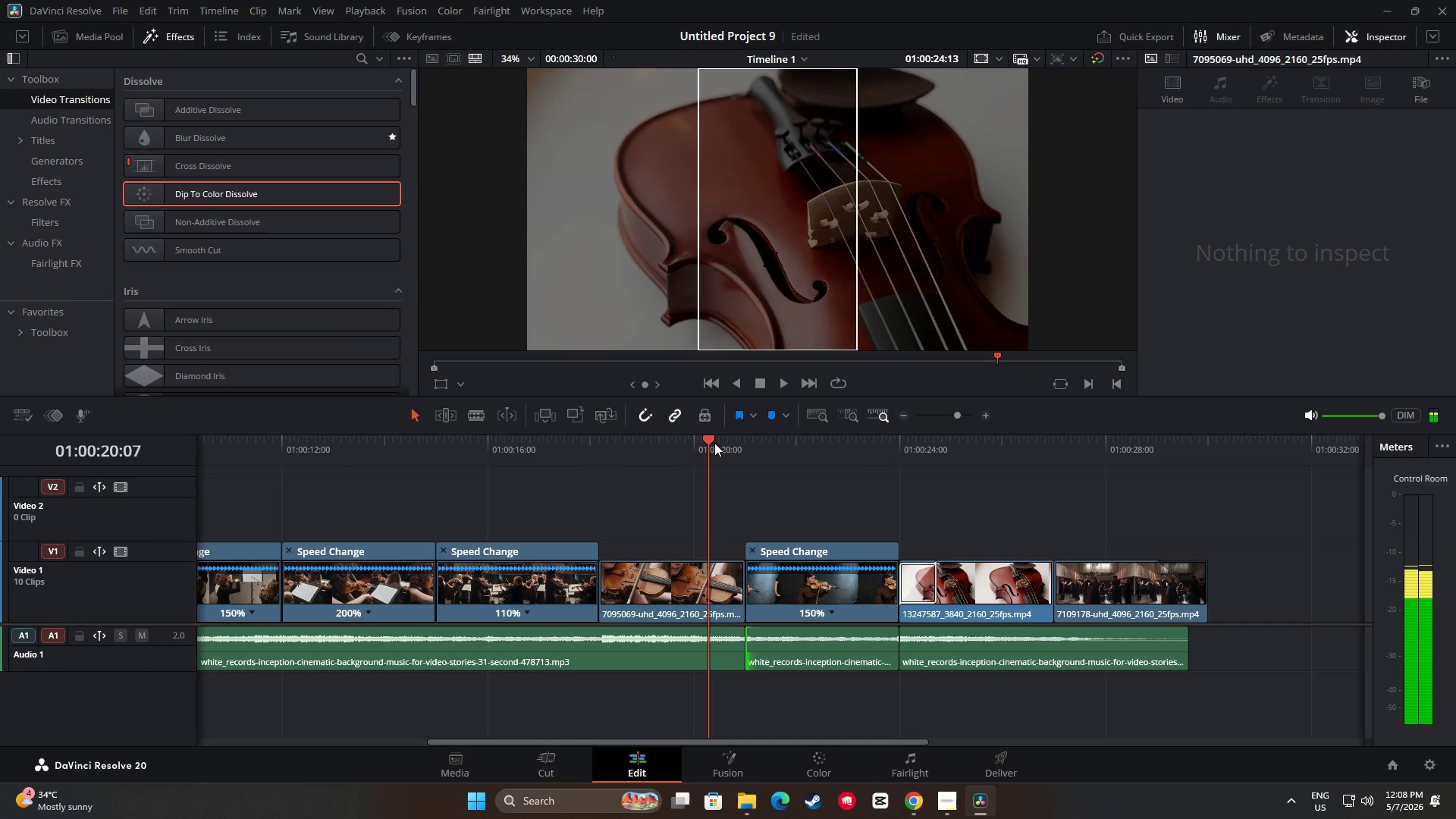 
key(Space)
 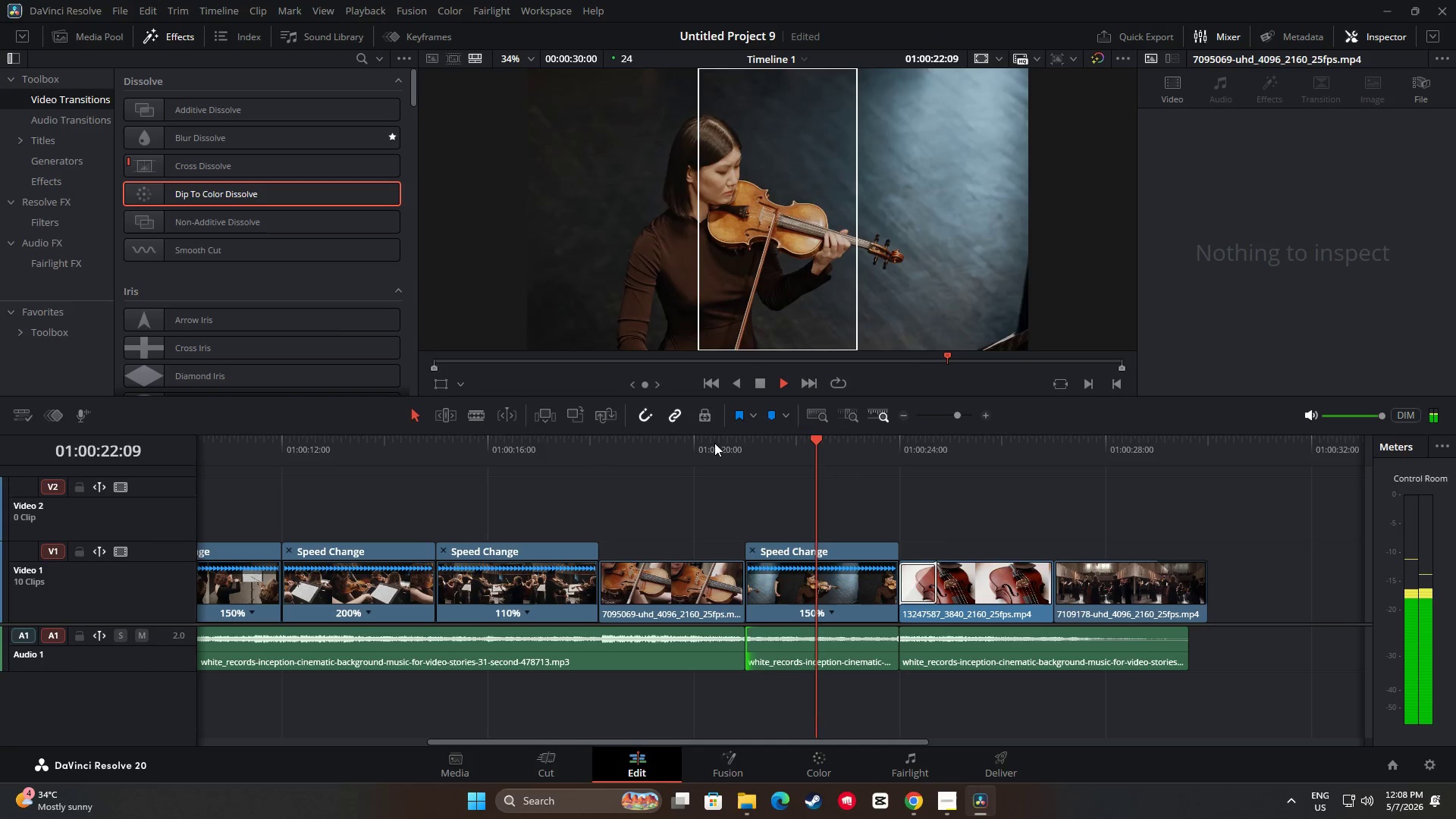 
left_click_drag(start_coordinate=[849, 442], to_coordinate=[566, 475])
 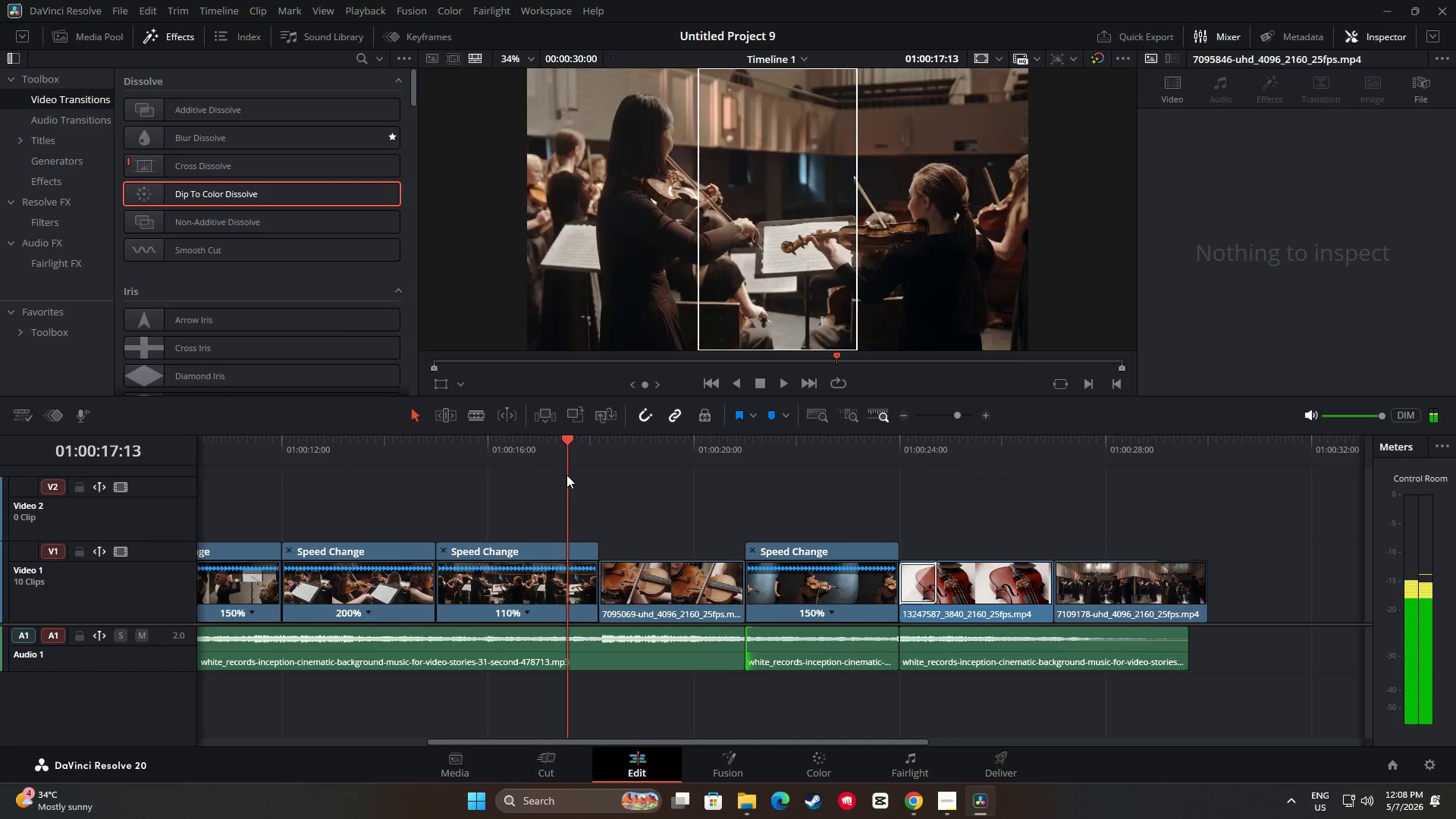 
key(Space)
 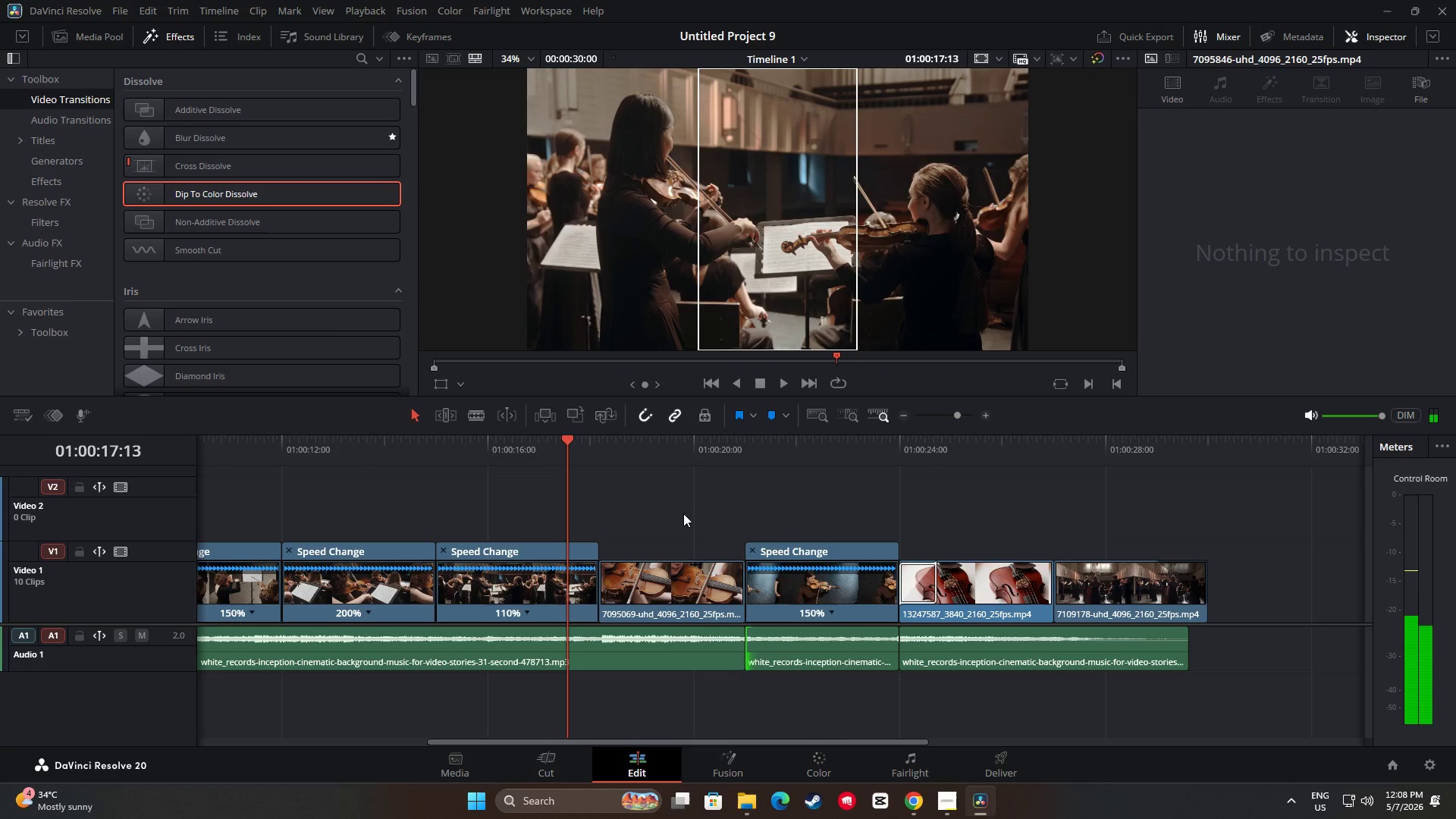 
key(Space)
 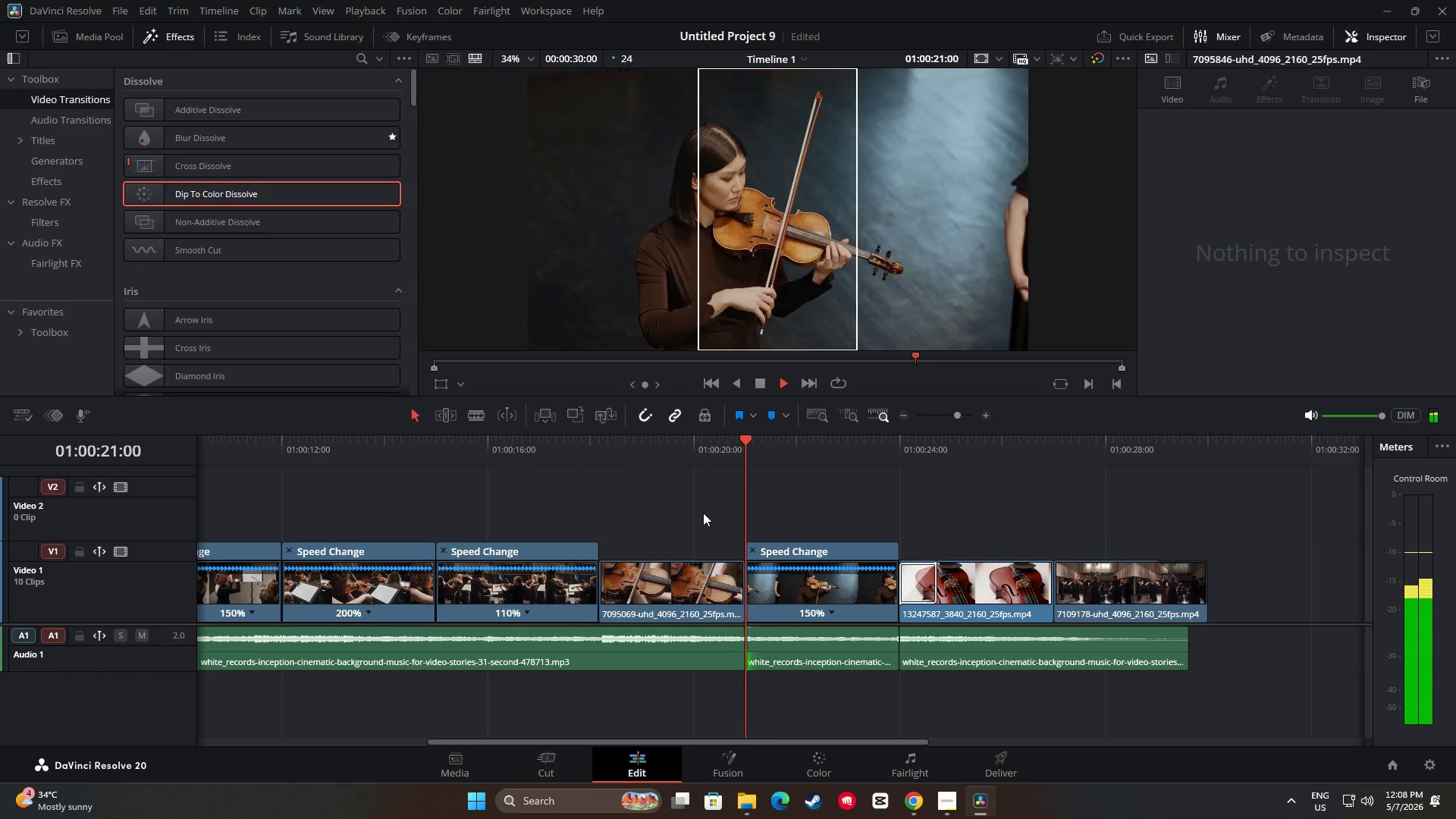 
key(Space)
 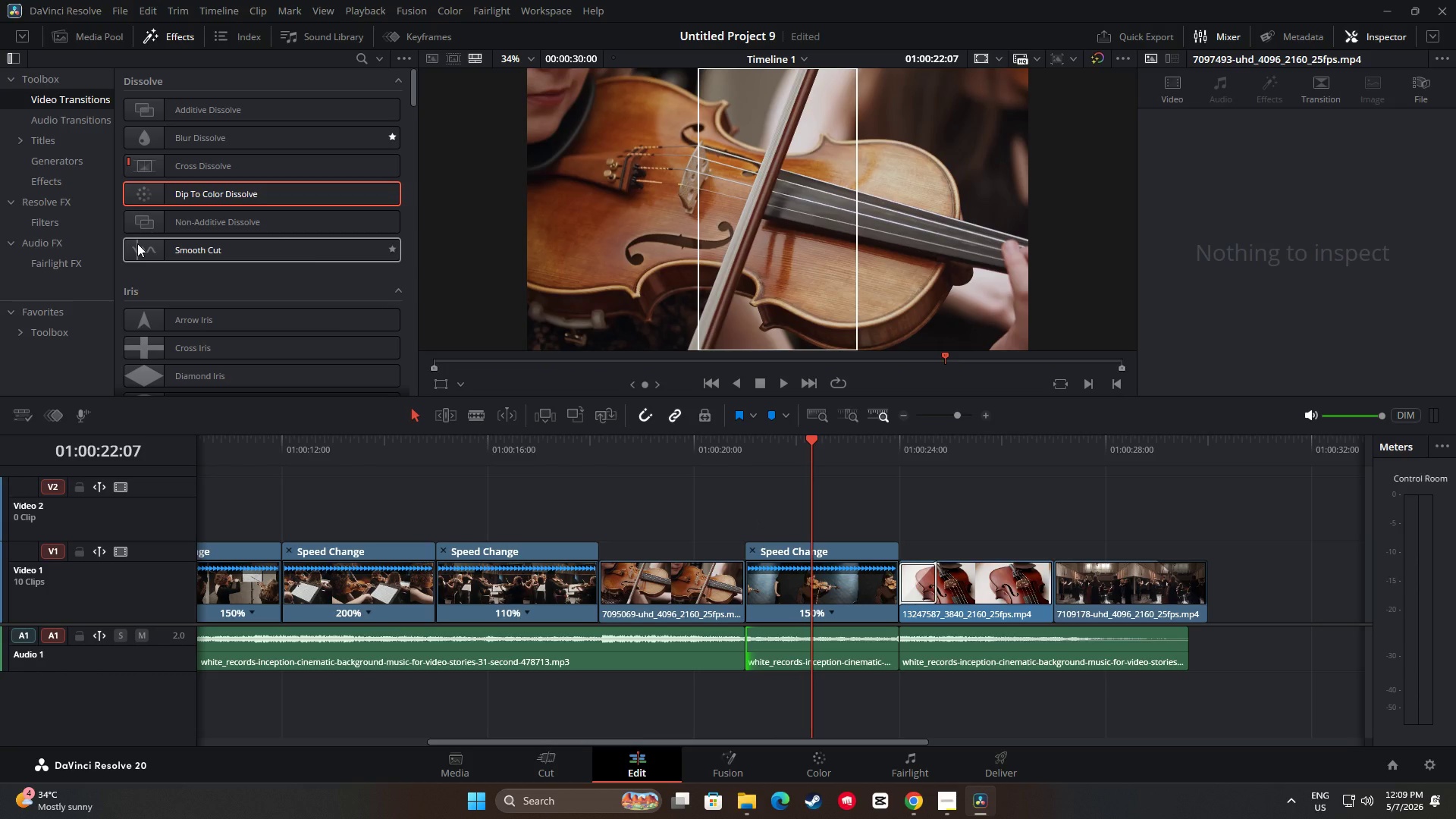 
wait(11.25)
 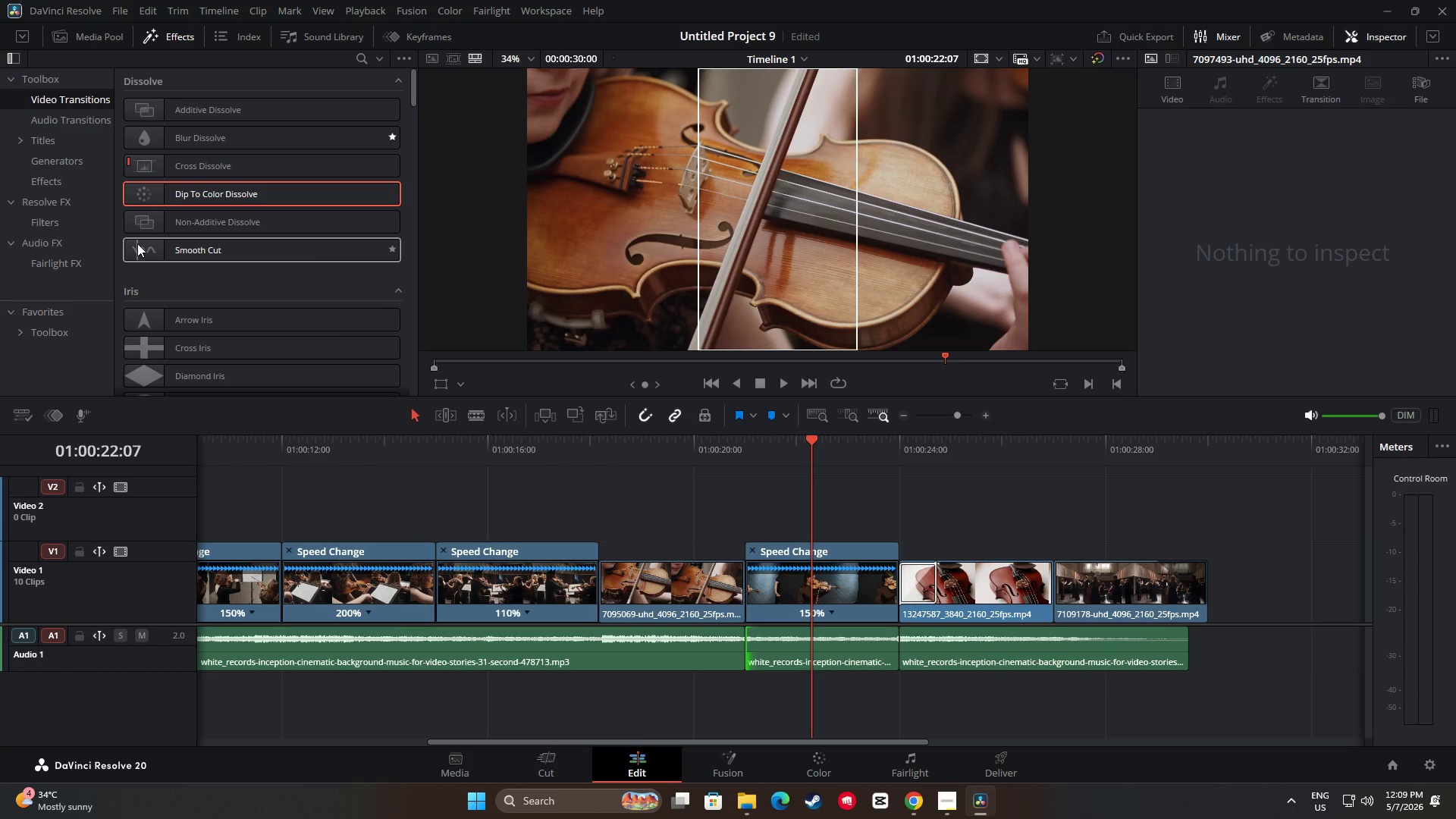 
left_click_drag(start_coordinate=[145, 250], to_coordinate=[720, 590])
 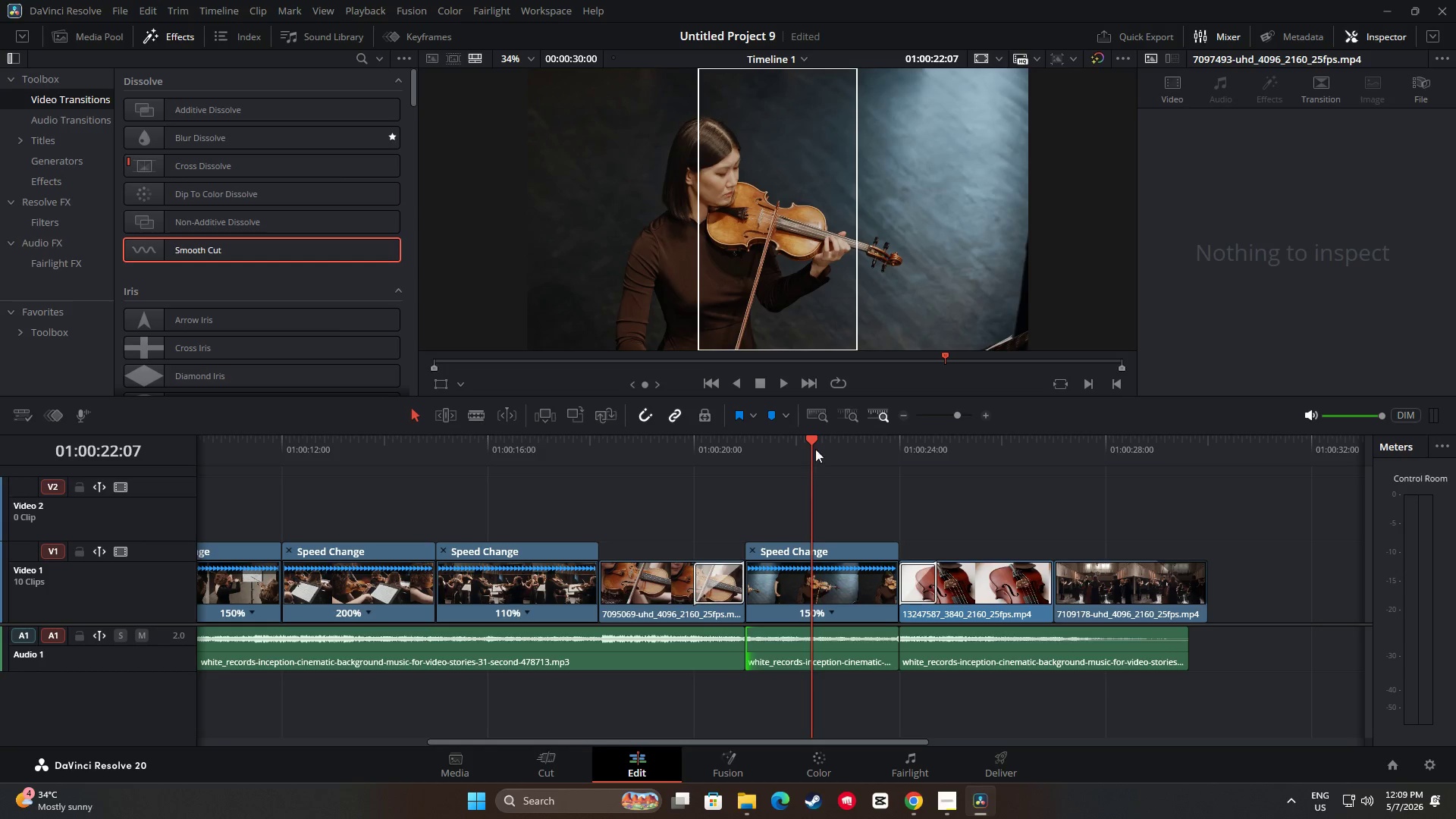 
left_click_drag(start_coordinate=[808, 441], to_coordinate=[663, 447])
 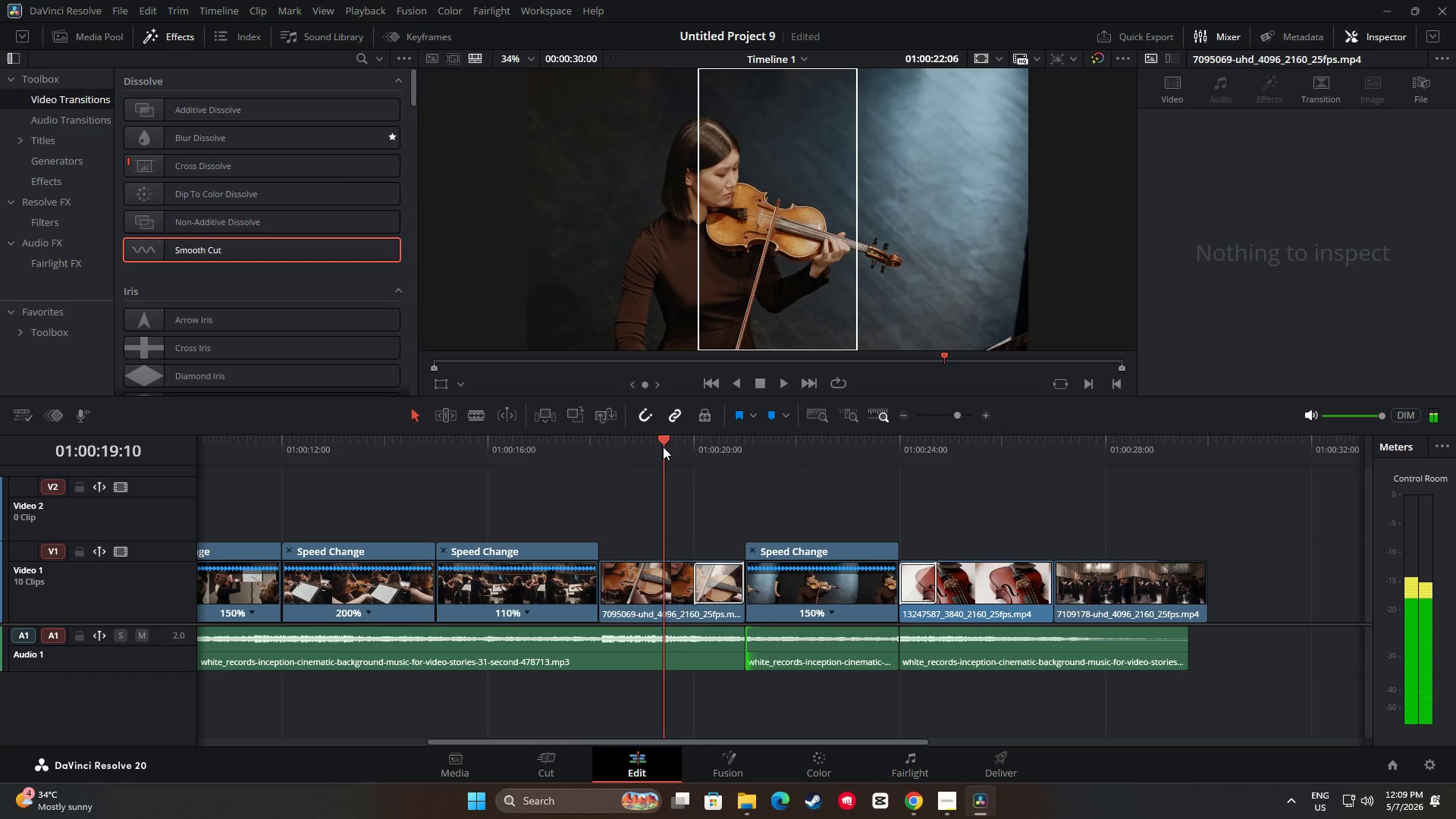 
key(Space)
 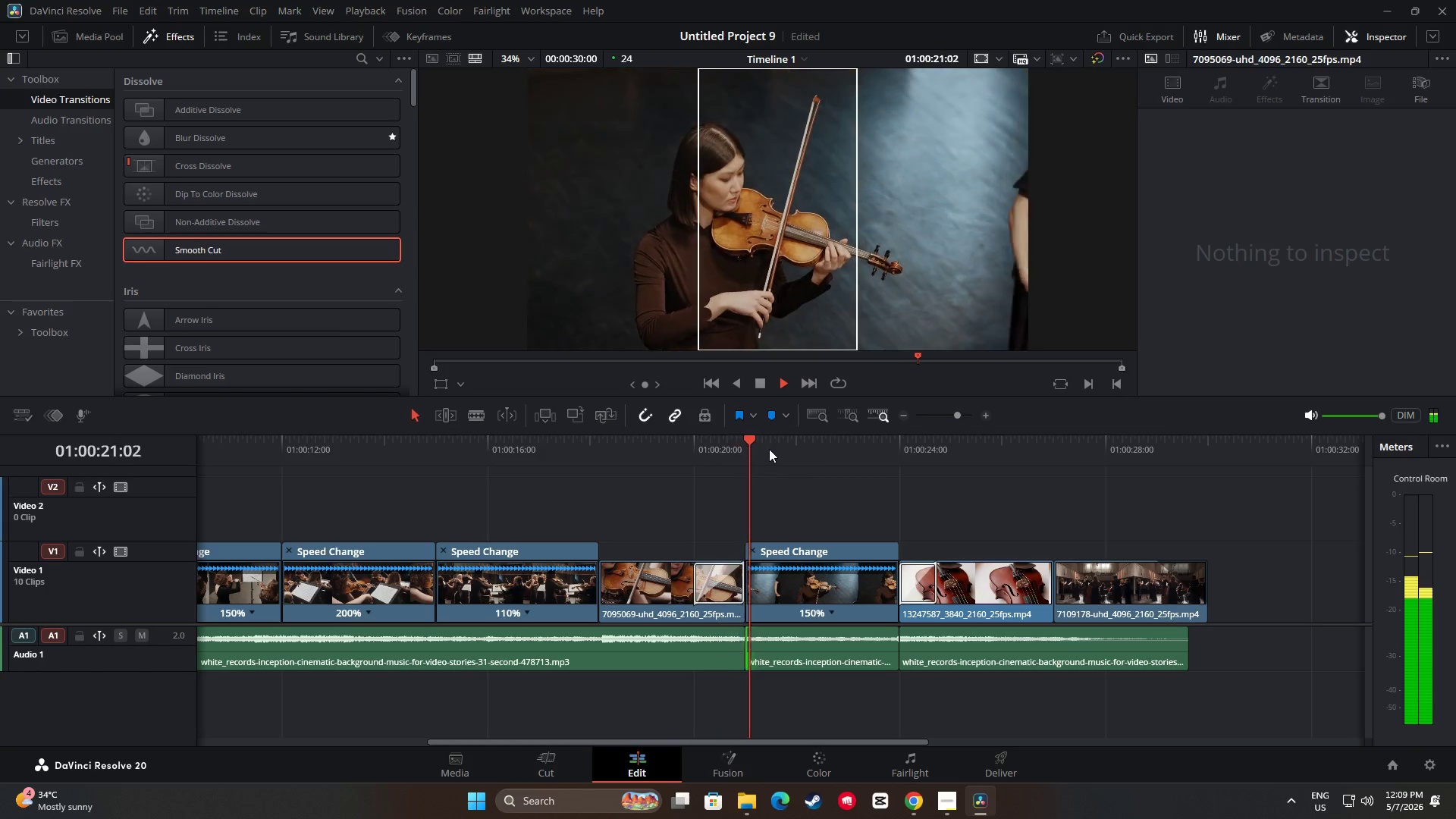 
key(Space)
 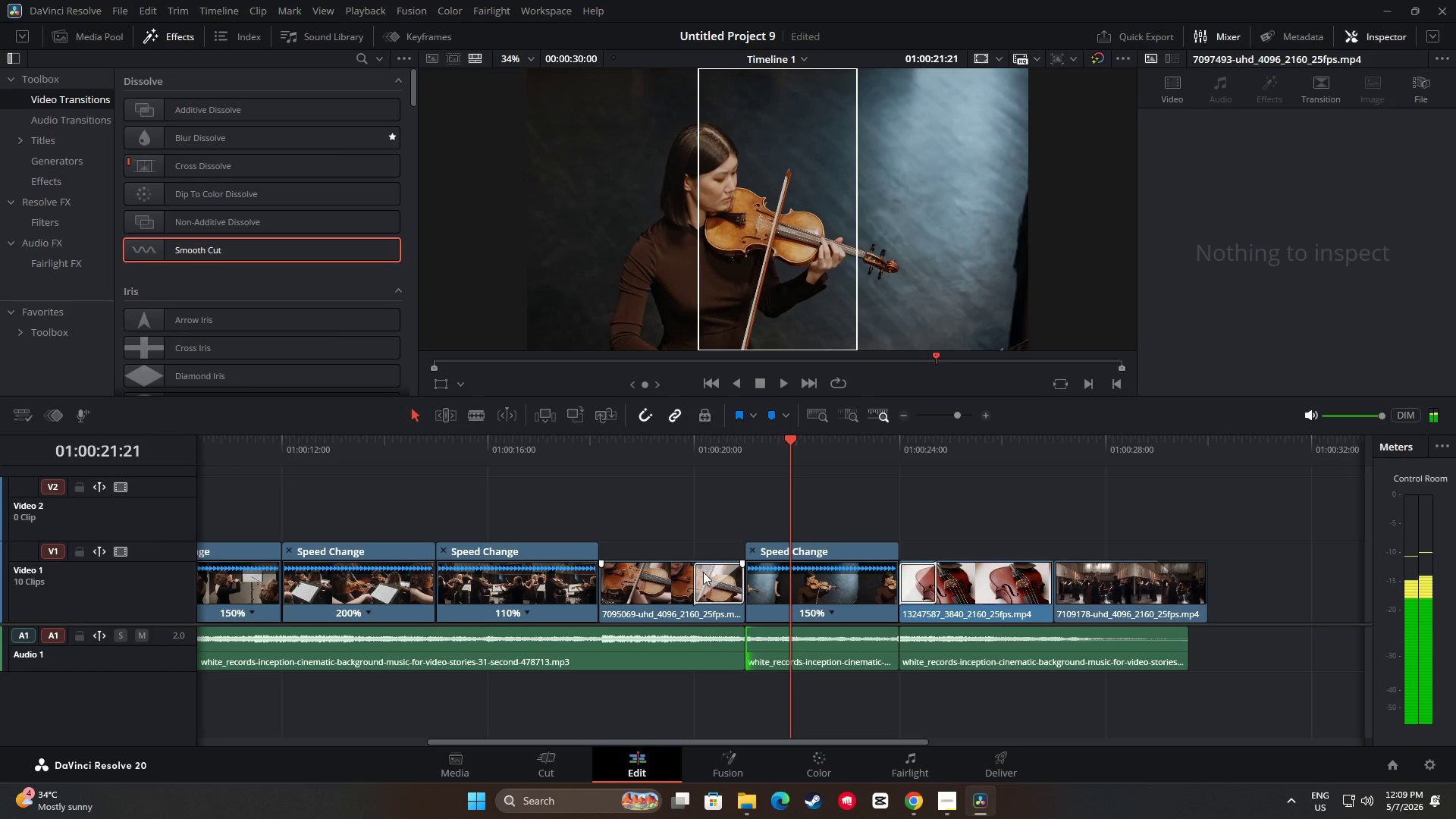 
left_click([715, 585])
 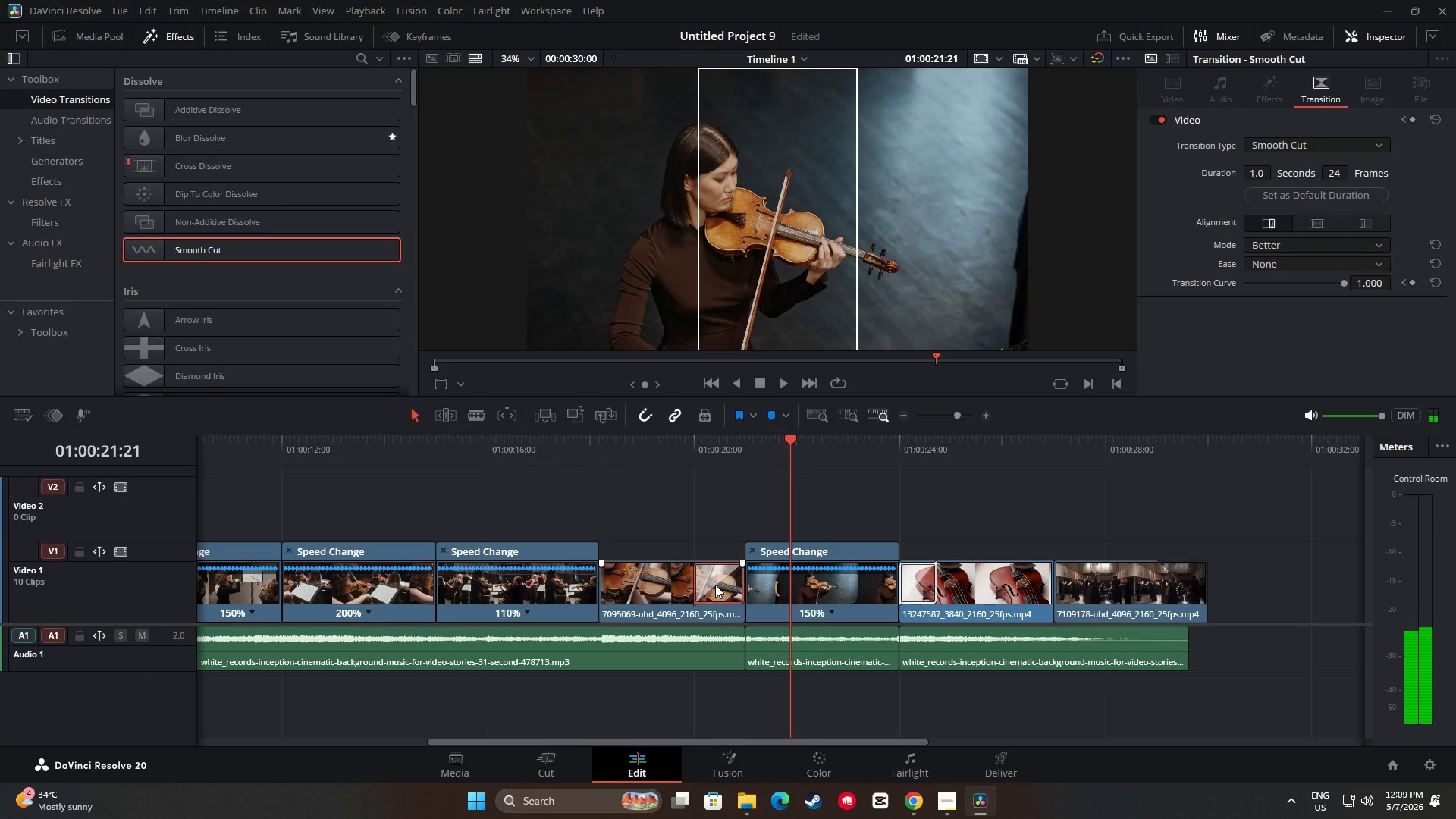 
key(Backspace)
 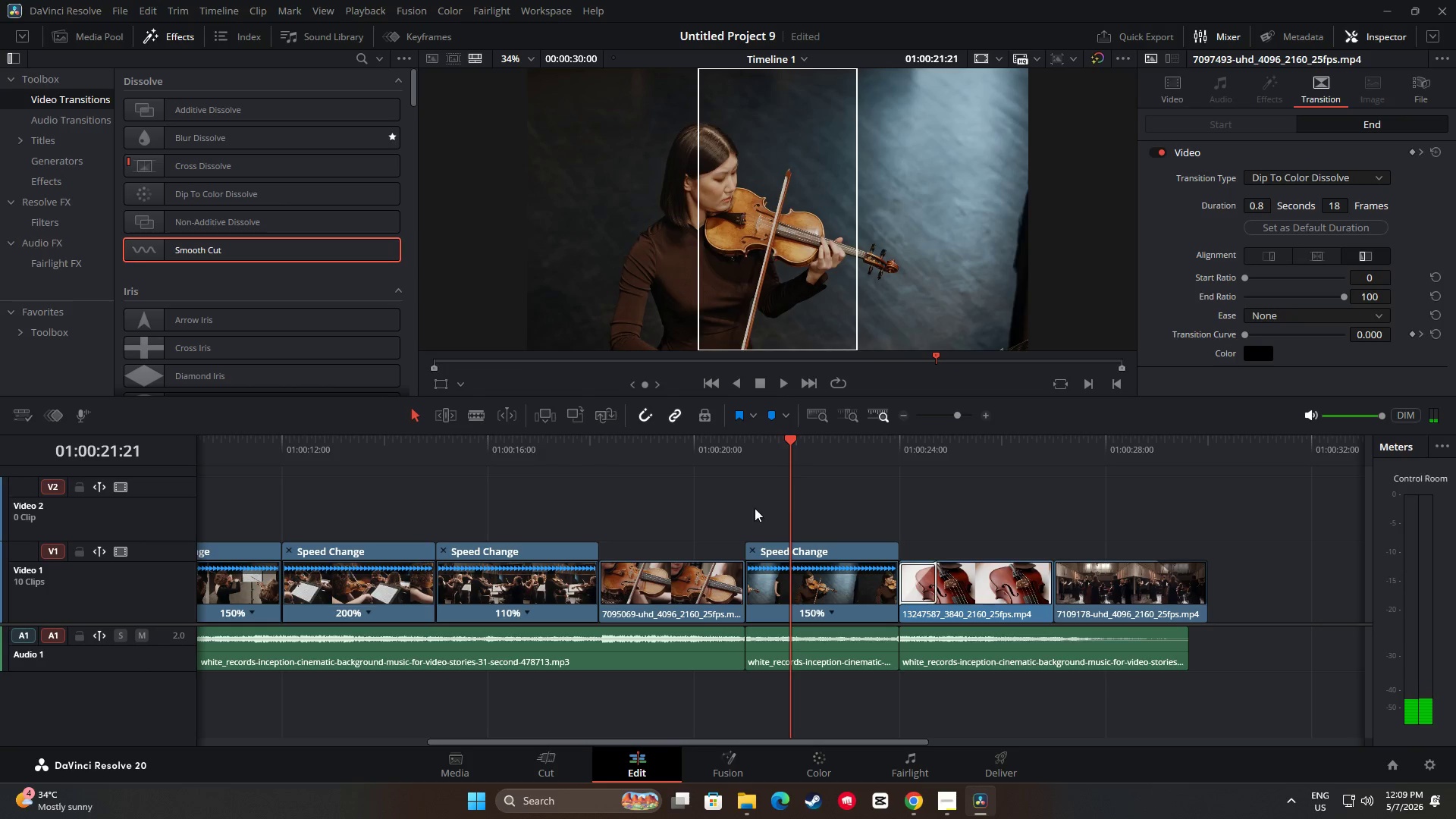 
left_click_drag(start_coordinate=[786, 441], to_coordinate=[408, 450])
 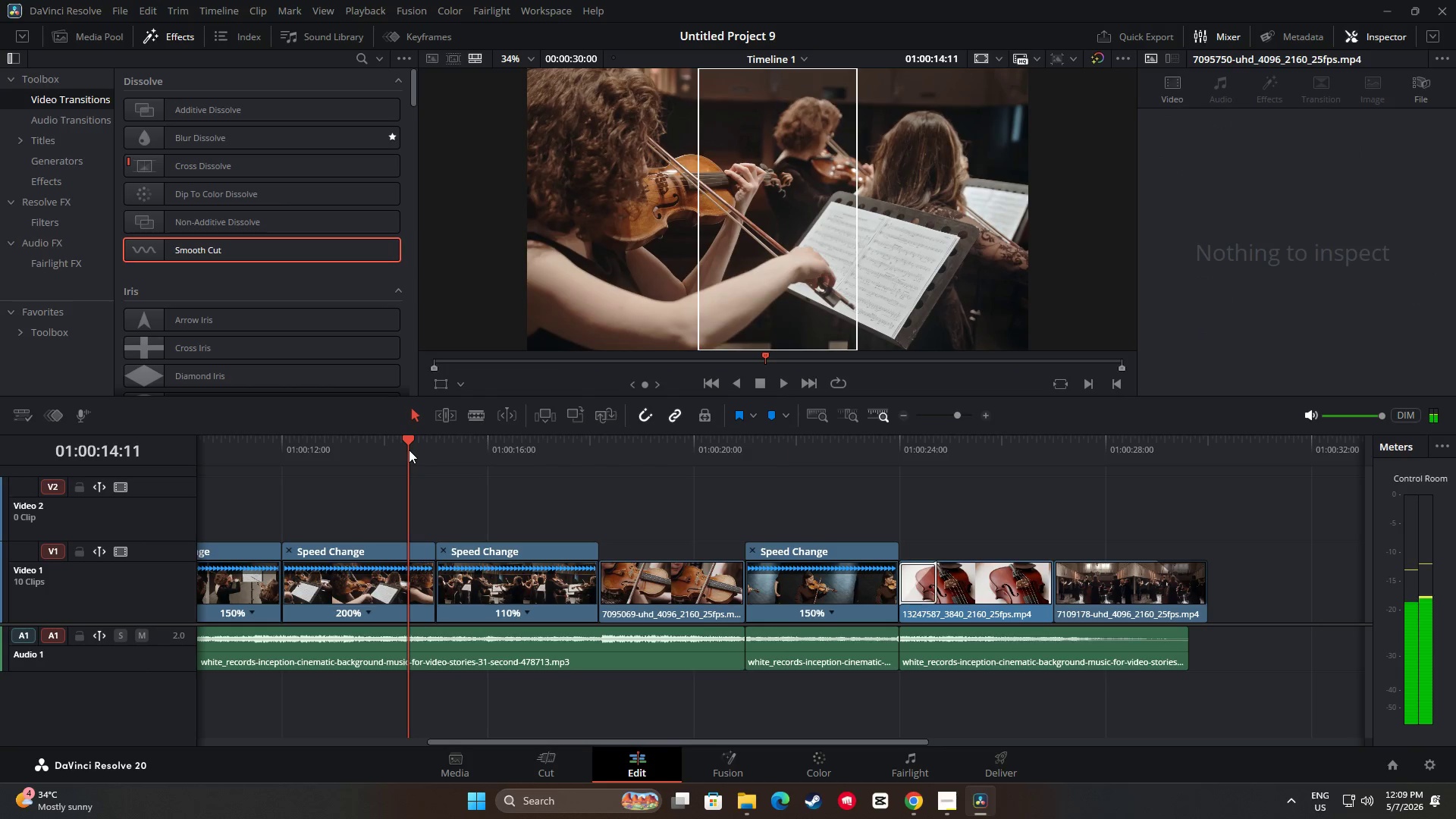 
key(Space)
 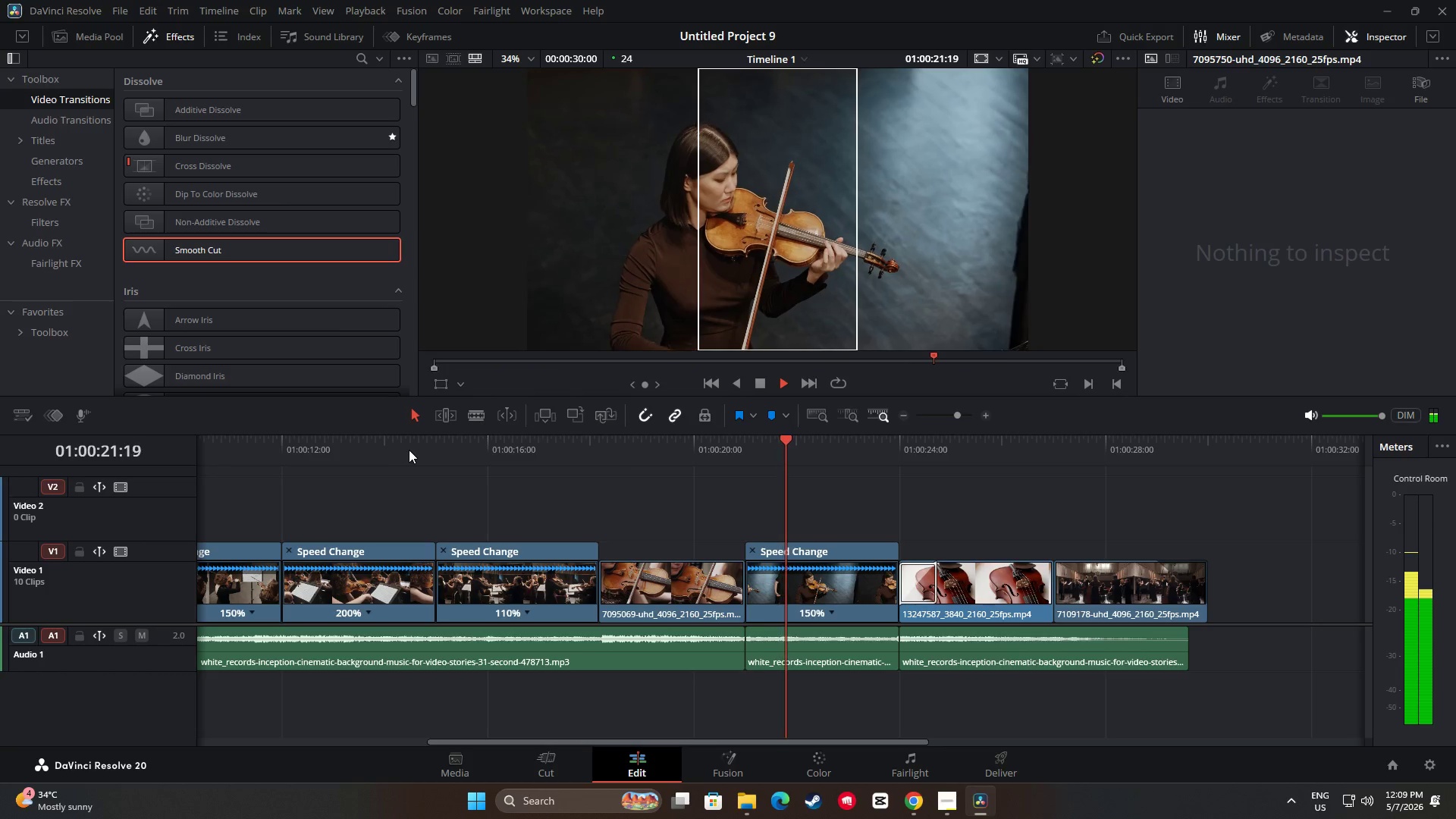 
wait(12.48)
 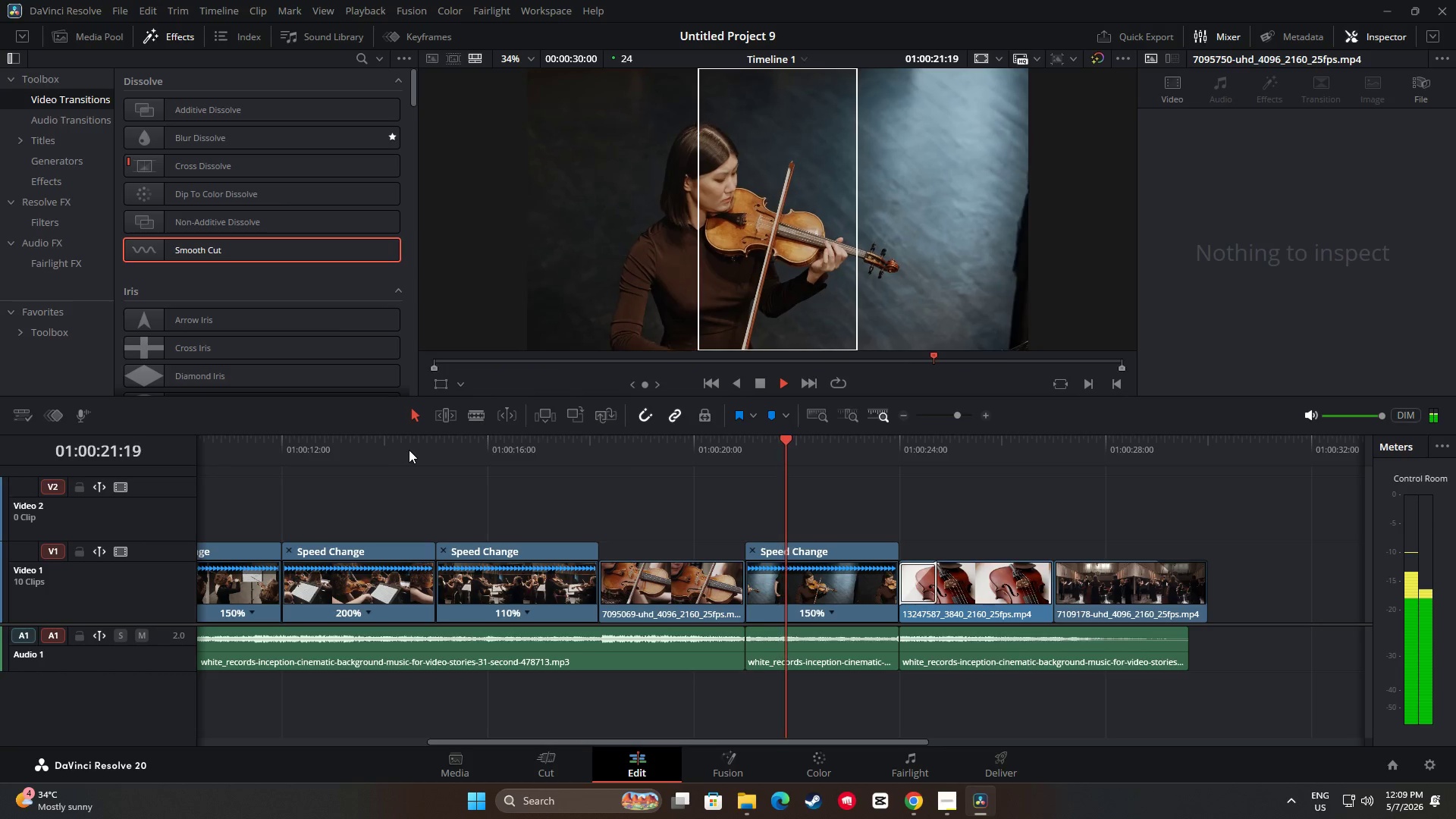 
key(Space)
 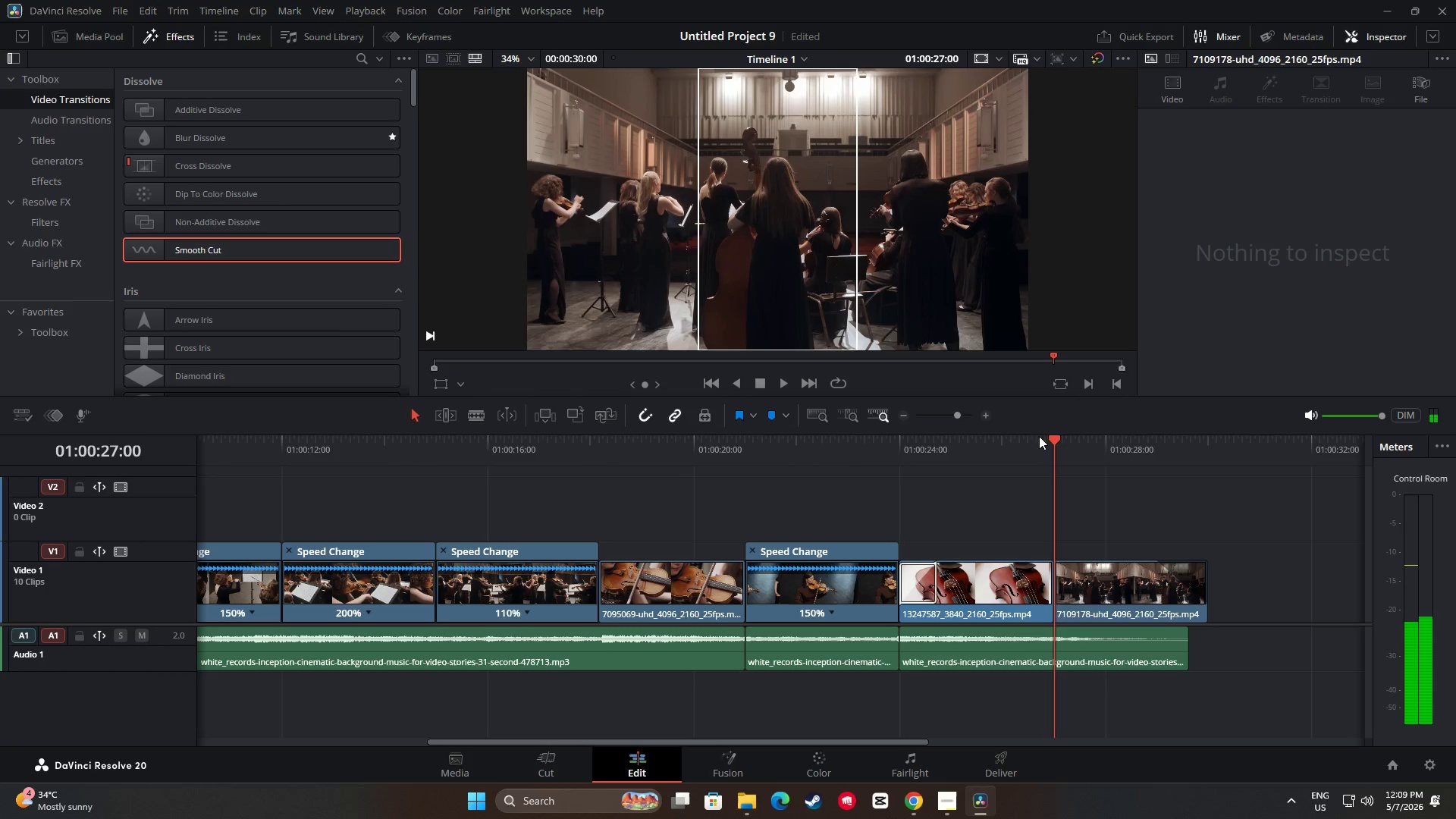 
left_click_drag(start_coordinate=[1054, 440], to_coordinate=[573, 441])
 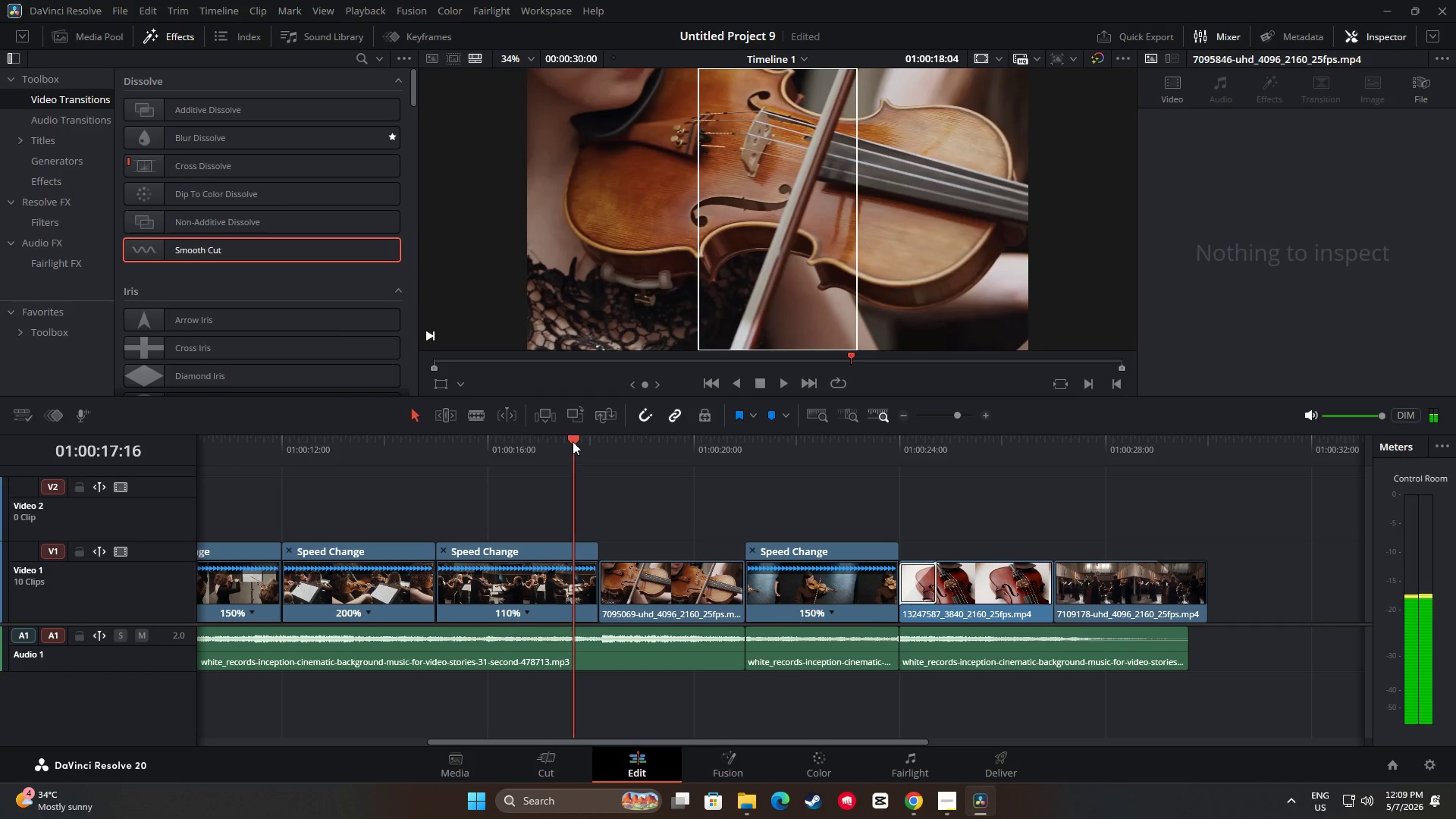 
key(Space)
 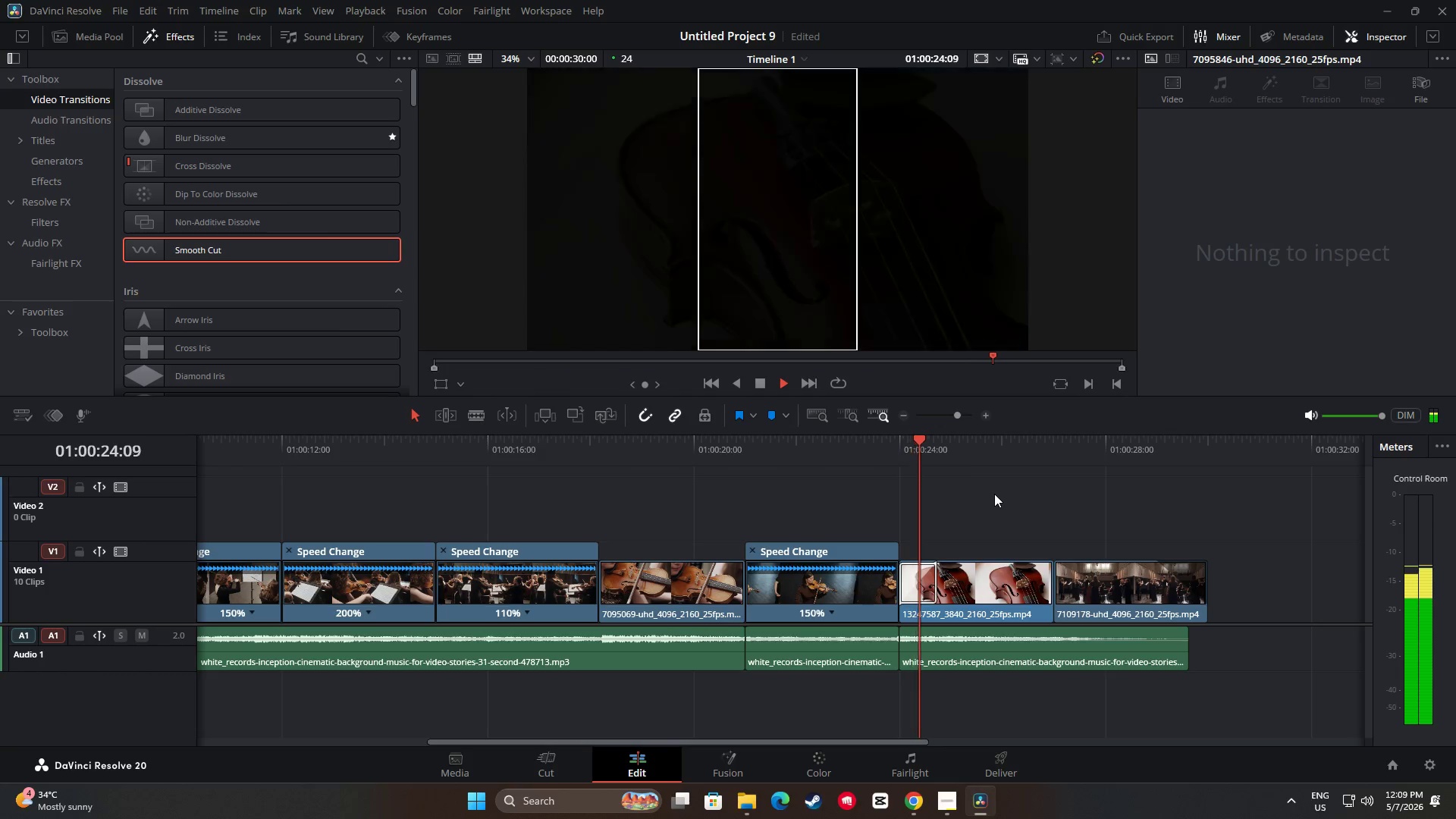 
wait(12.05)
 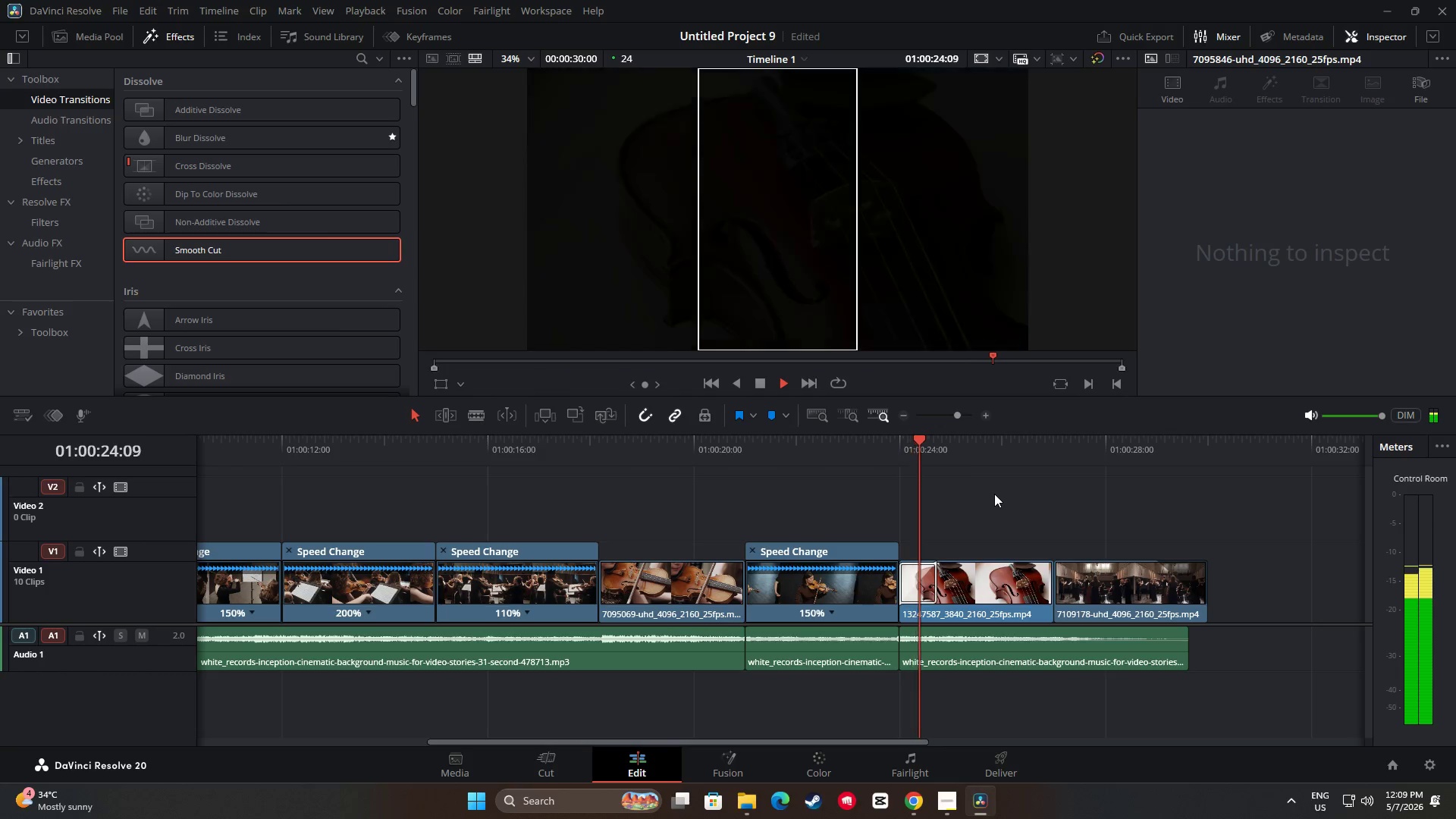 
key(Space)
 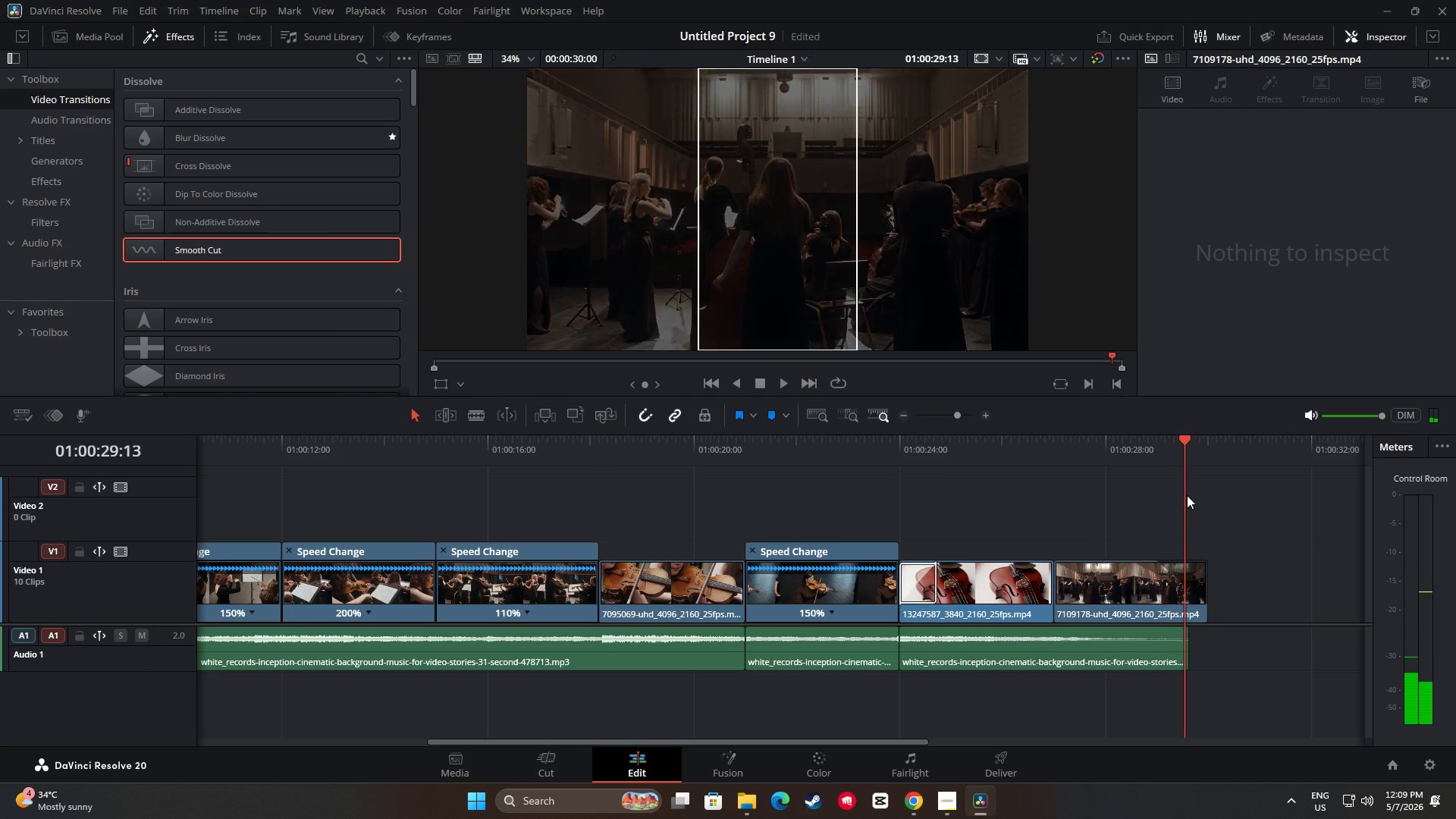 
key(Space)
 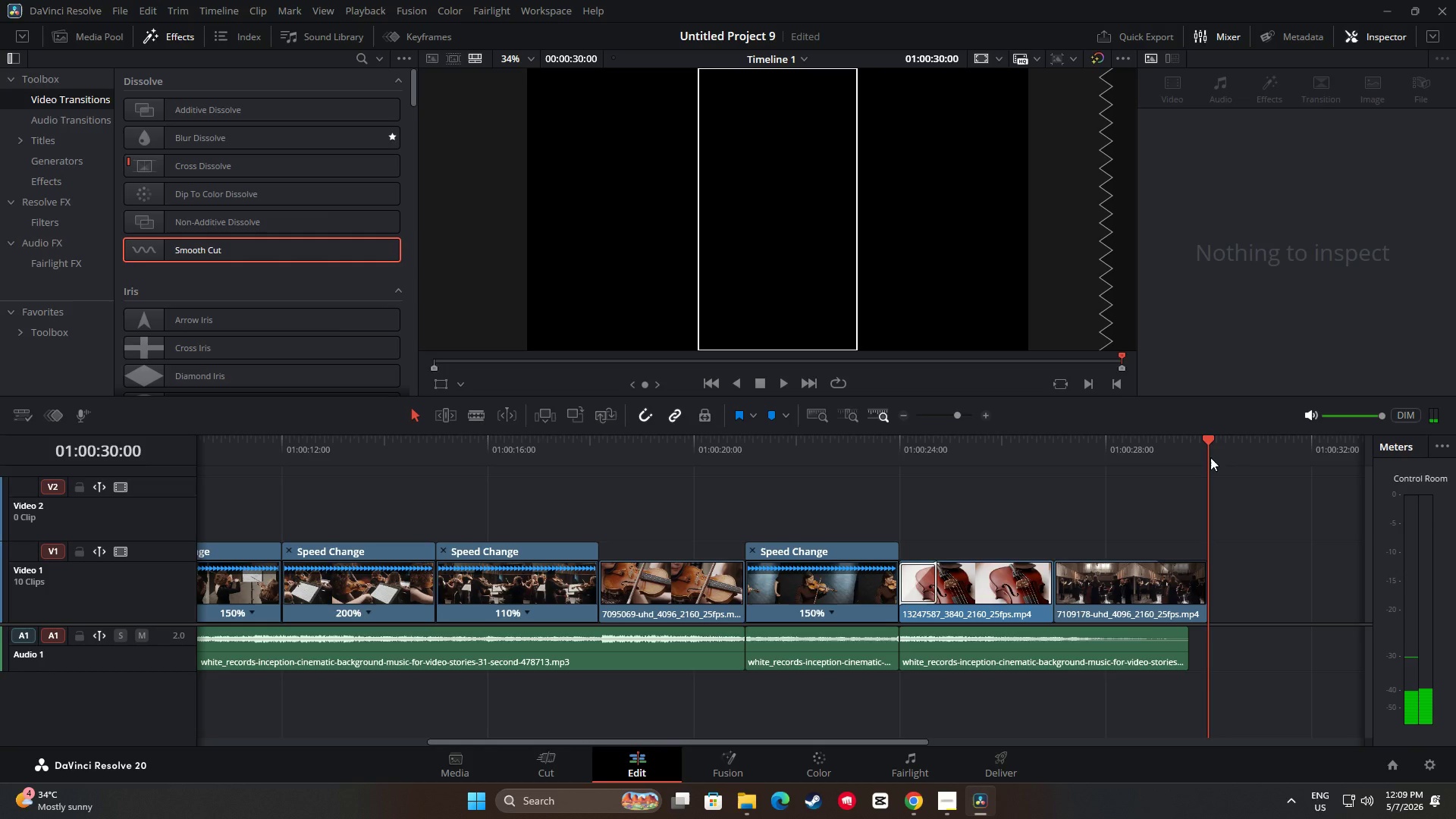 
left_click_drag(start_coordinate=[1208, 444], to_coordinate=[569, 440])
 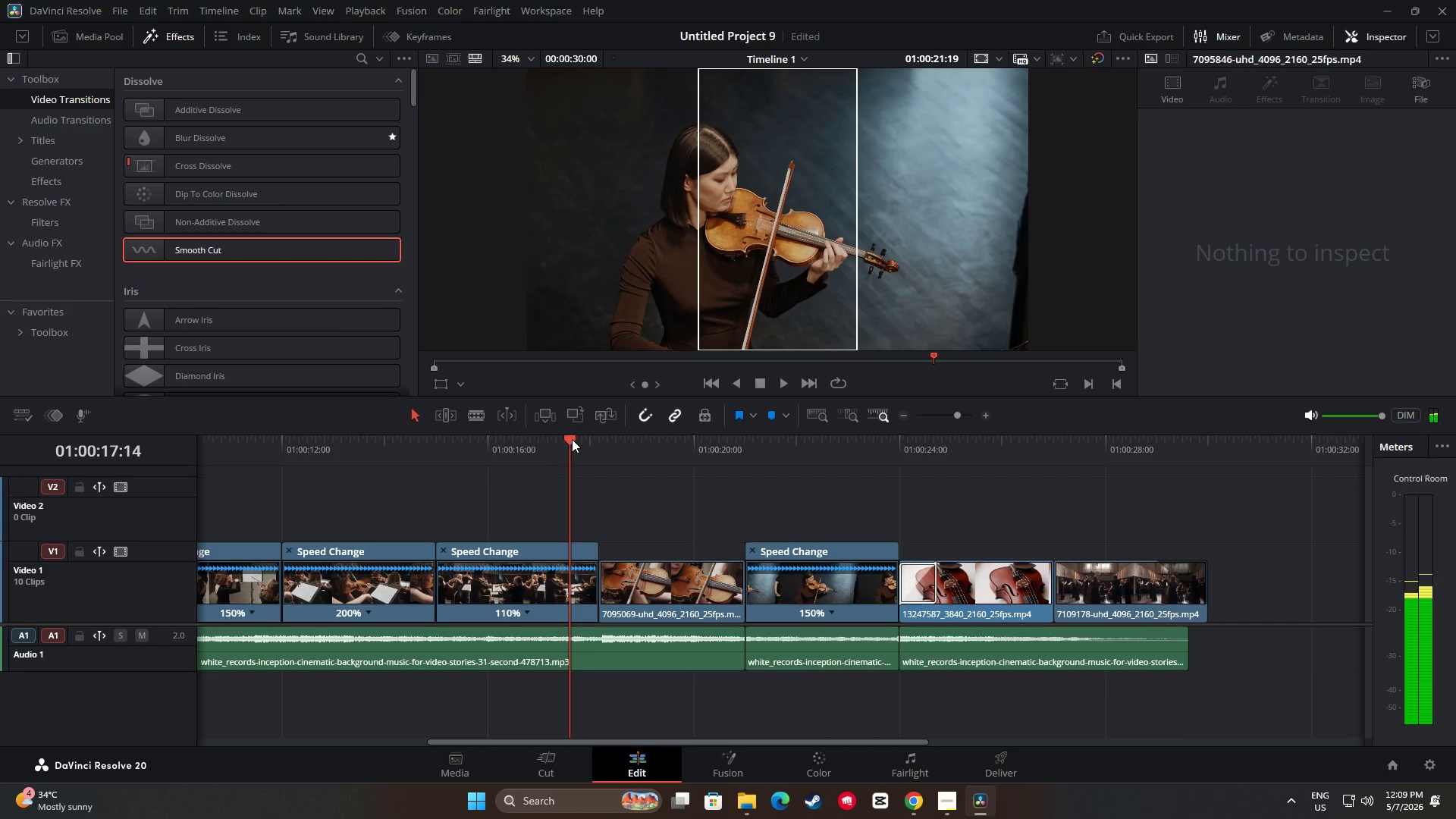 
key(Space)
 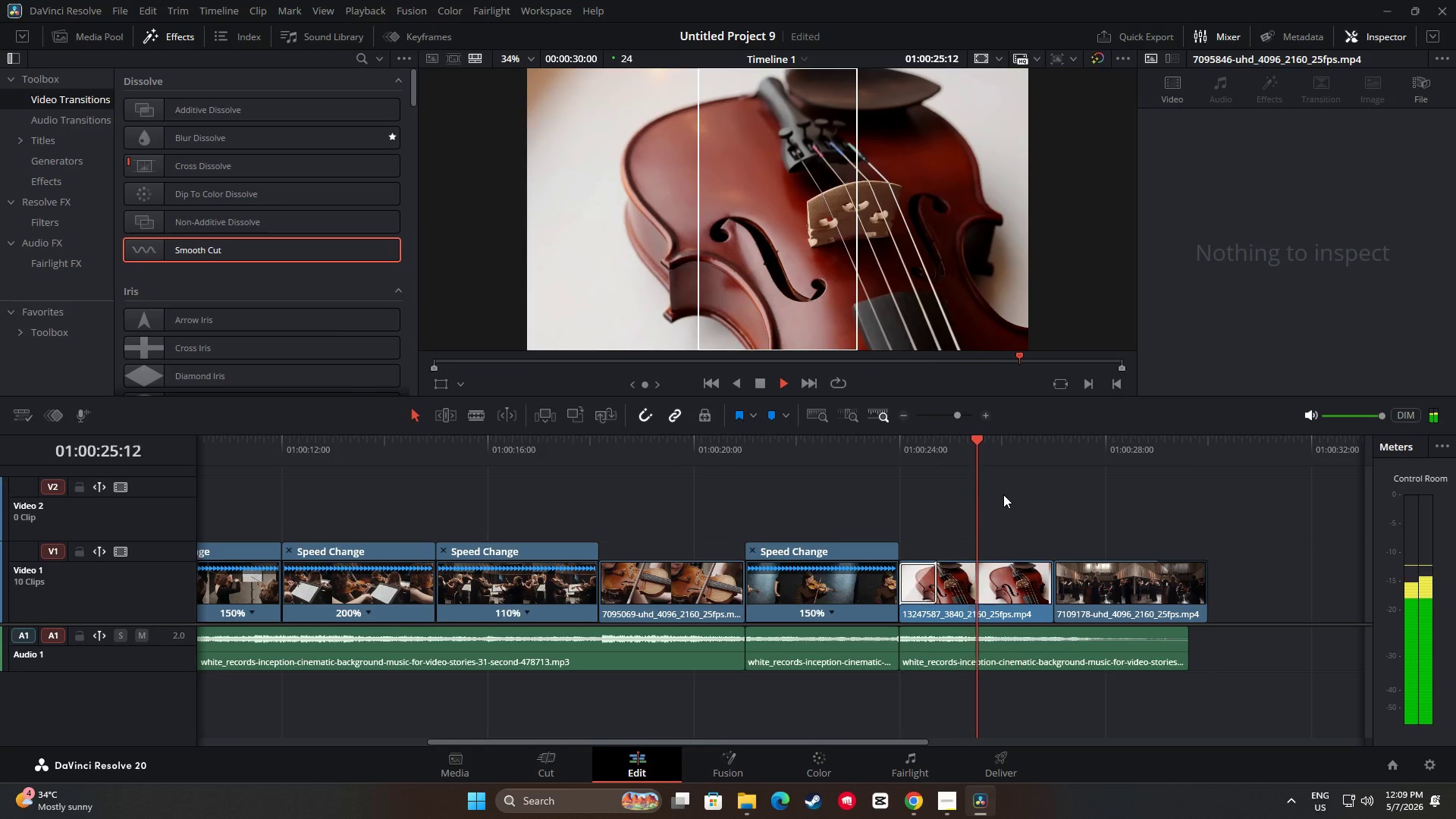 
wait(13.19)
 